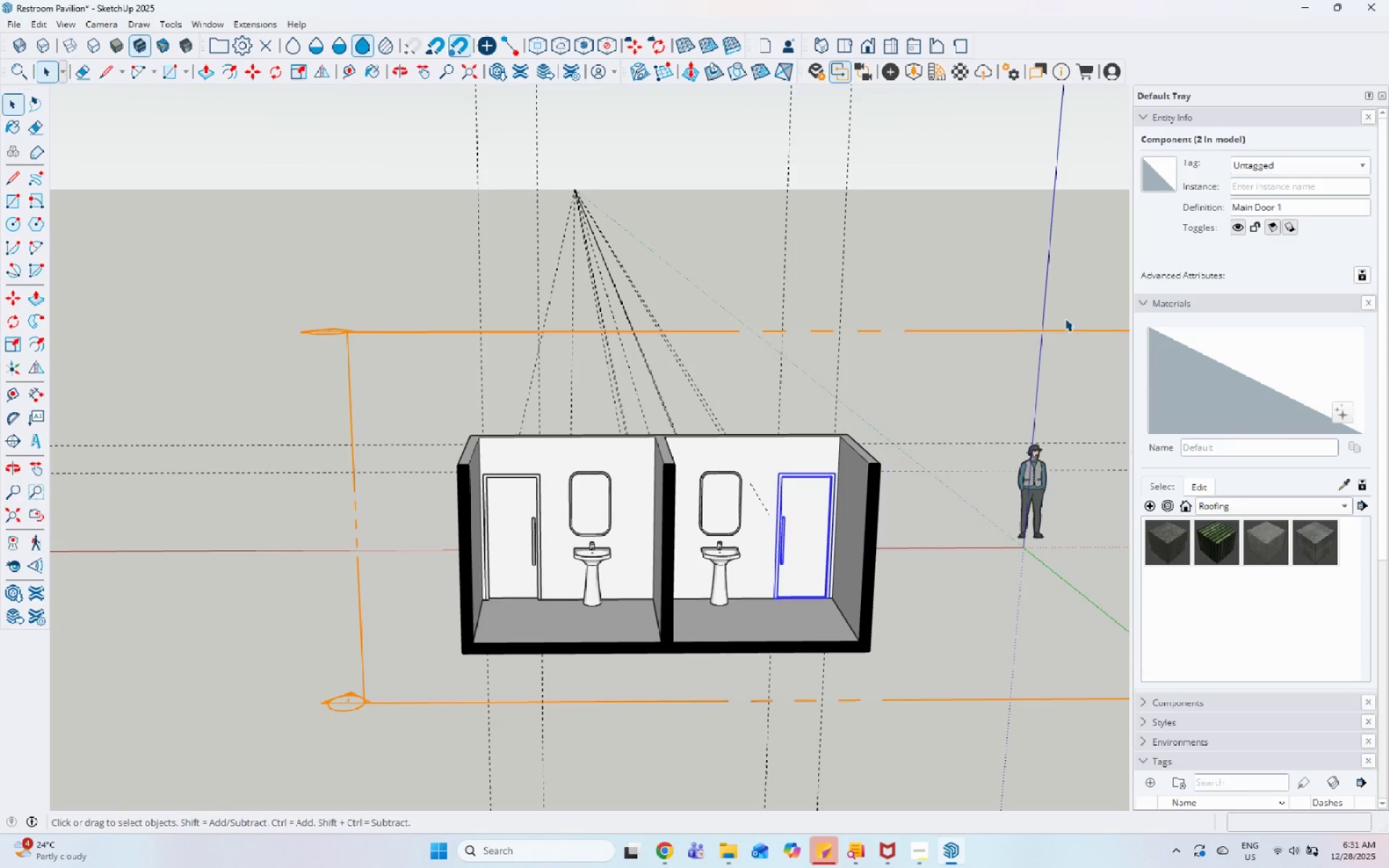 
scroll: coordinate [1209, 668], scroll_direction: down, amount: 7.0
 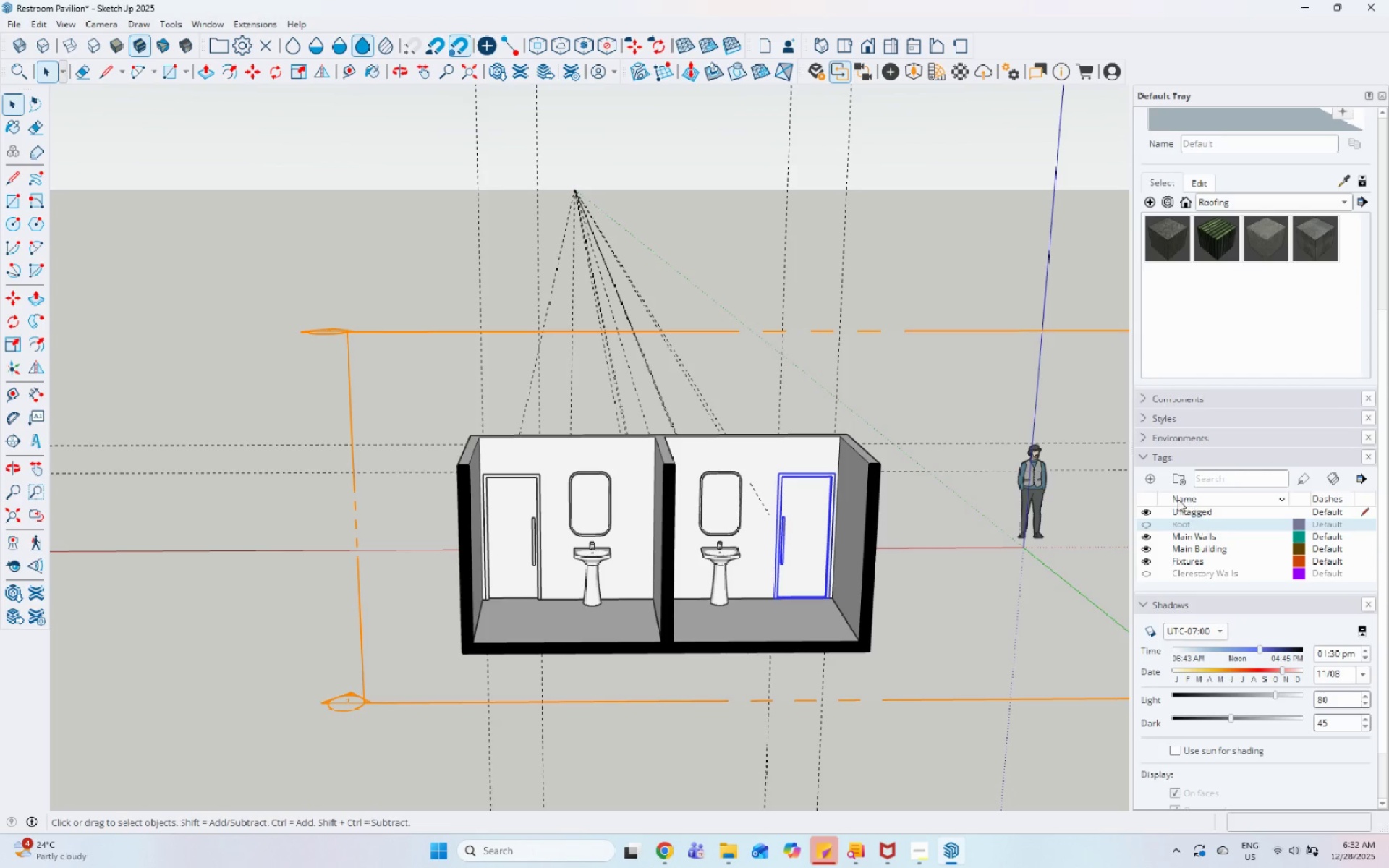 
left_click([1152, 482])
 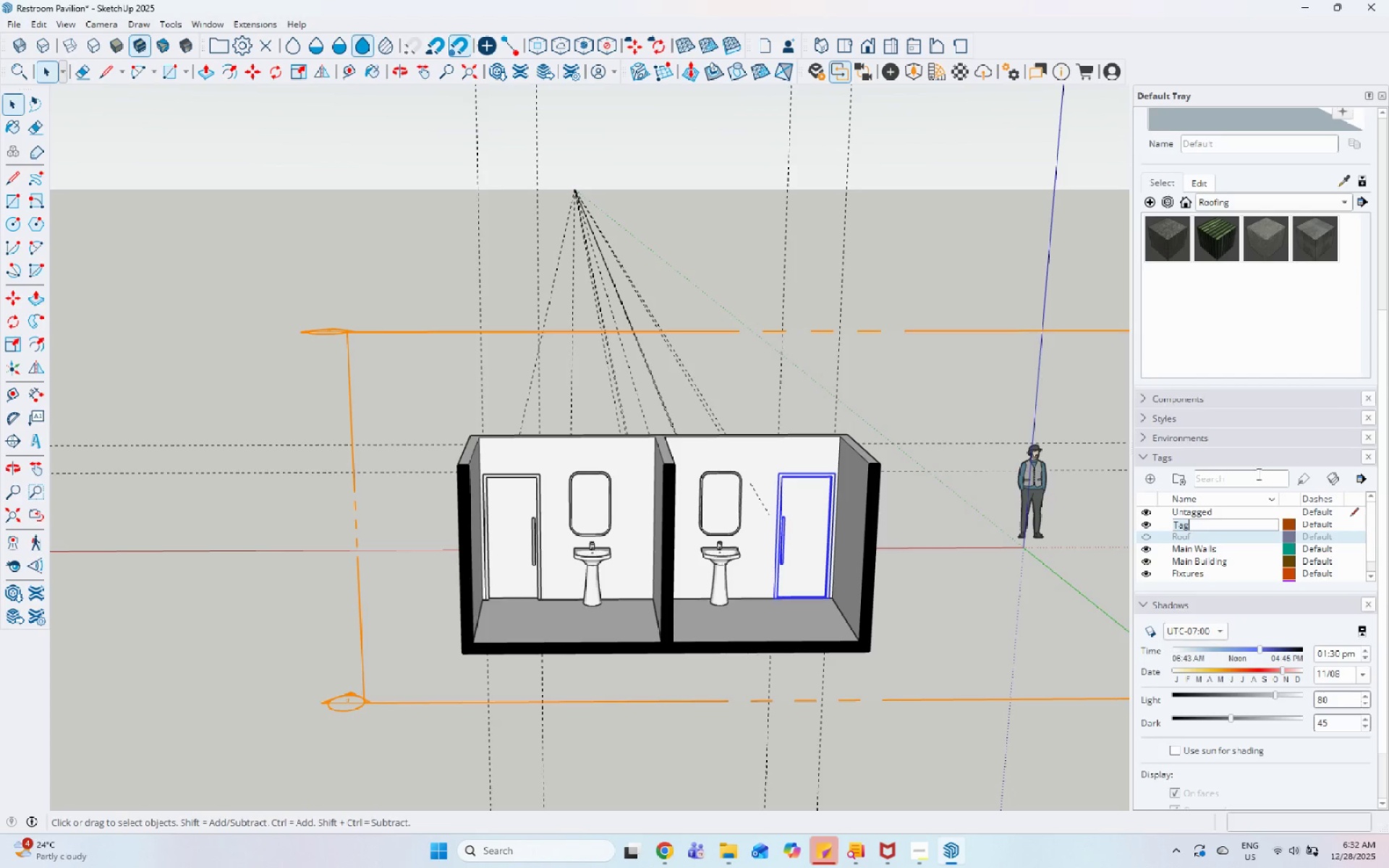 
type(Doors)
 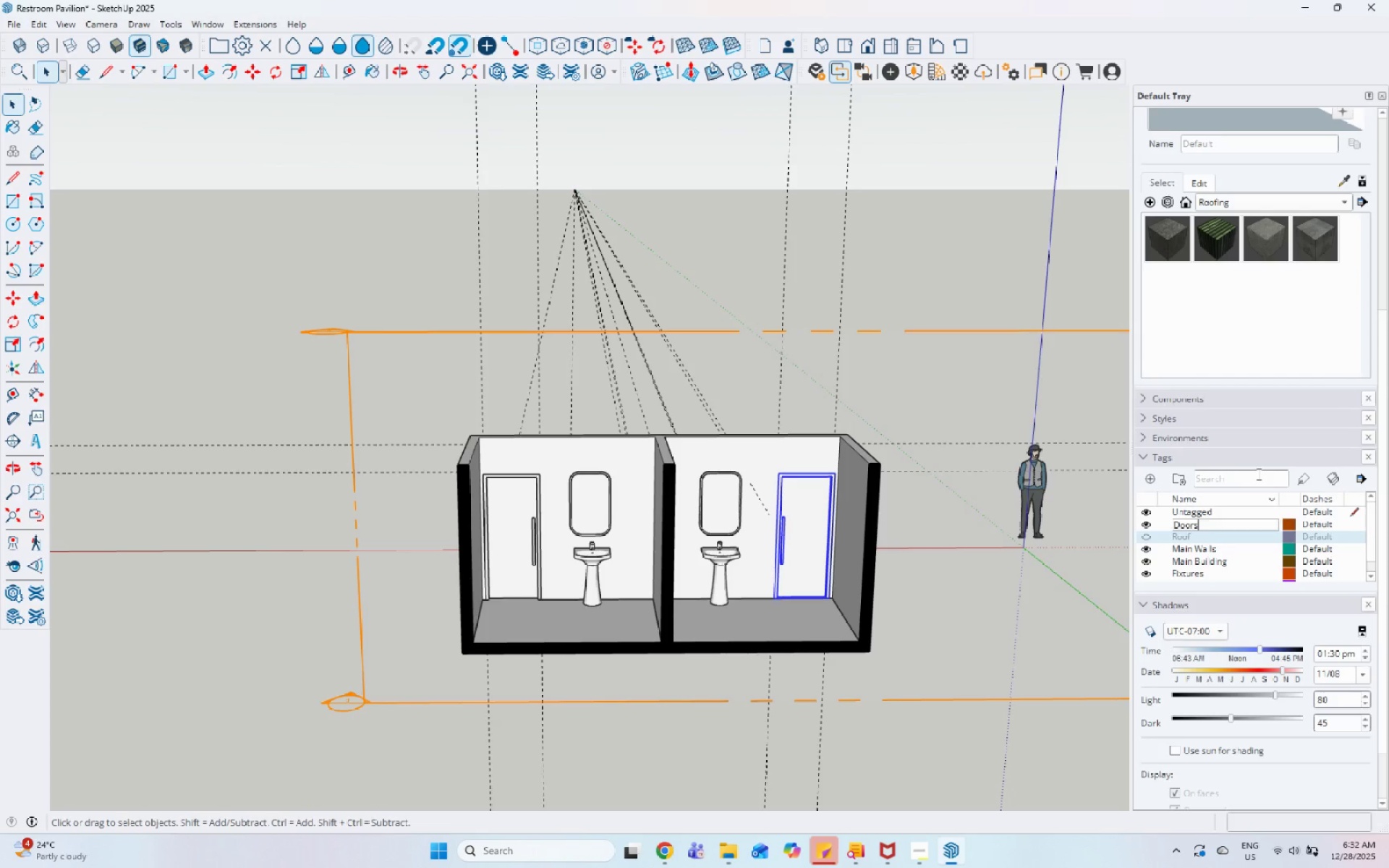 
key(Enter)
 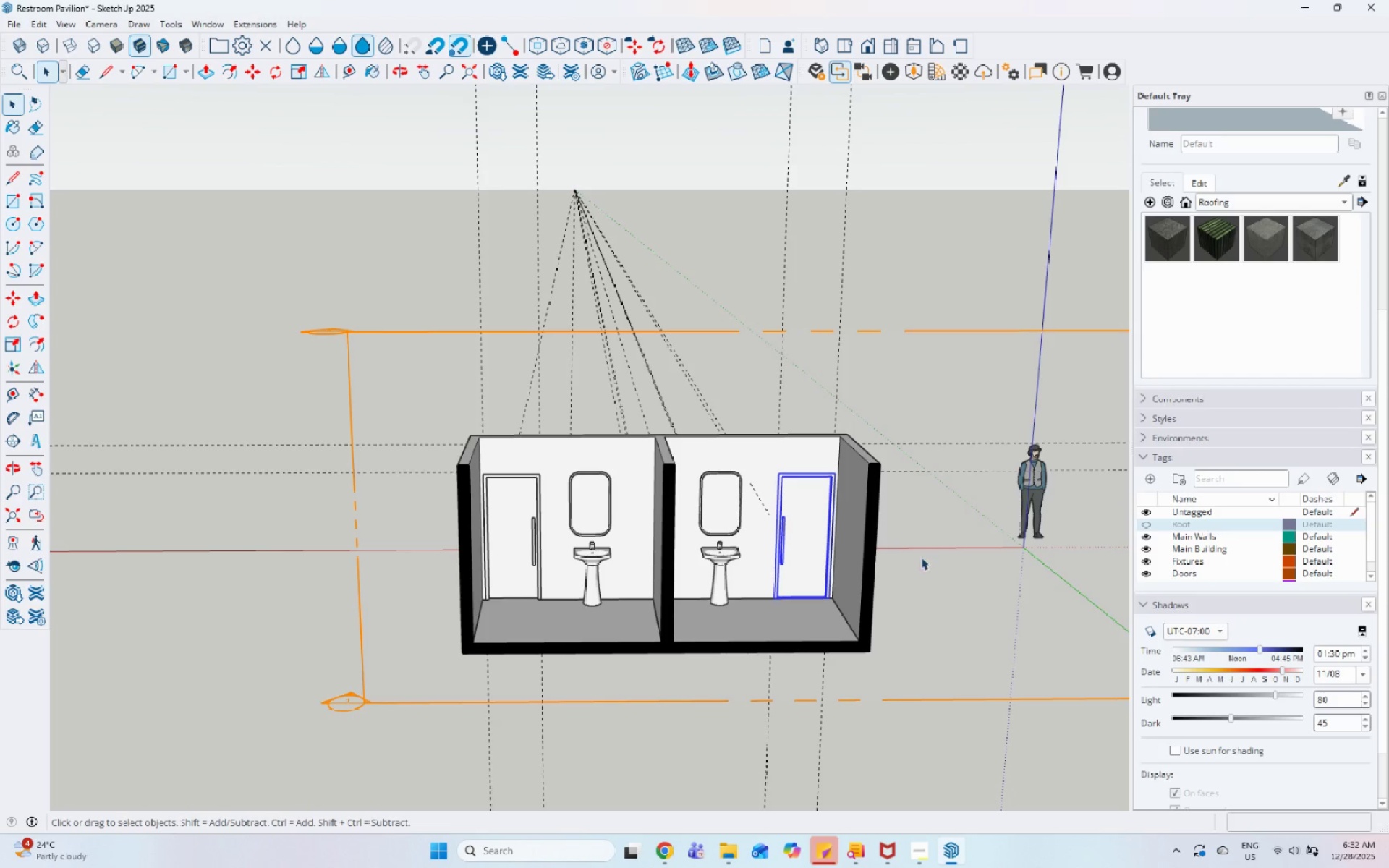 
hold_key(key=ControlLeft, duration=0.47)
 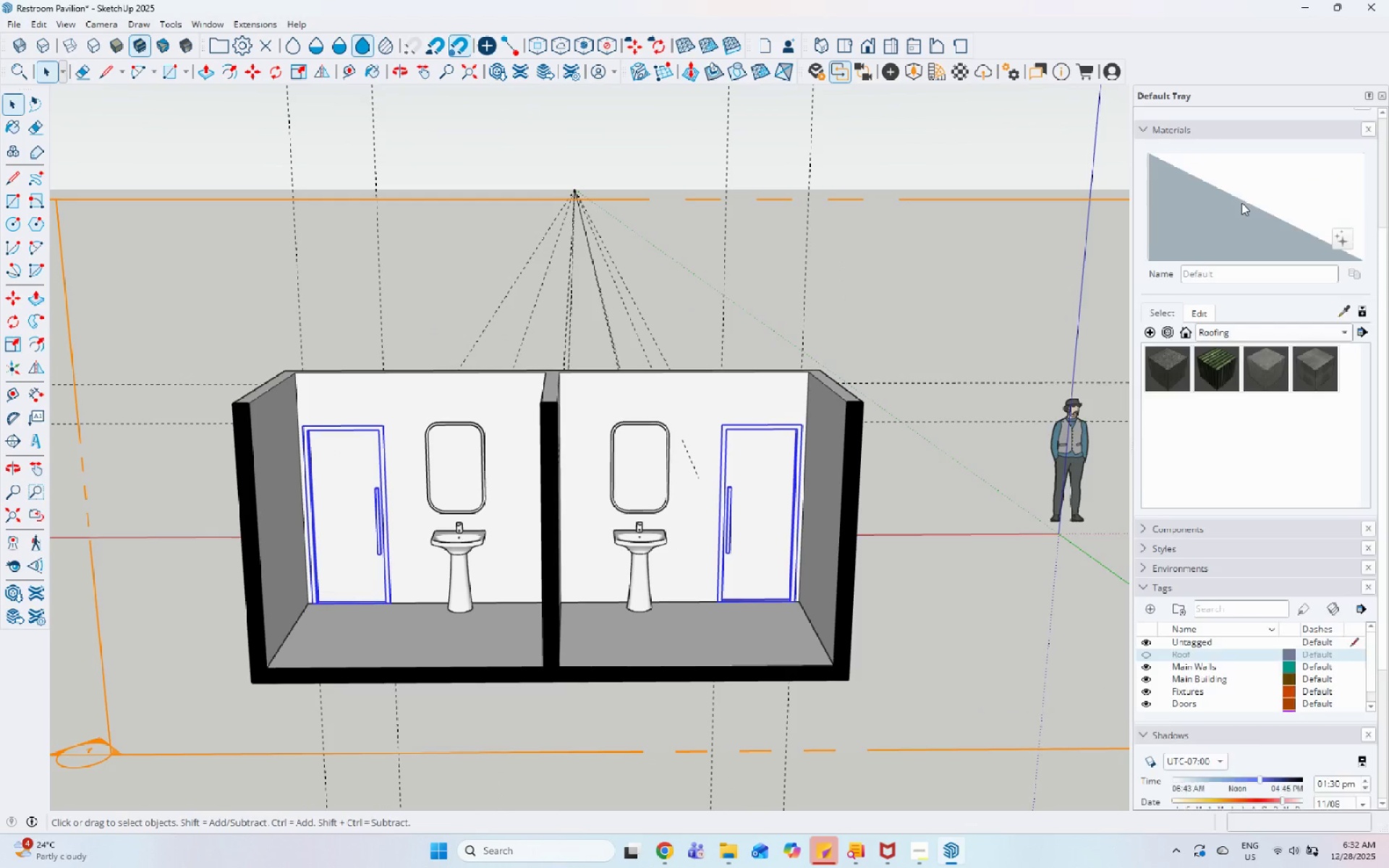 
scroll: coordinate [915, 590], scroll_direction: up, amount: 4.0
 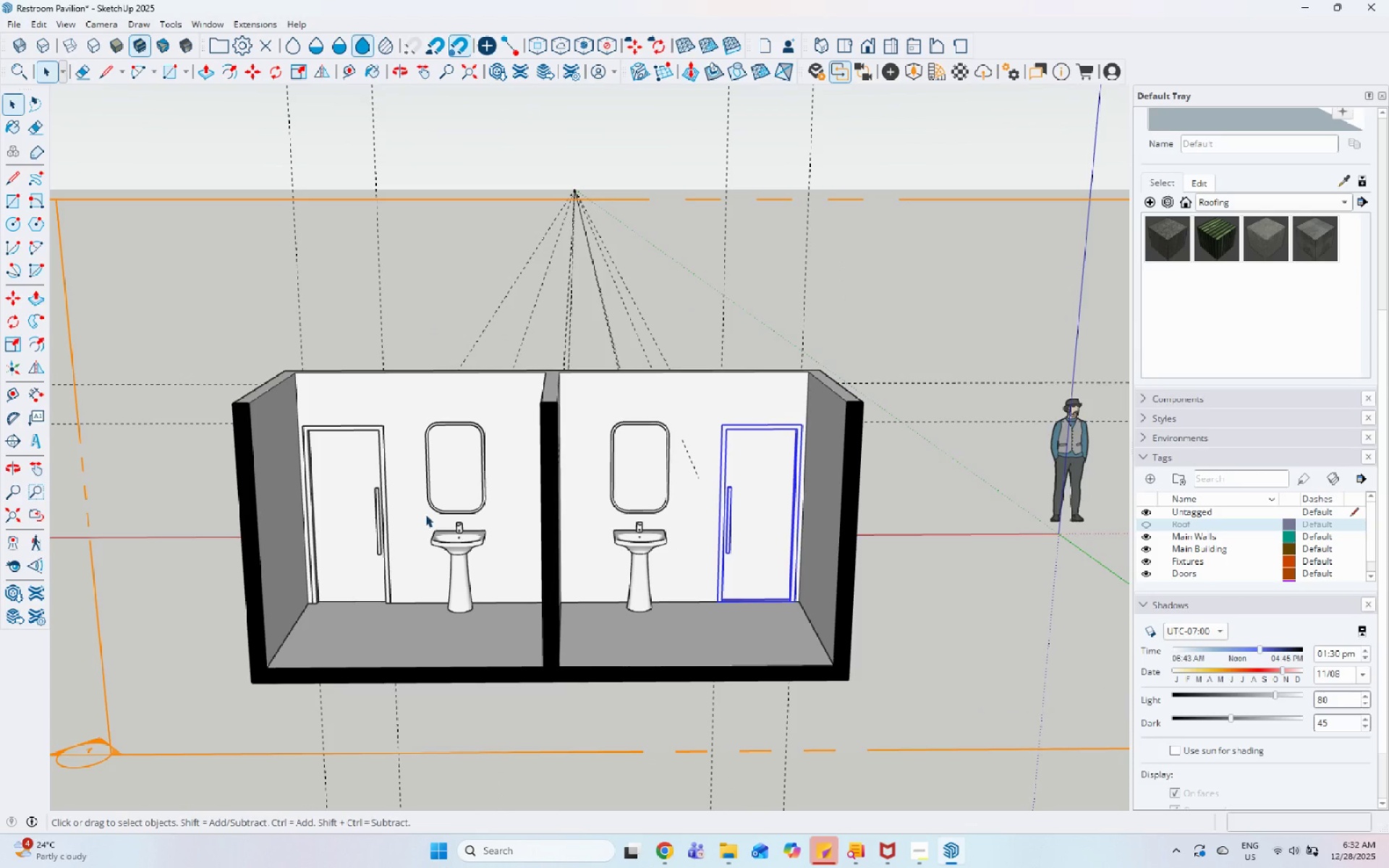 
left_click([328, 447])
 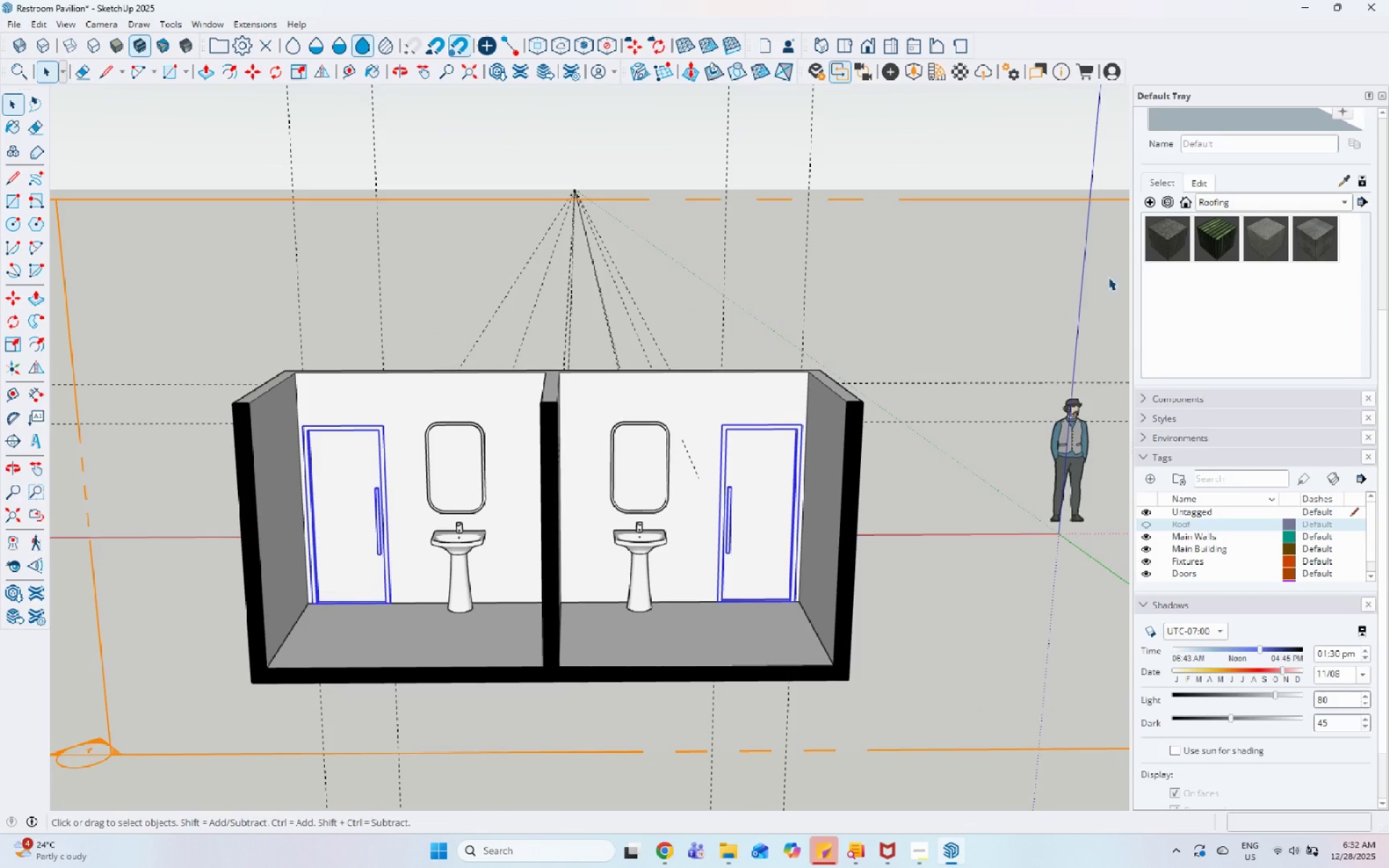 
scroll: coordinate [1309, 169], scroll_direction: up, amount: 9.0
 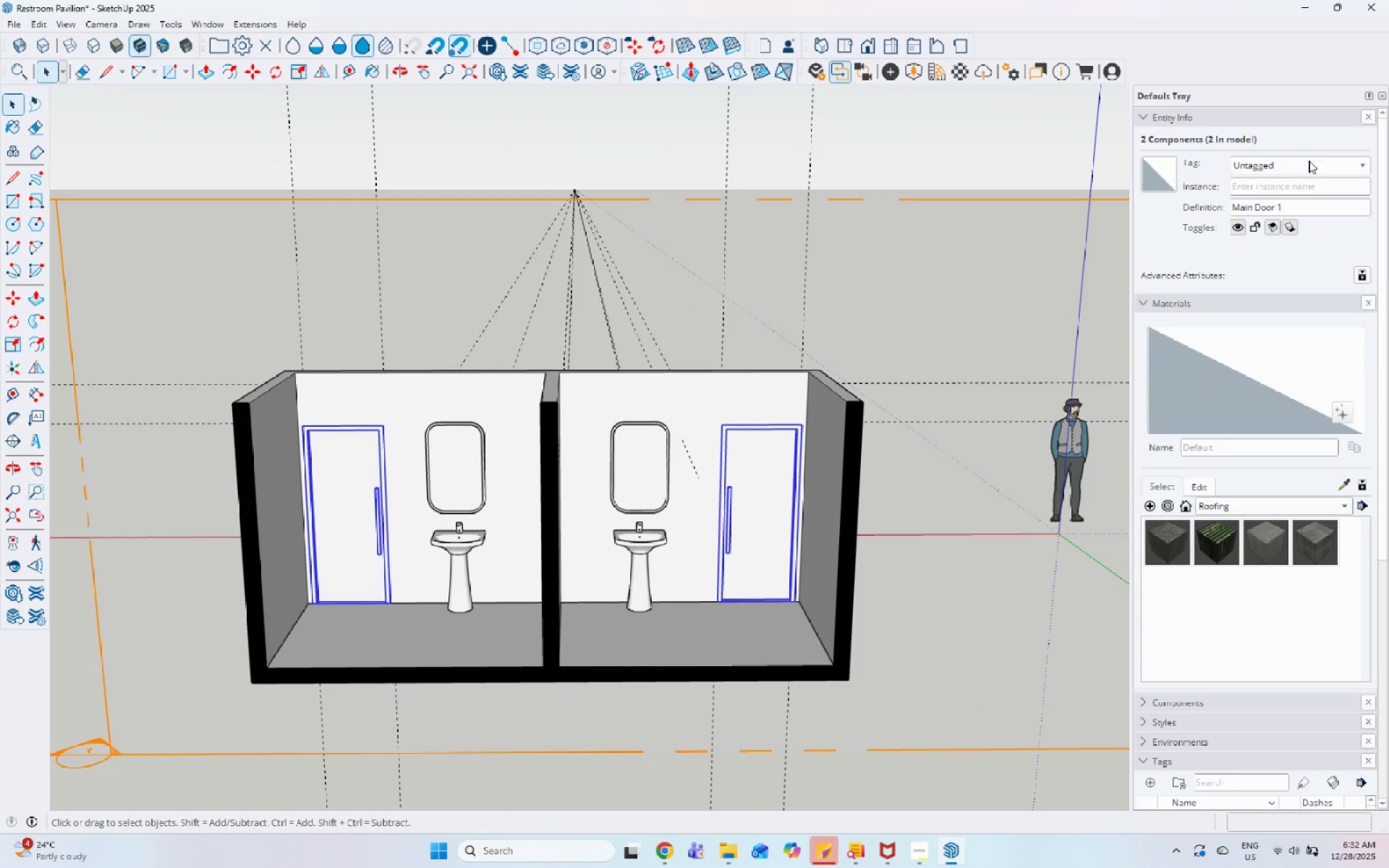 
left_click([1309, 161])
 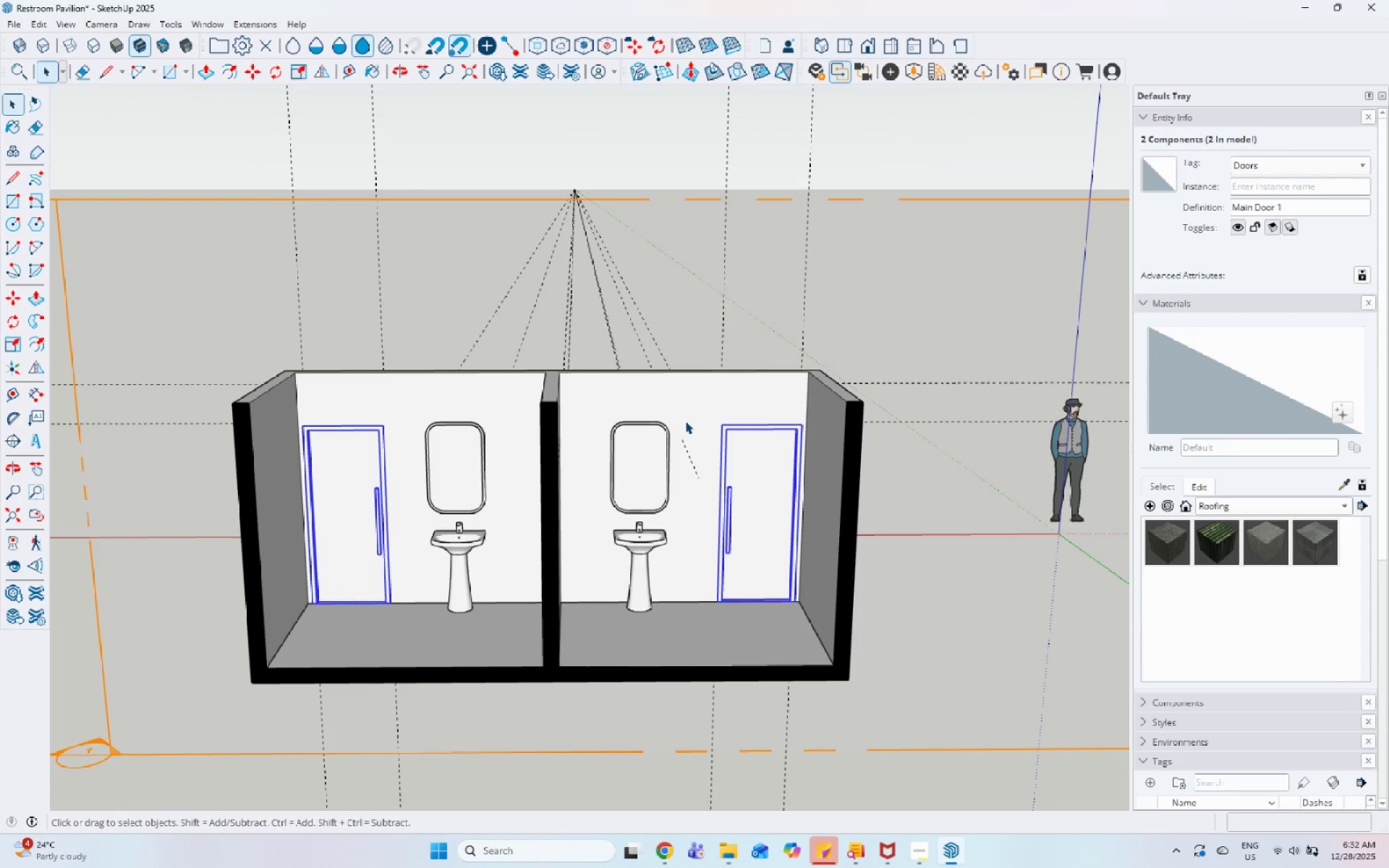 
left_click([630, 445])
 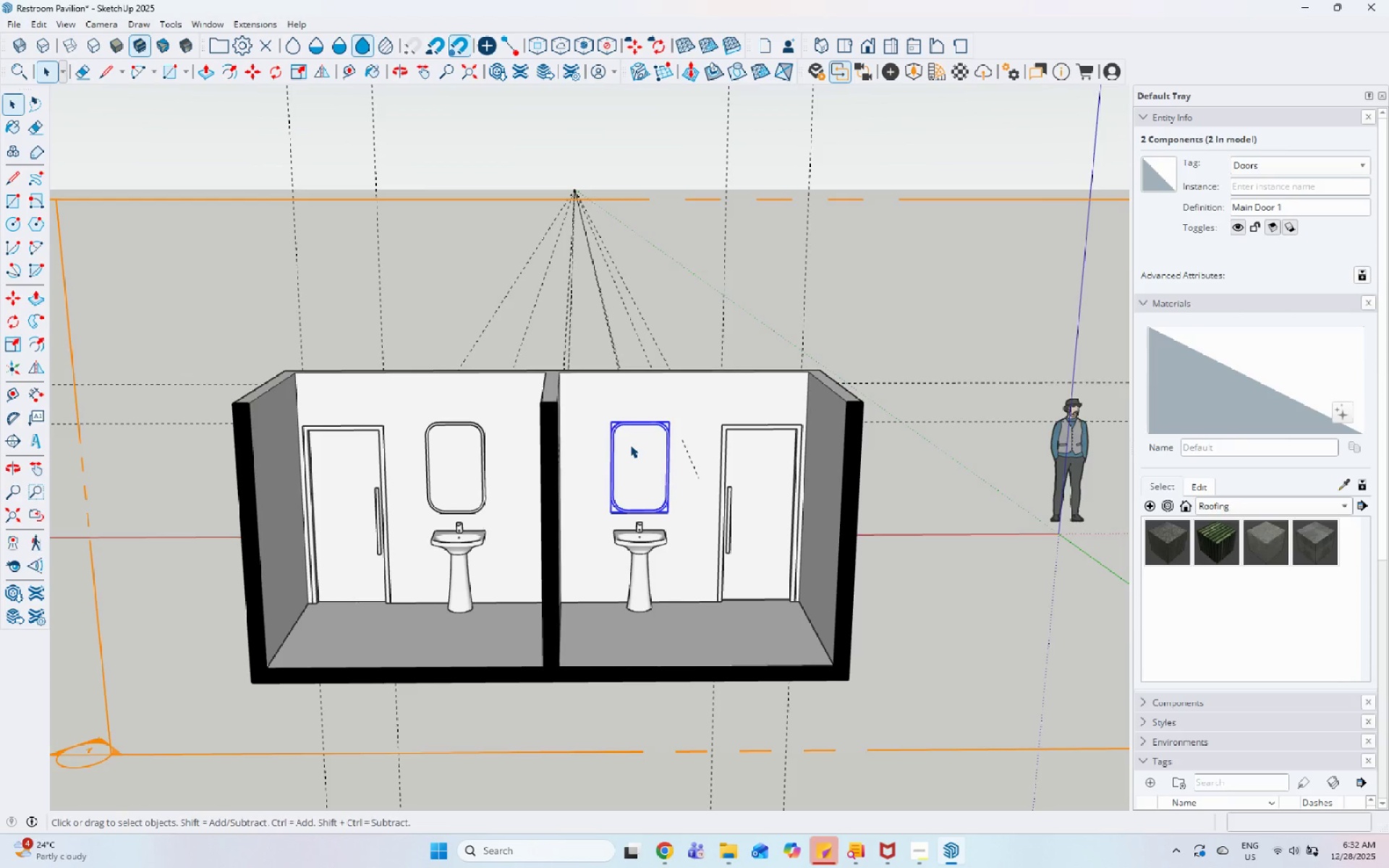 
scroll: coordinate [632, 444], scroll_direction: down, amount: 9.0
 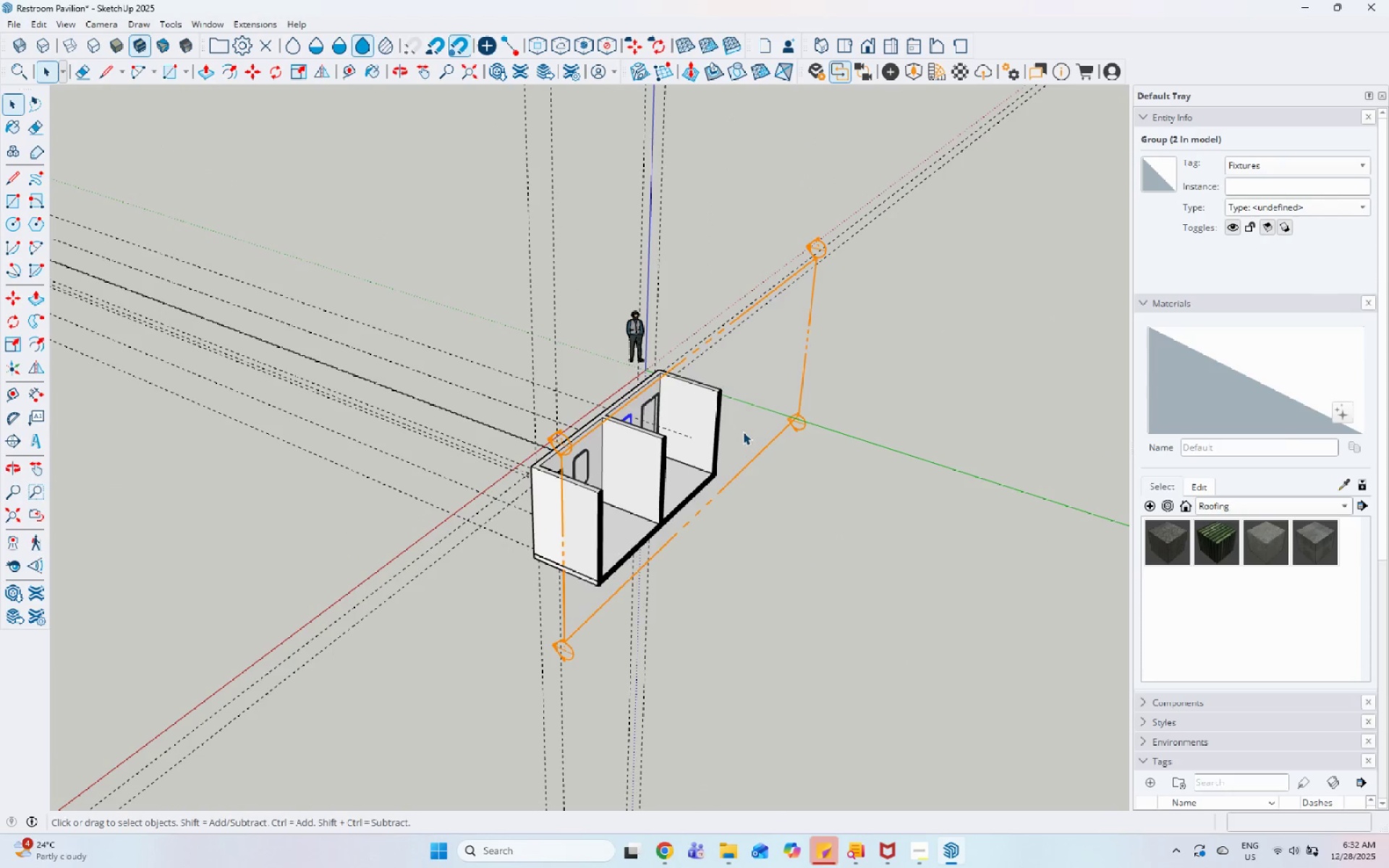 
left_click([763, 448])
 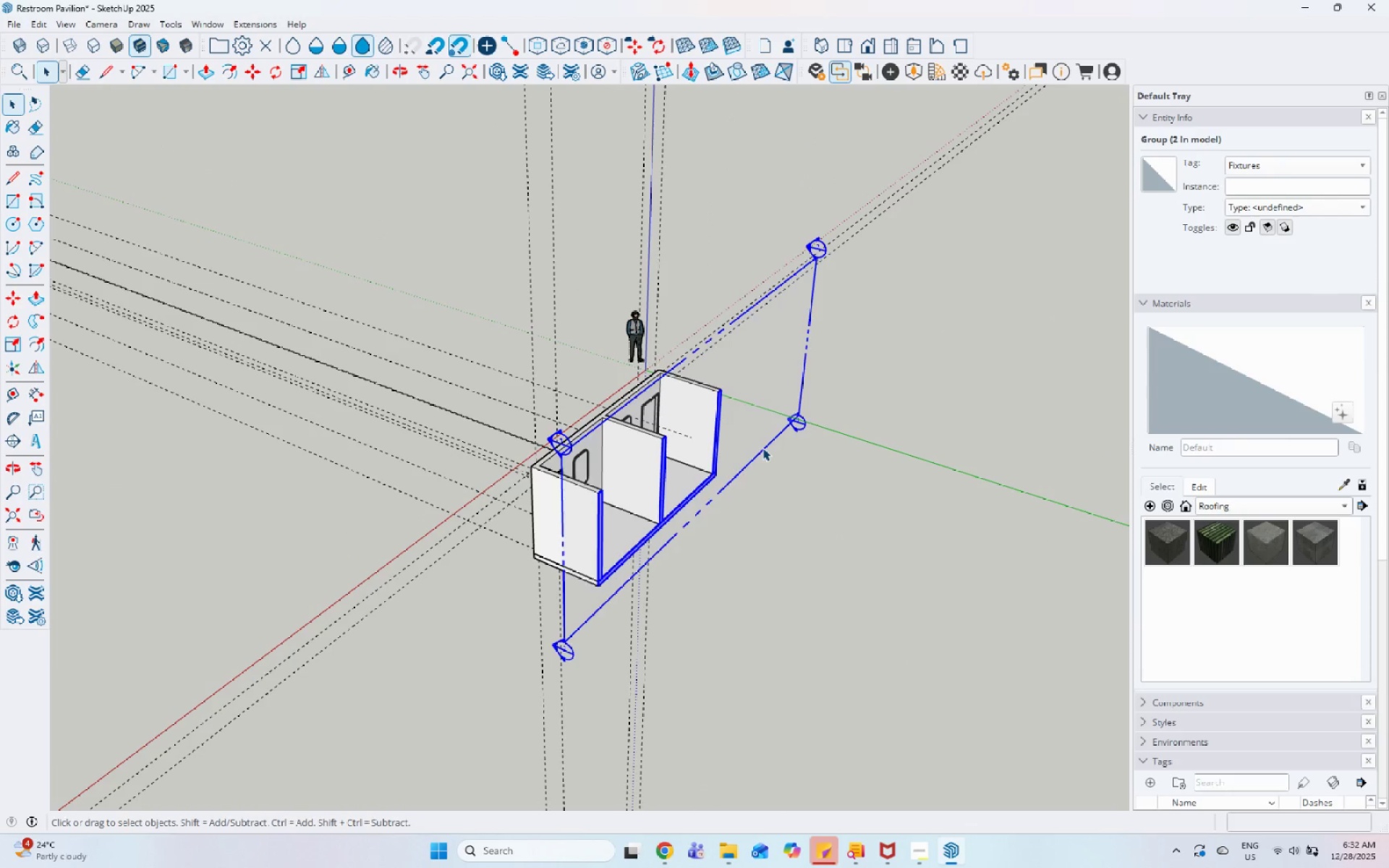 
key(M)
 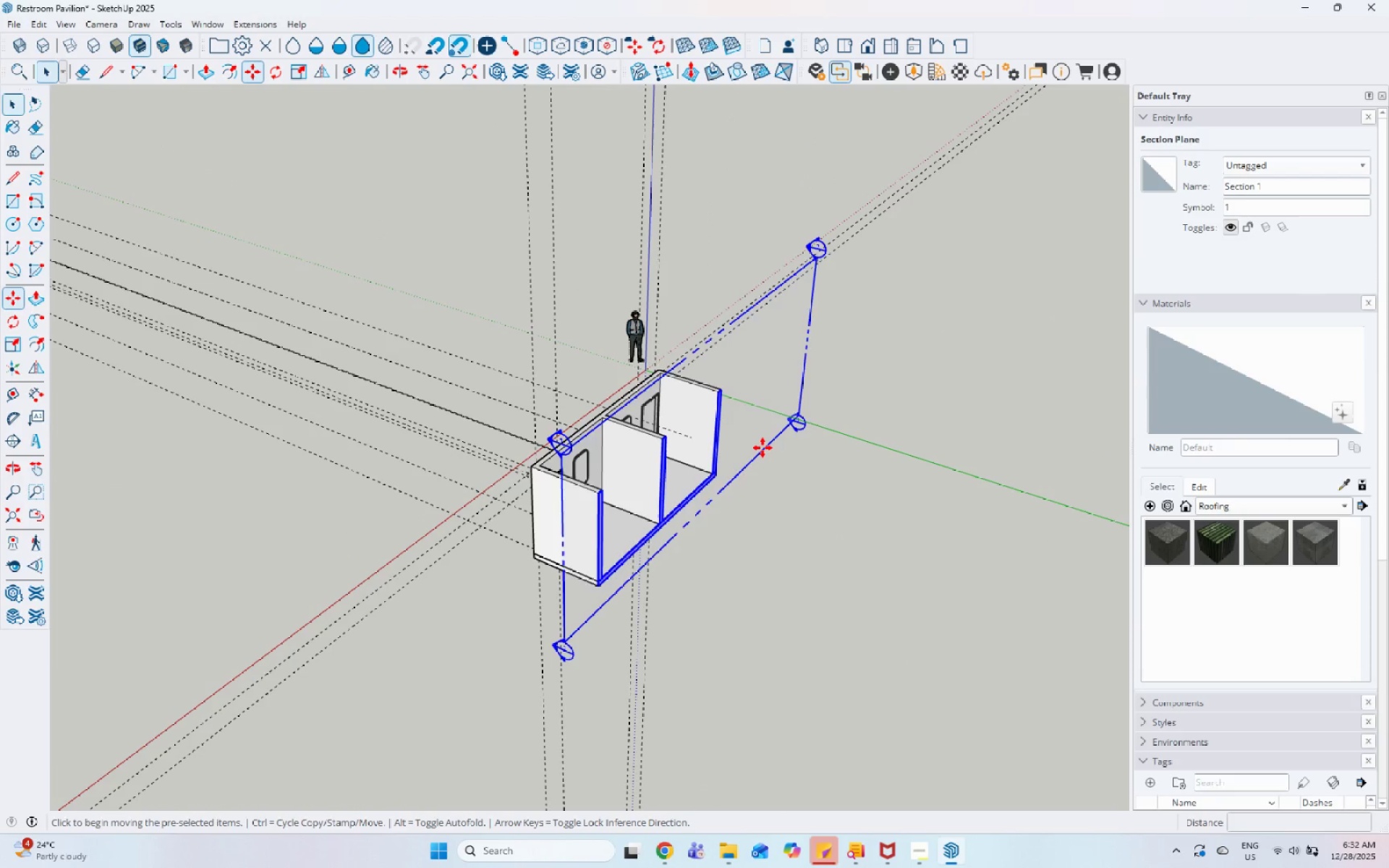 
left_click([763, 448])
 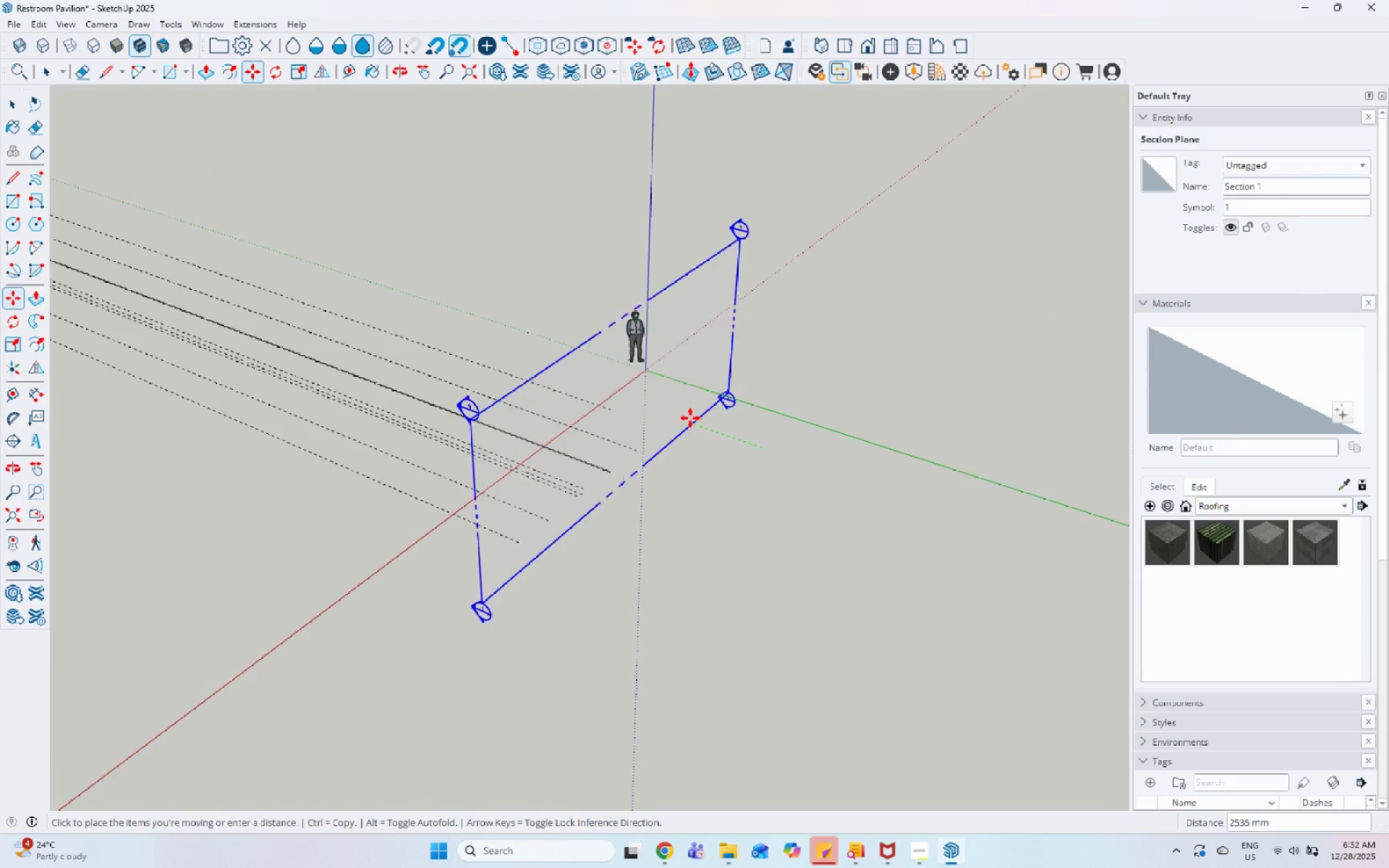 
left_click([674, 412])
 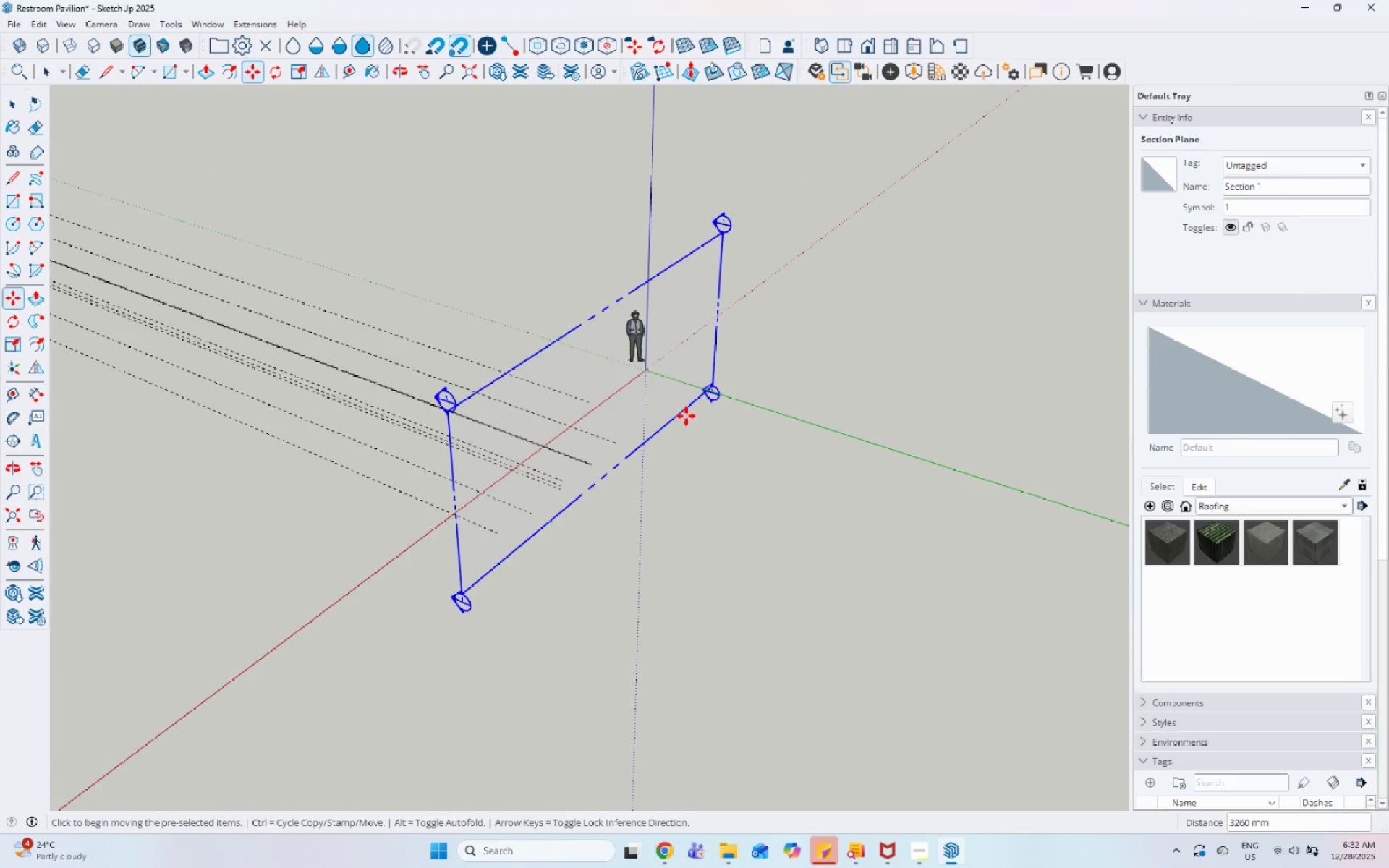 
right_click([684, 412])
 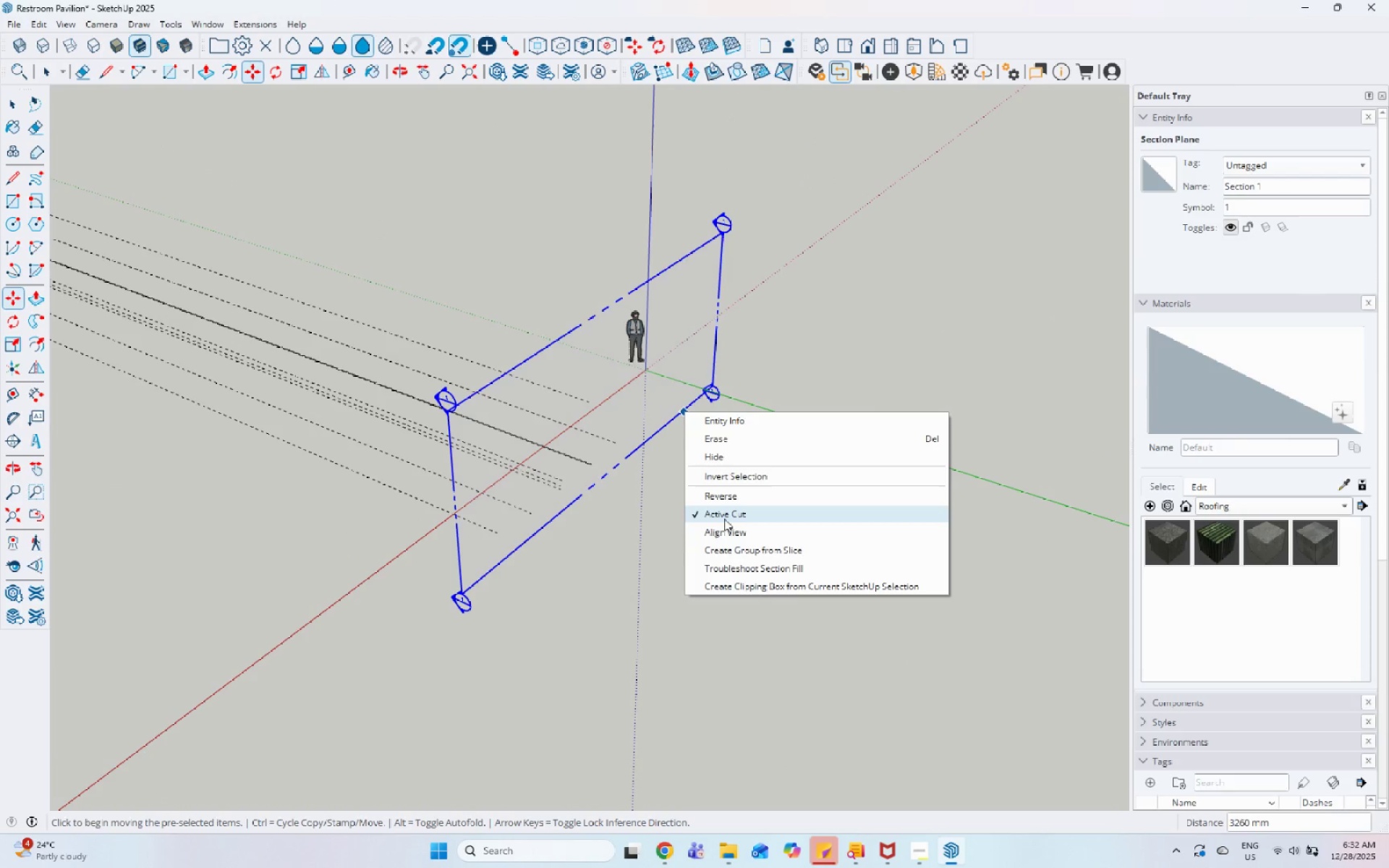 
left_click([724, 518])
 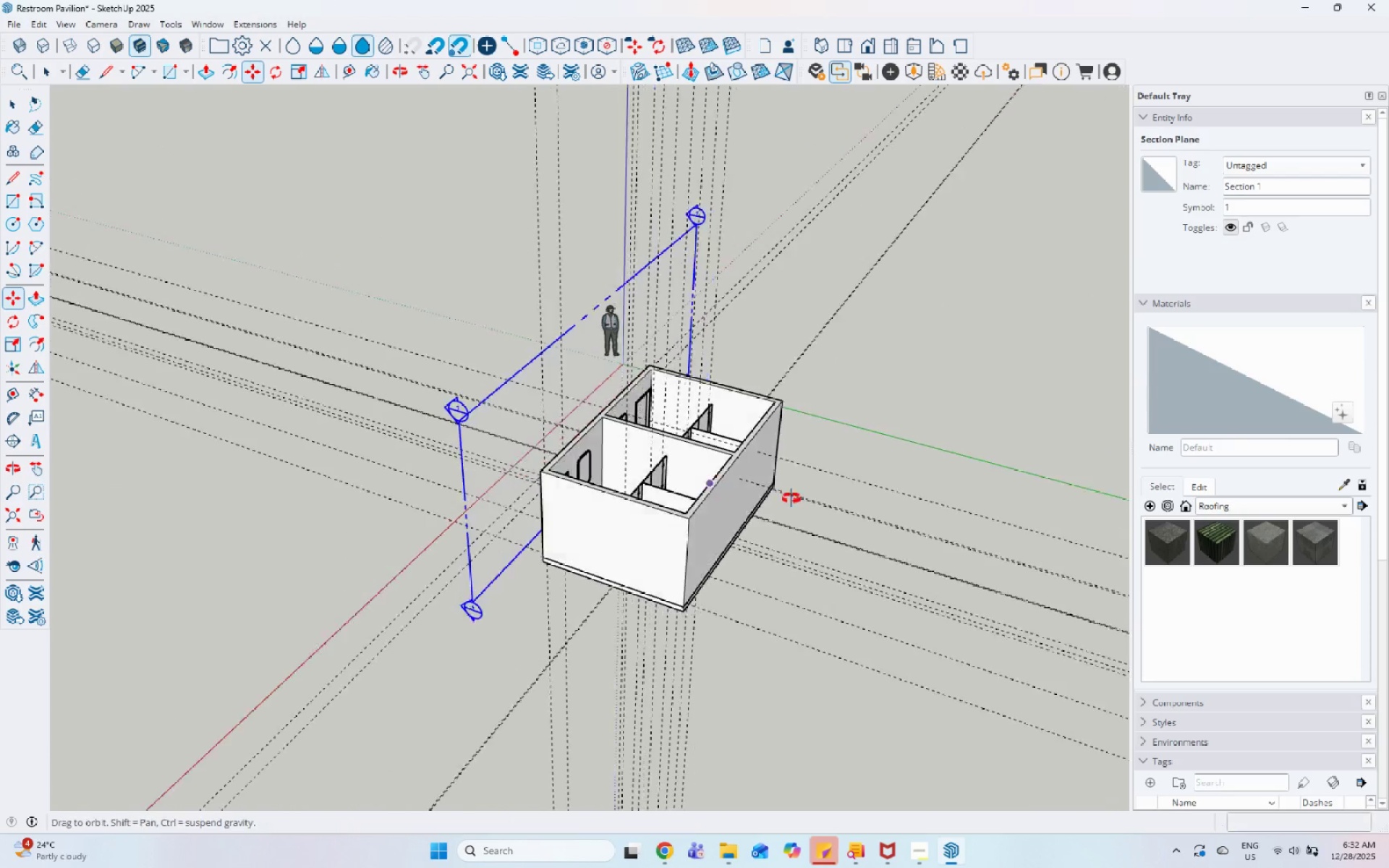 
key(Space)
 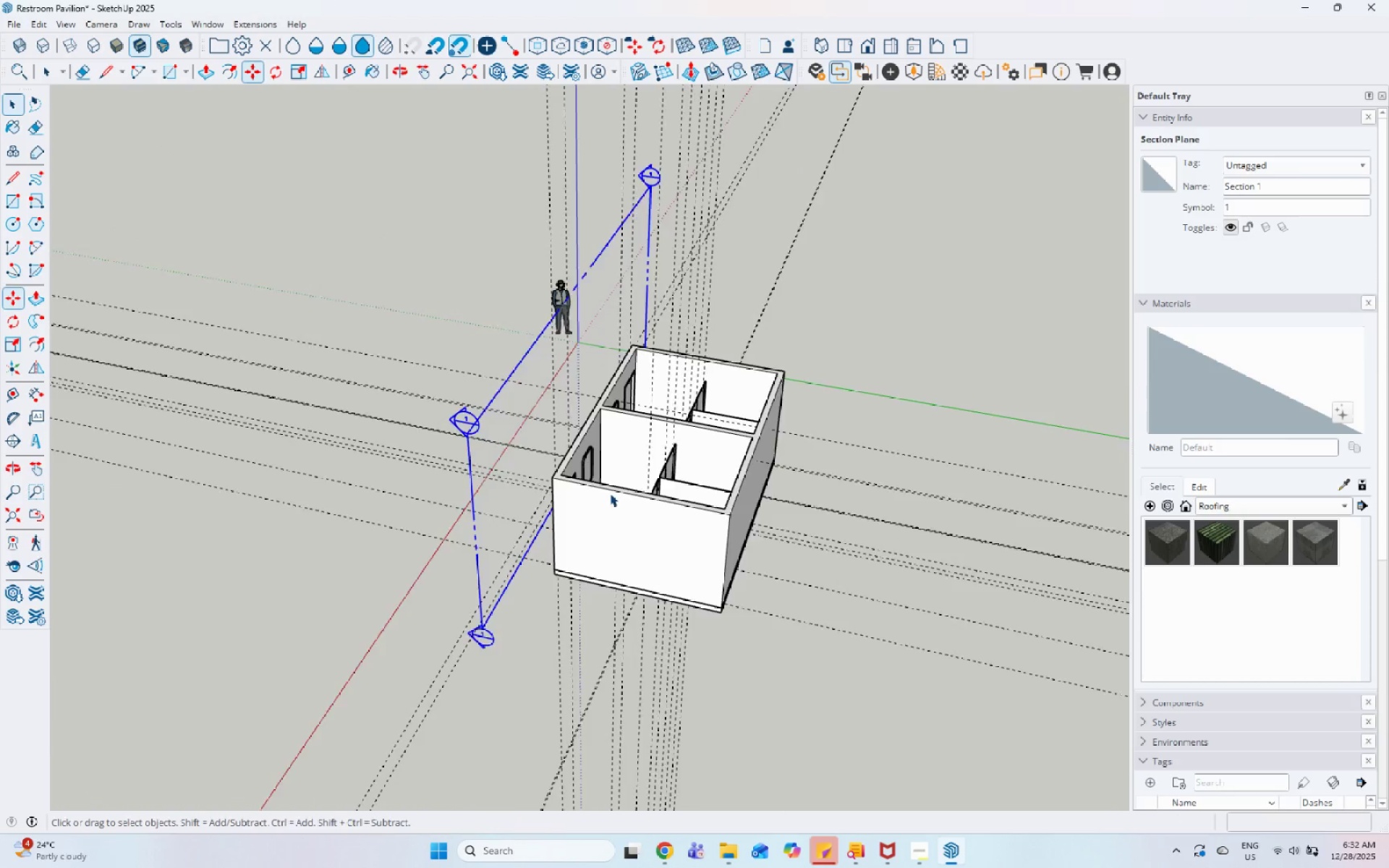 
scroll: coordinate [609, 489], scroll_direction: up, amount: 5.0
 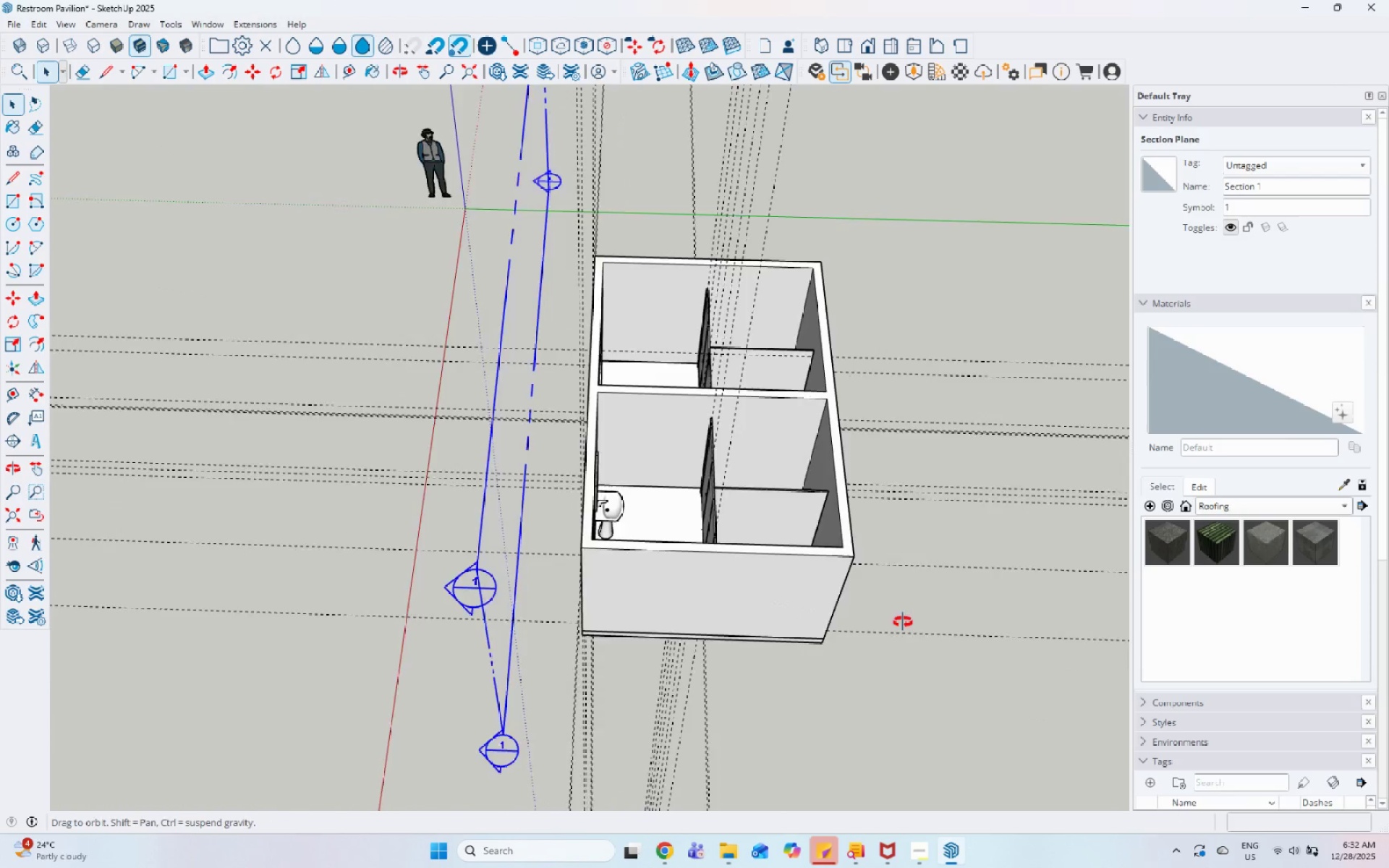 
left_click([662, 278])
 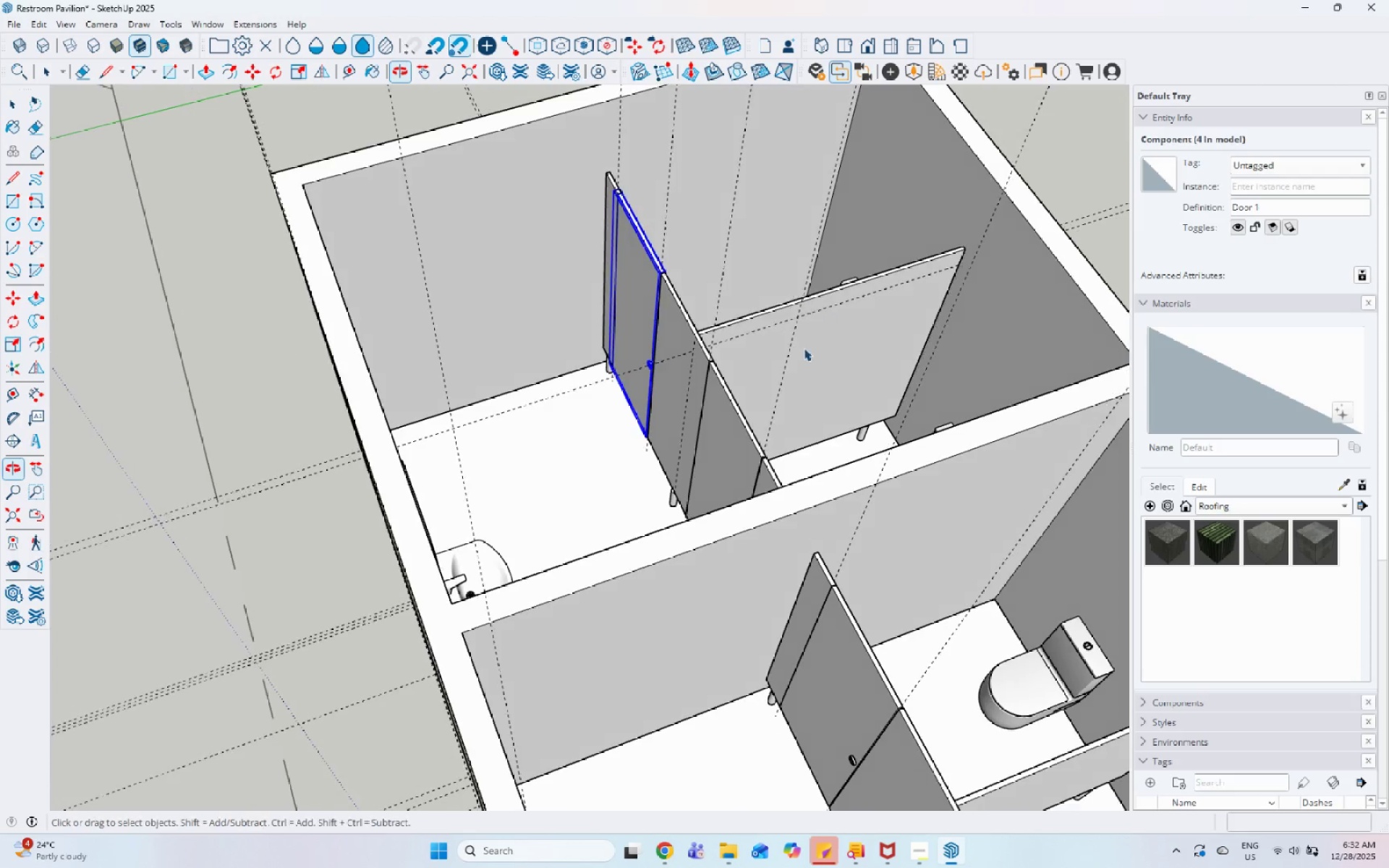 
scroll: coordinate [634, 319], scroll_direction: up, amount: 9.0
 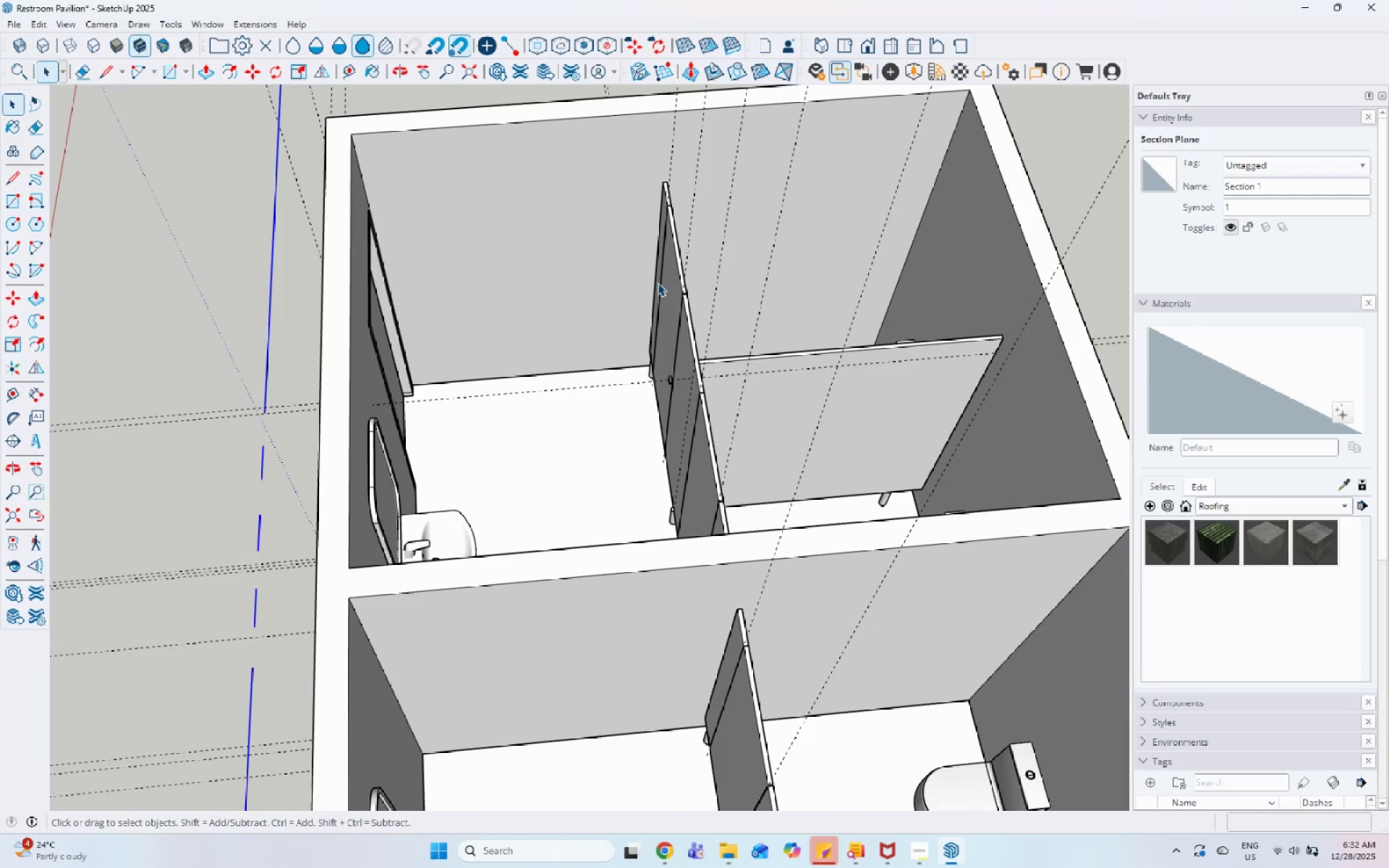 
hold_key(key=ControlLeft, duration=0.5)
left_click([736, 416])
 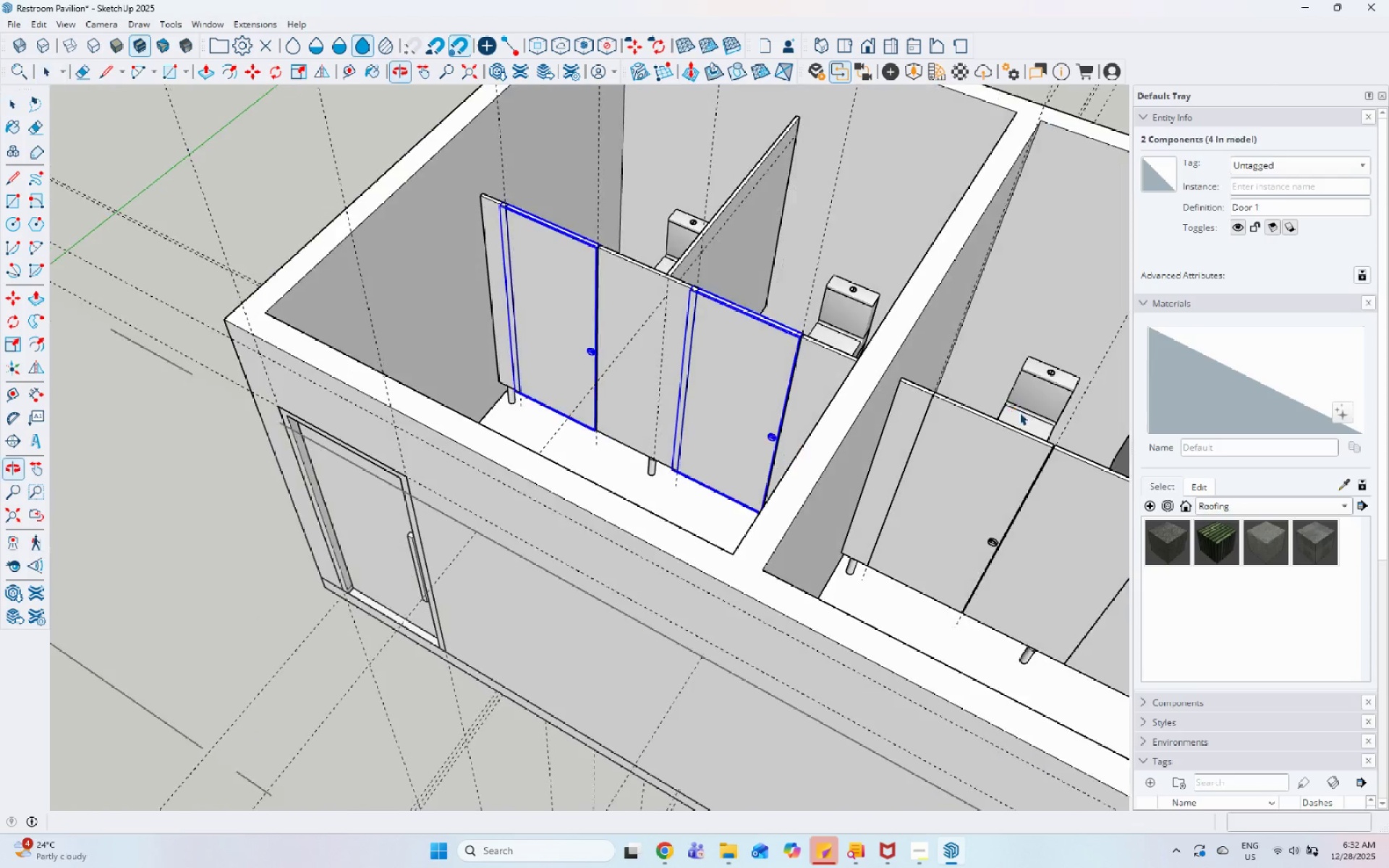 
hold_key(key=ControlLeft, duration=0.97)
 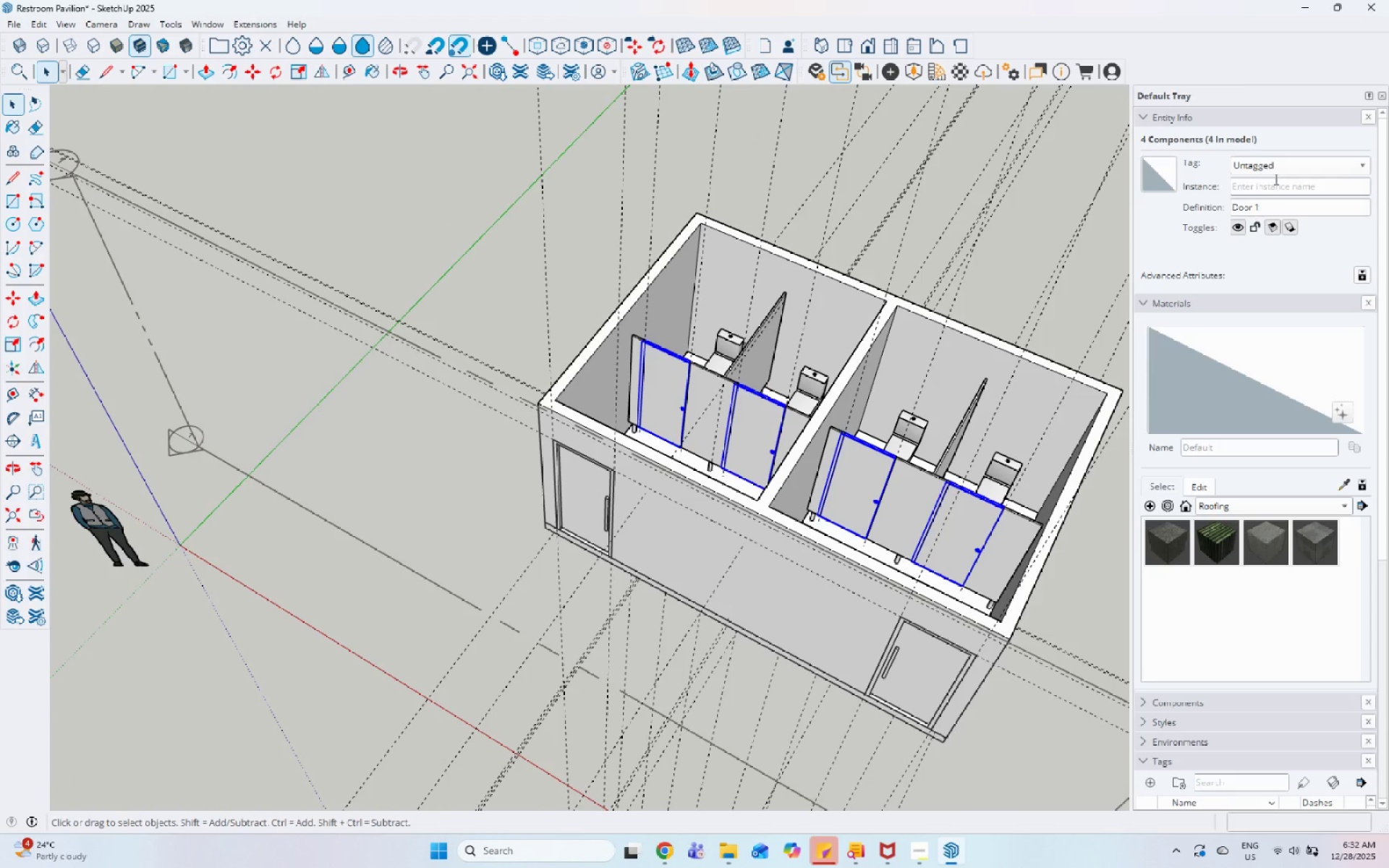 
scroll: coordinate [650, 427], scroll_direction: down, amount: 2.0
 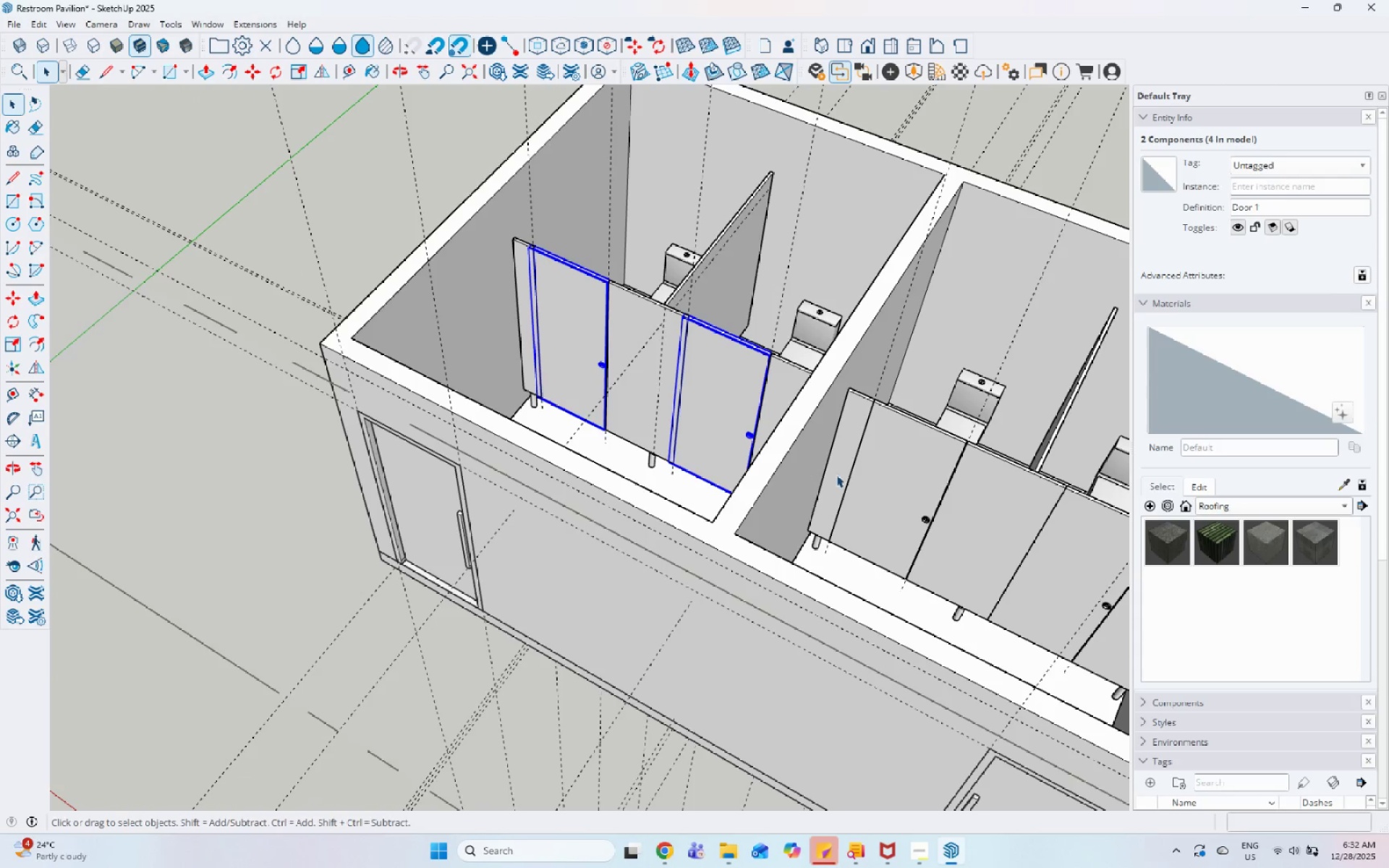 
left_click([874, 470])
 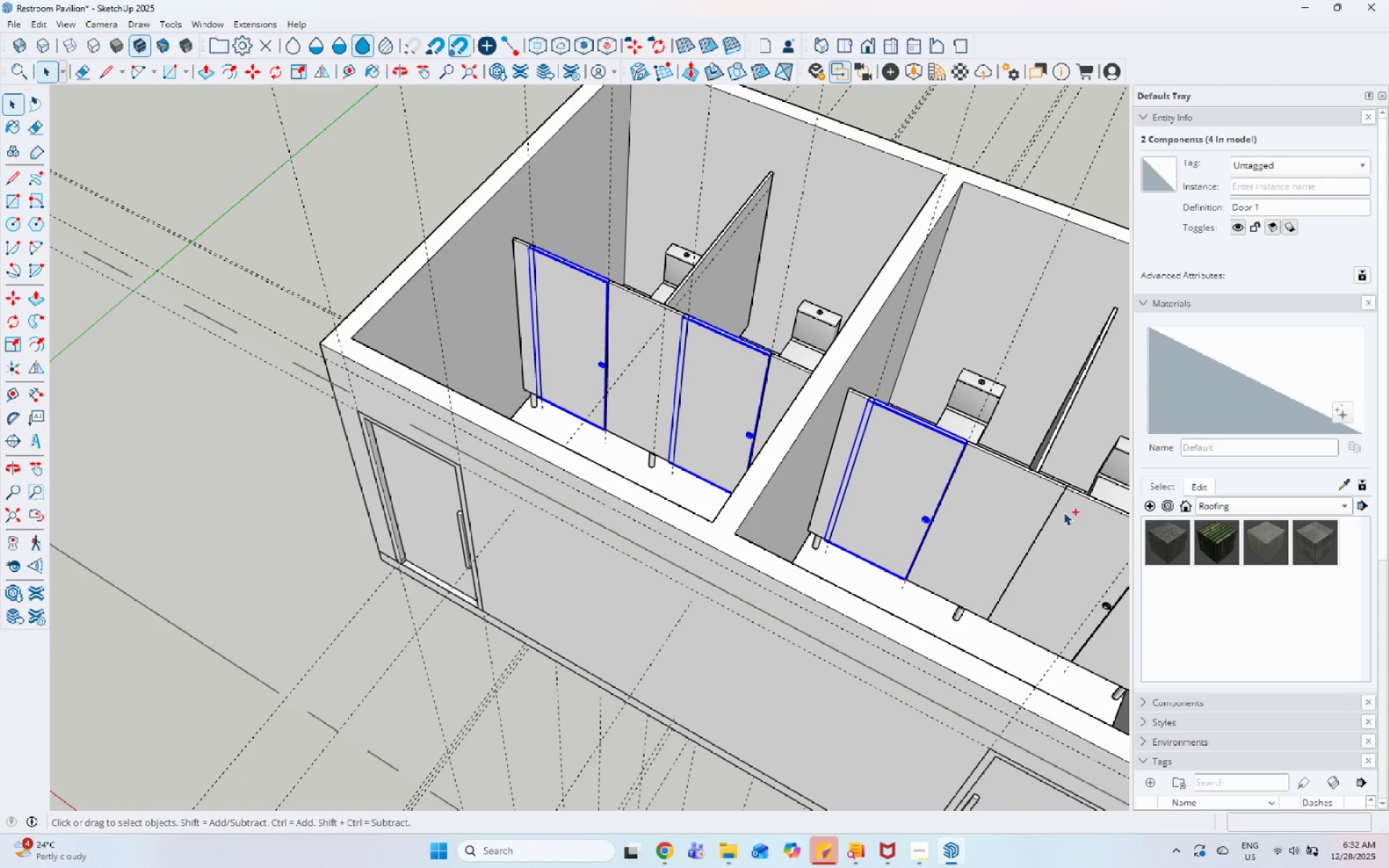 
left_click([1066, 515])
 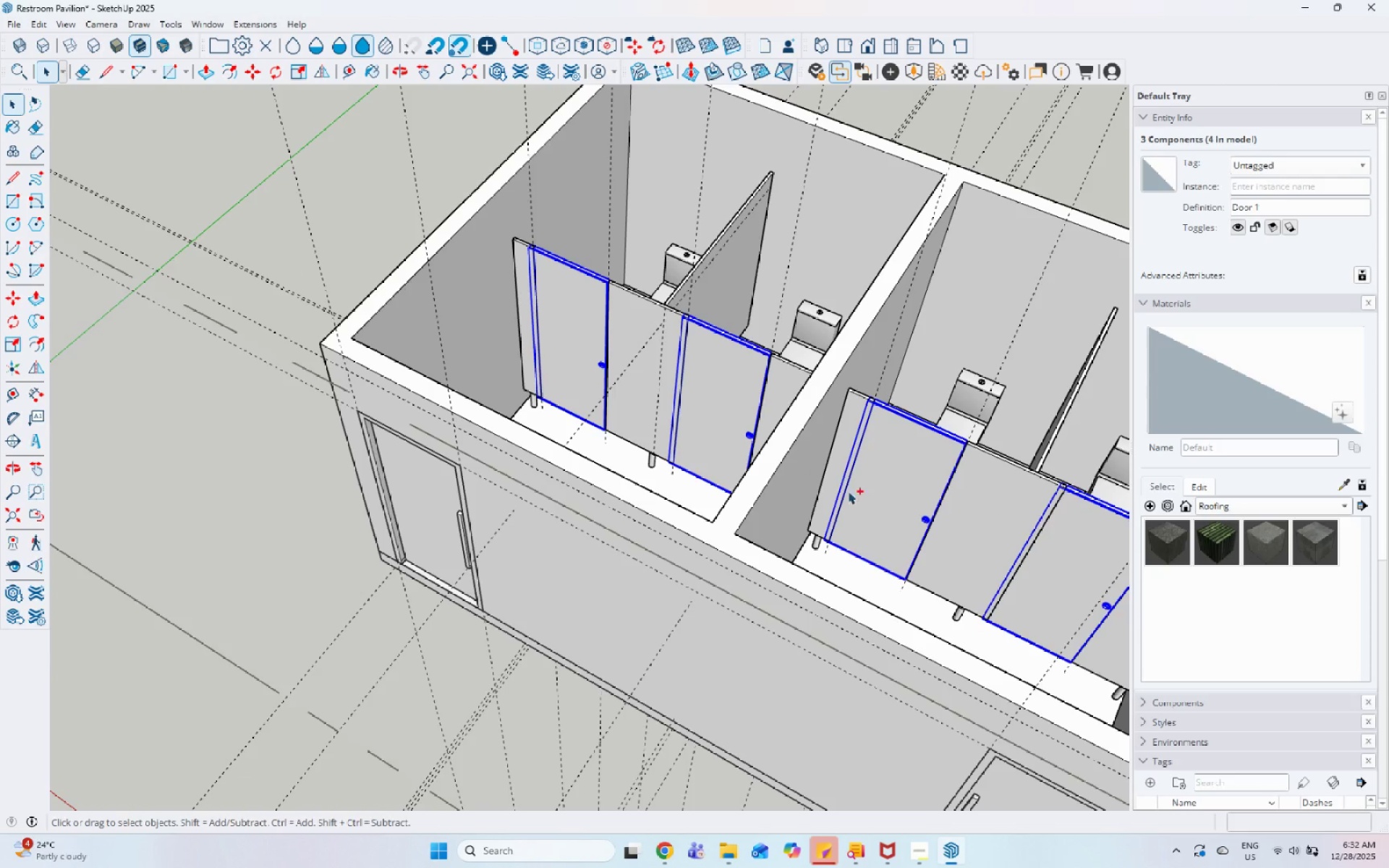 
scroll: coordinate [806, 477], scroll_direction: down, amount: 6.0
 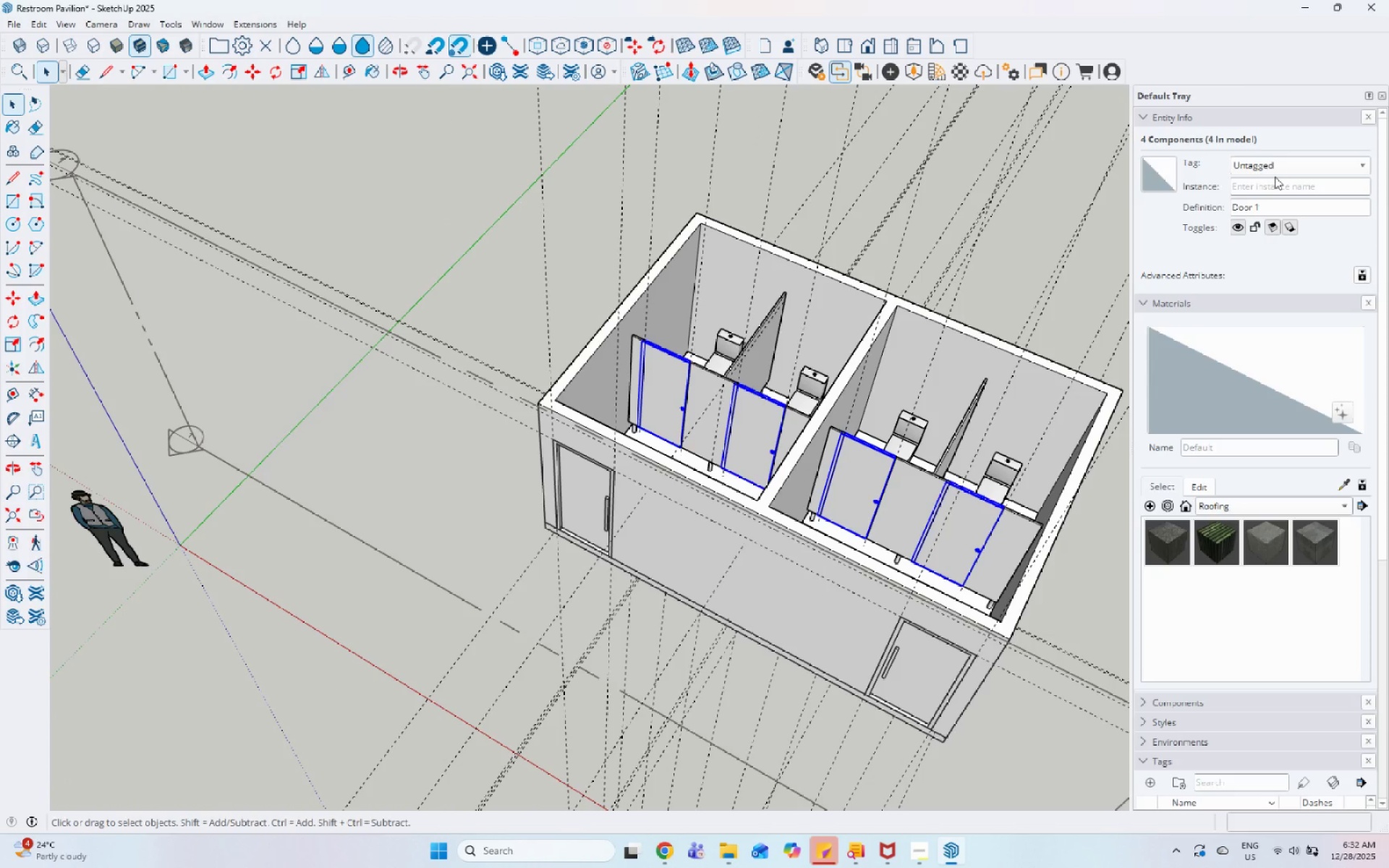 
left_click([1280, 166])
 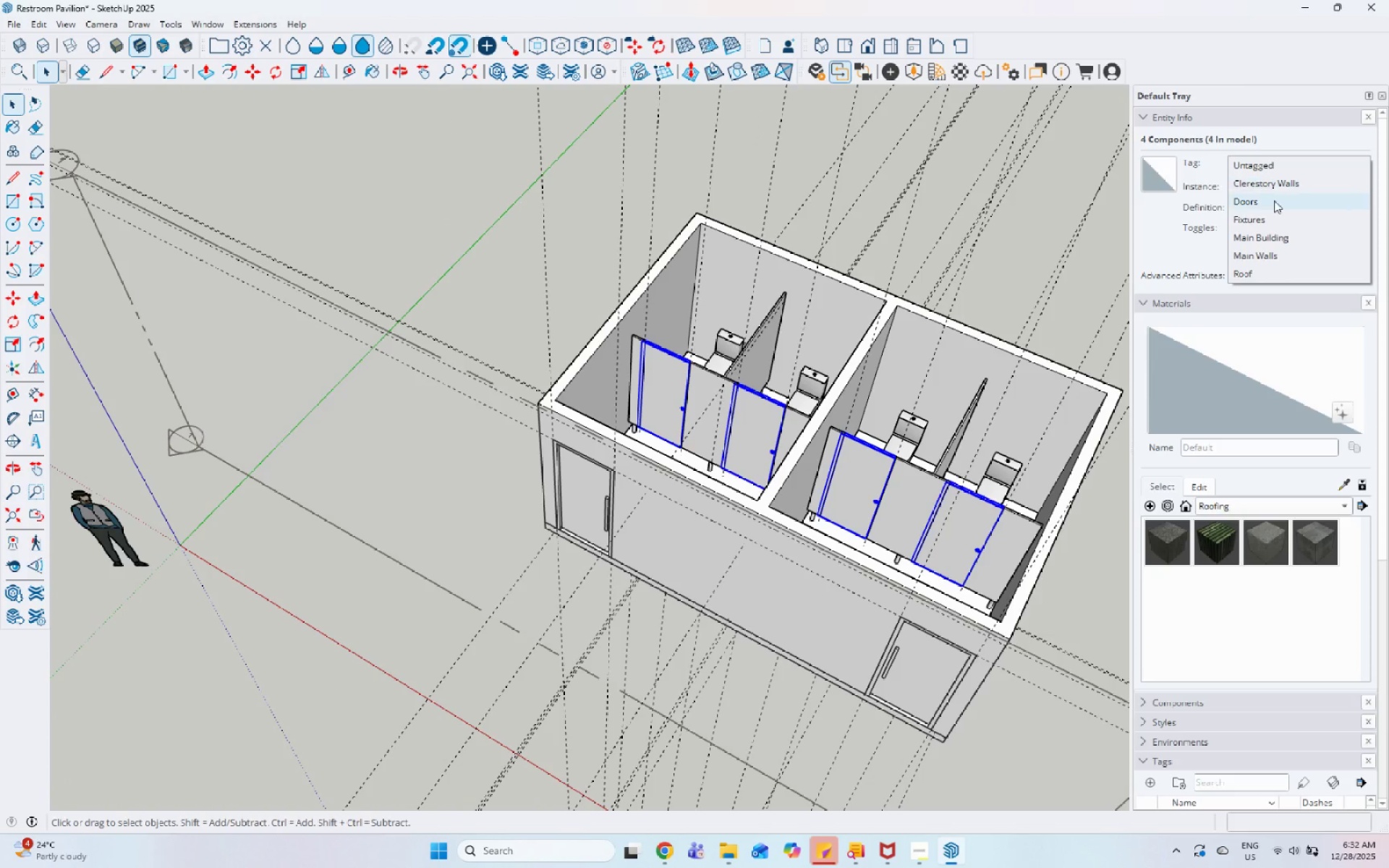 
left_click([1265, 222])
 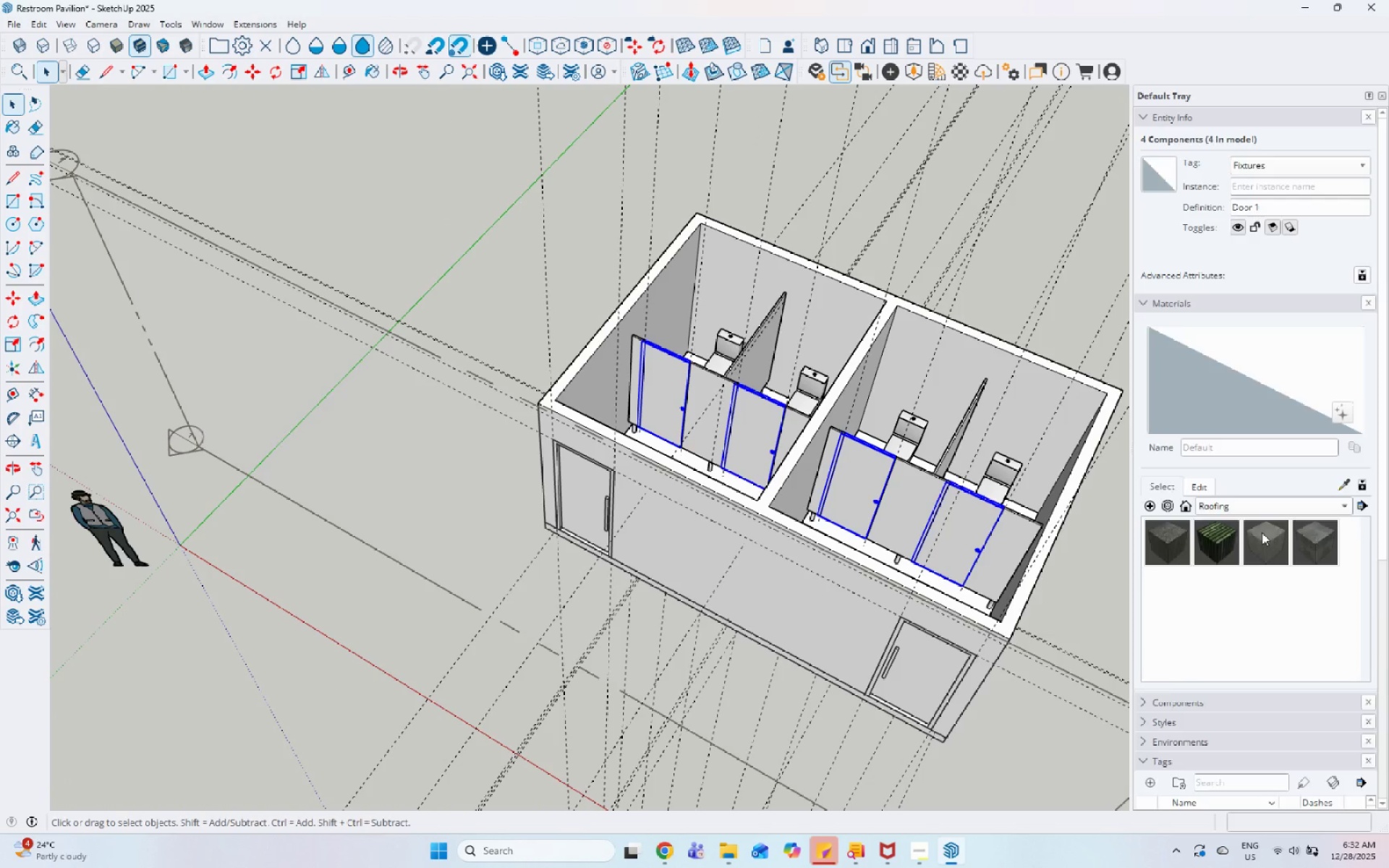 
scroll: coordinate [1252, 563], scroll_direction: down, amount: 6.0
 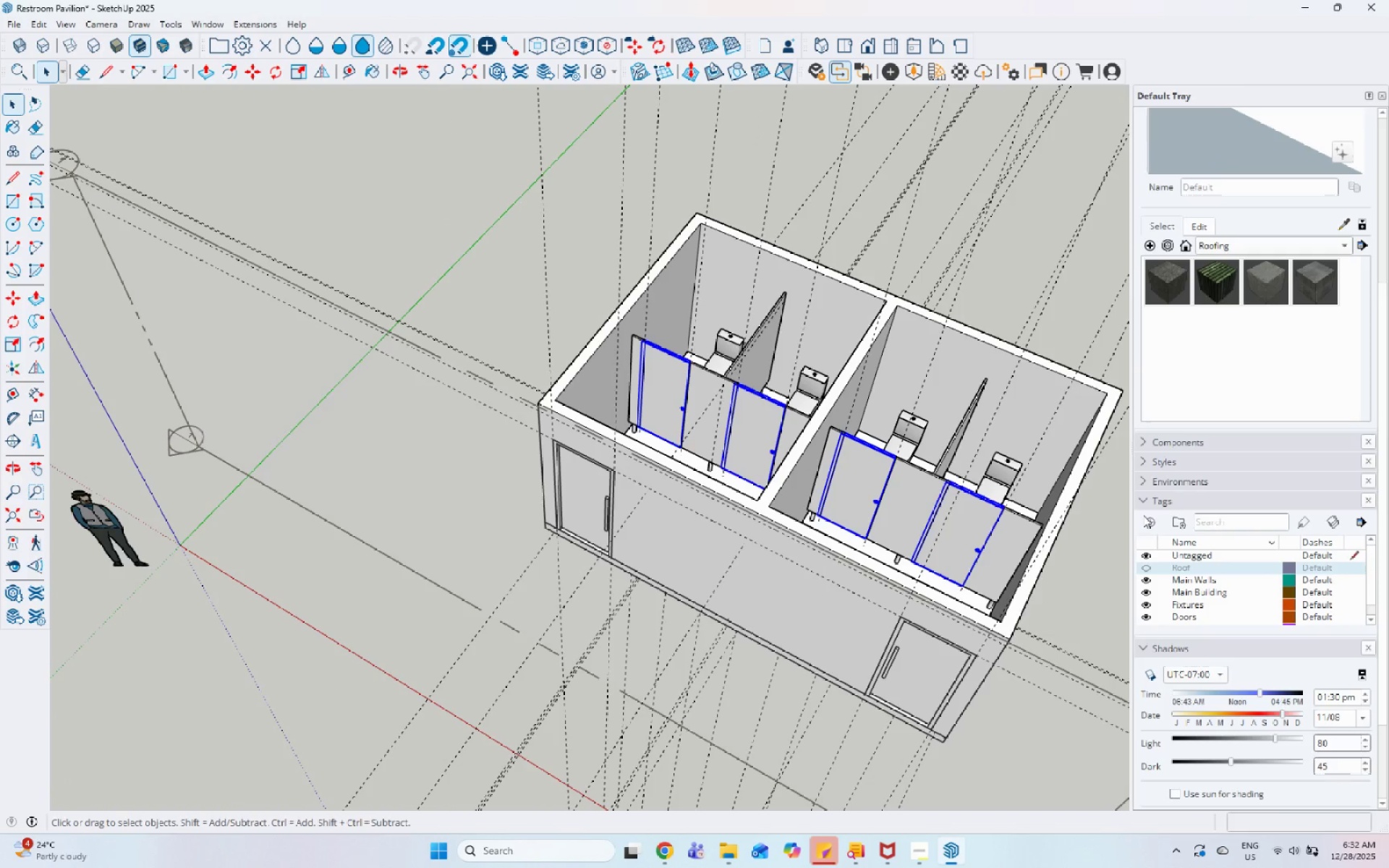 
left_click([1145, 517])
 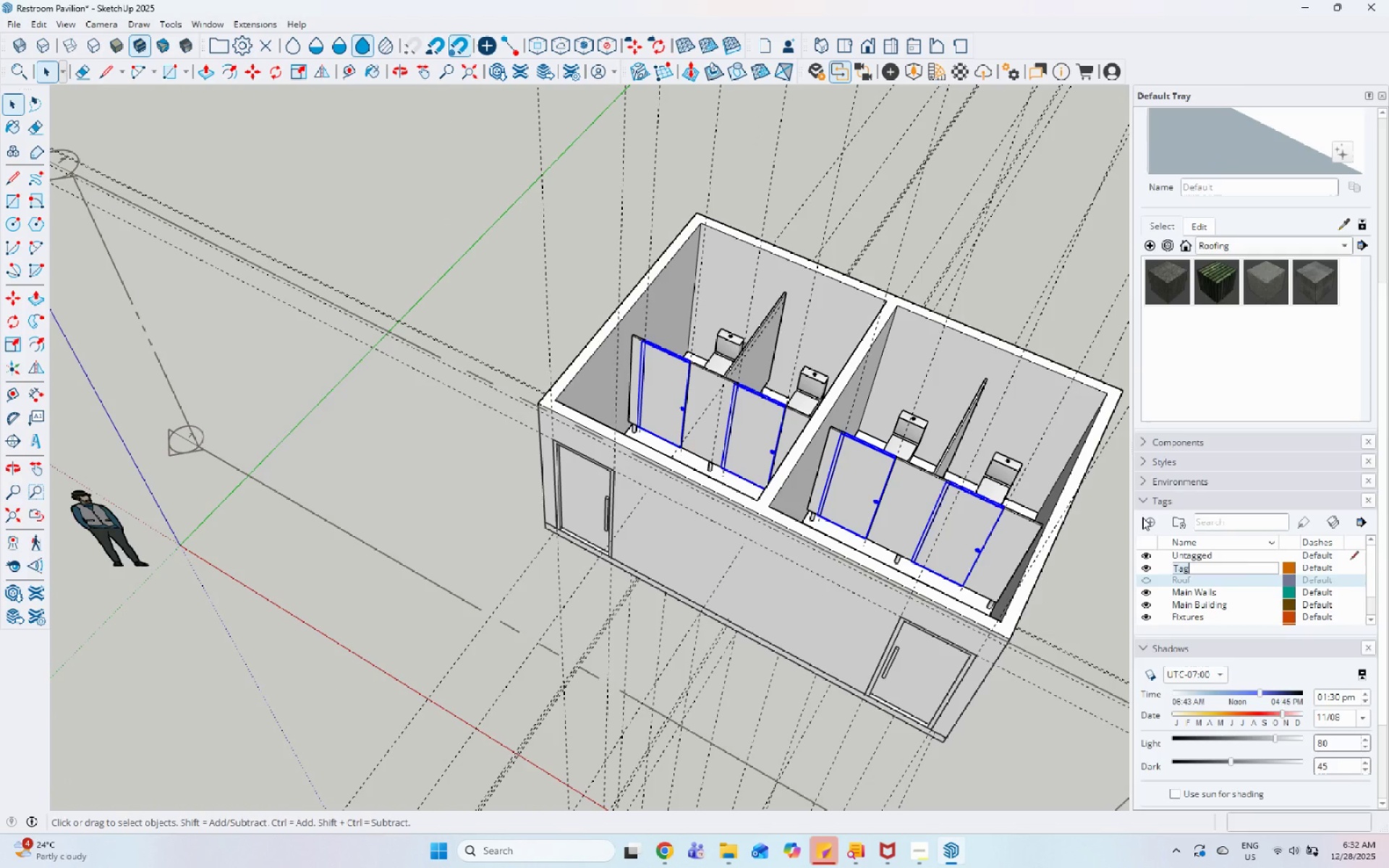 
type(Paertition Walls)
 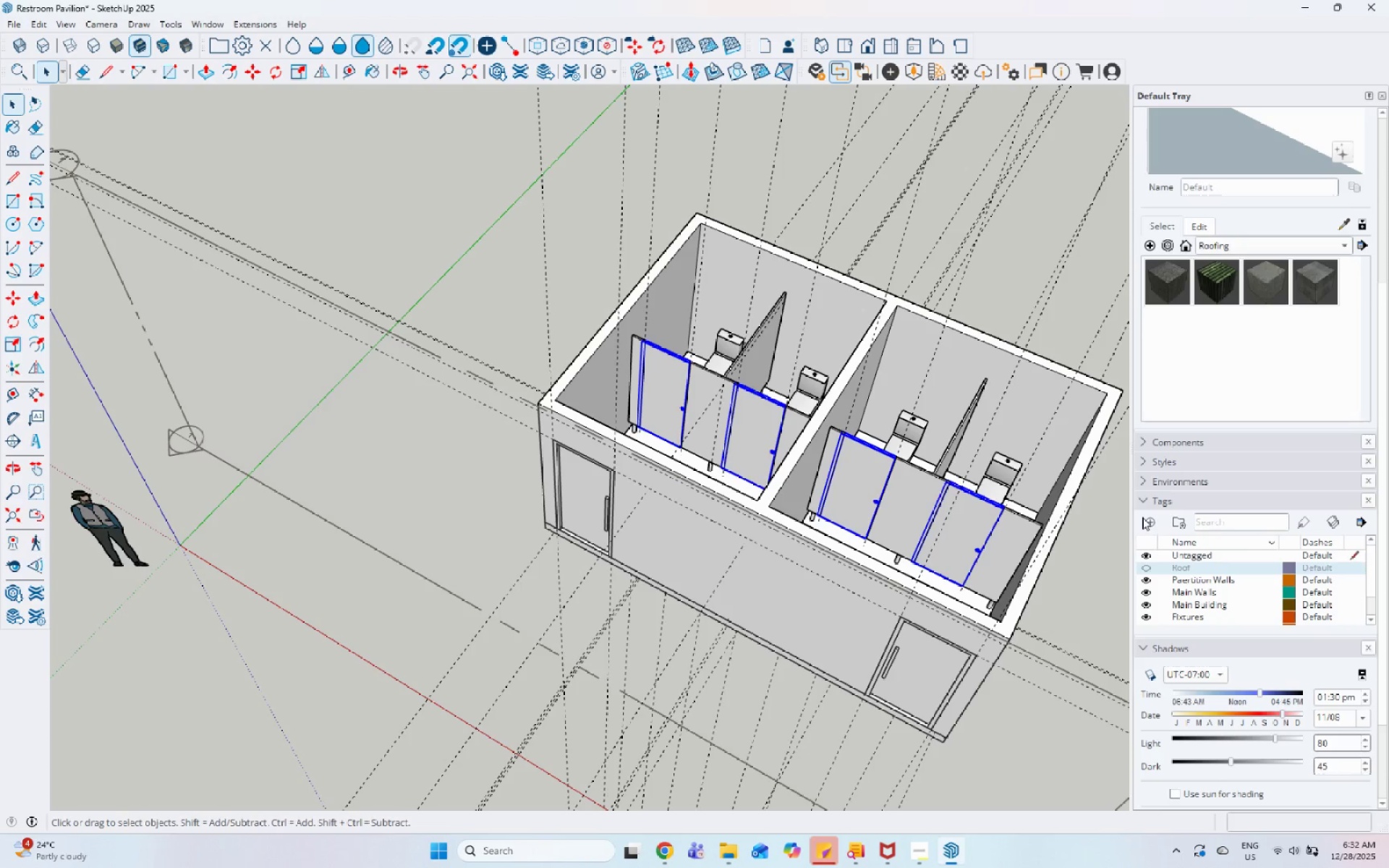 
 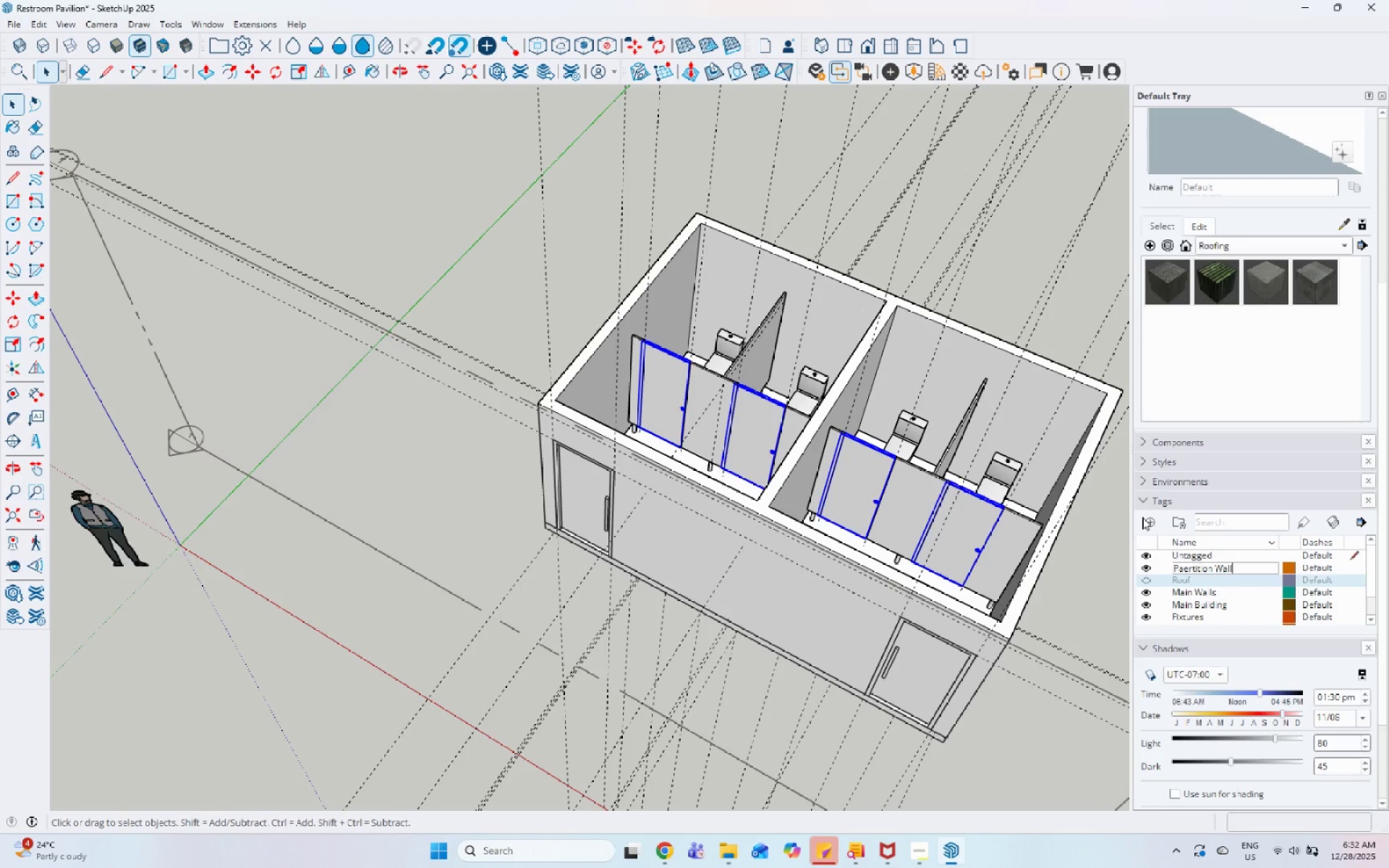 
key(Enter)
 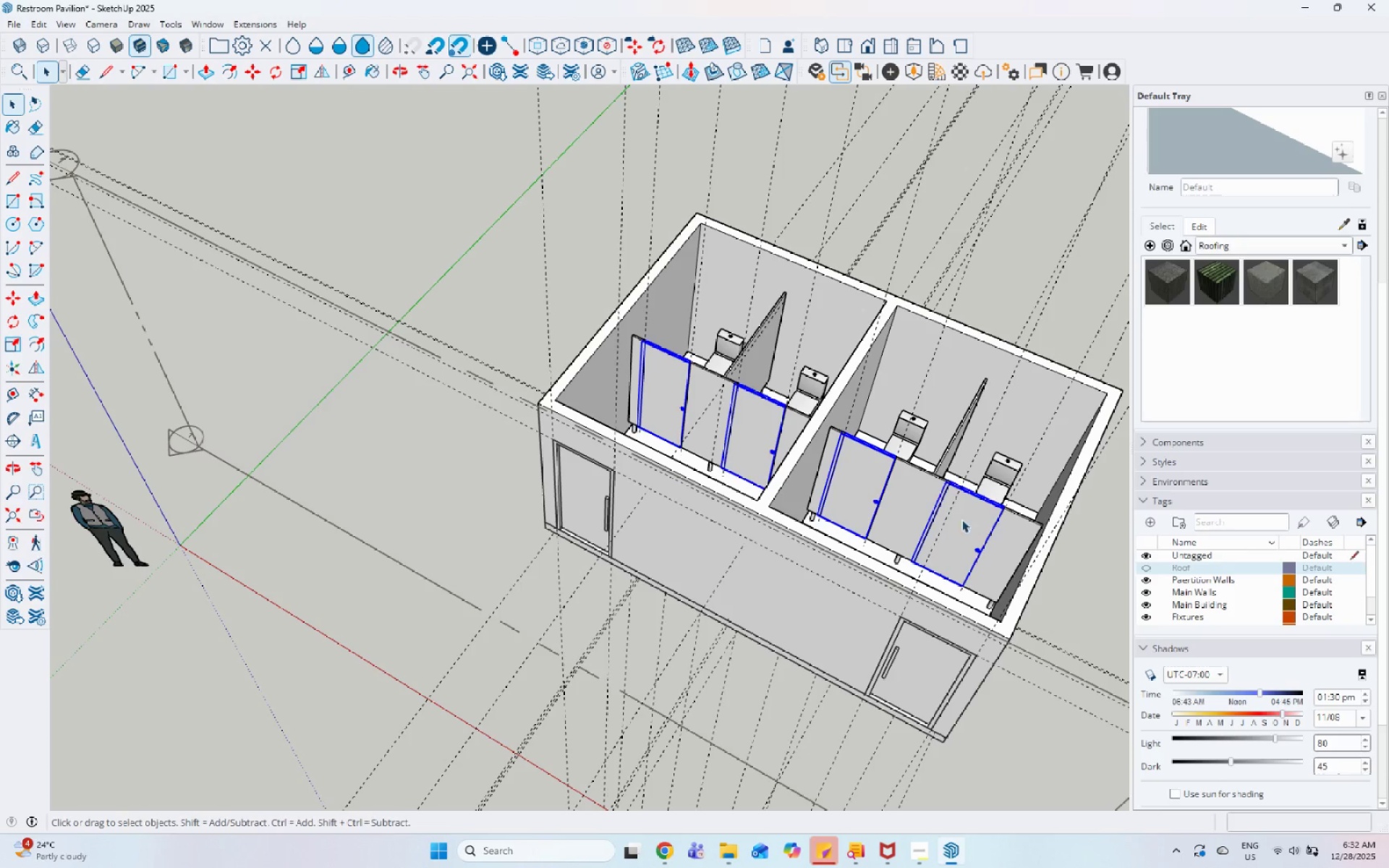 
scroll: coordinate [925, 443], scroll_direction: up, amount: 4.0
 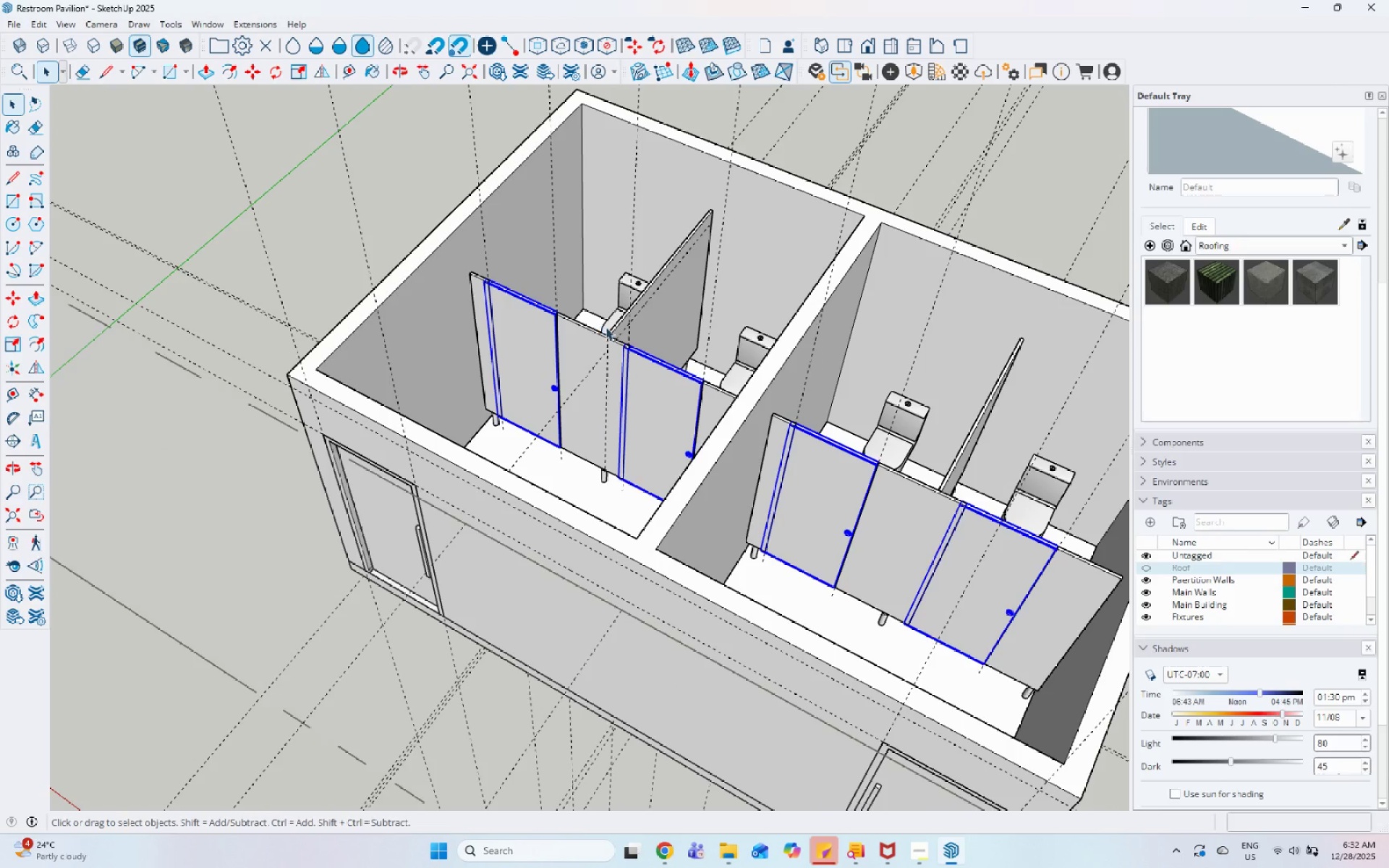 
left_click([615, 332])
 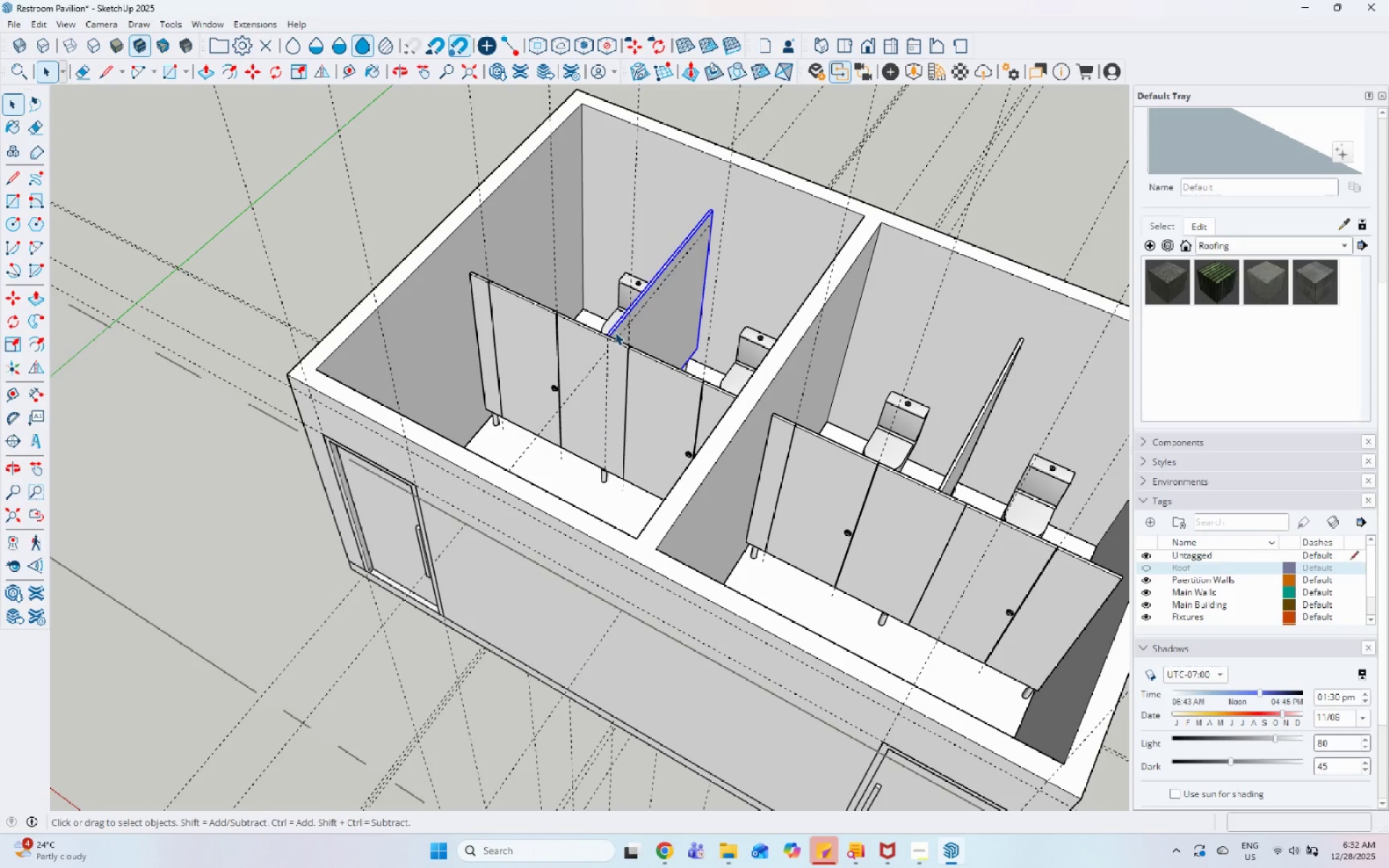 
hold_key(key=ShiftLeft, duration=0.8)
 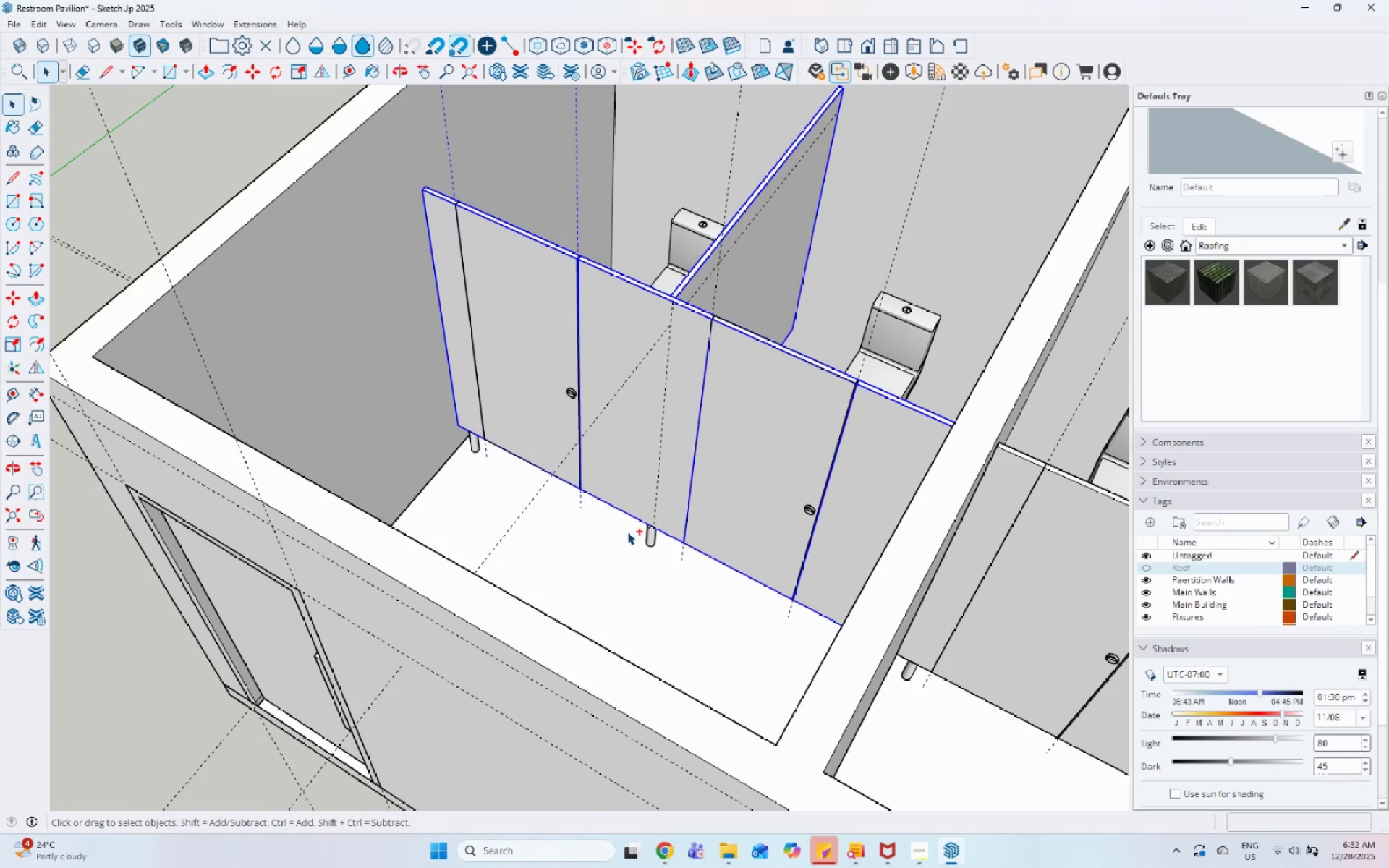 
scroll: coordinate [530, 382], scroll_direction: up, amount: 5.0
 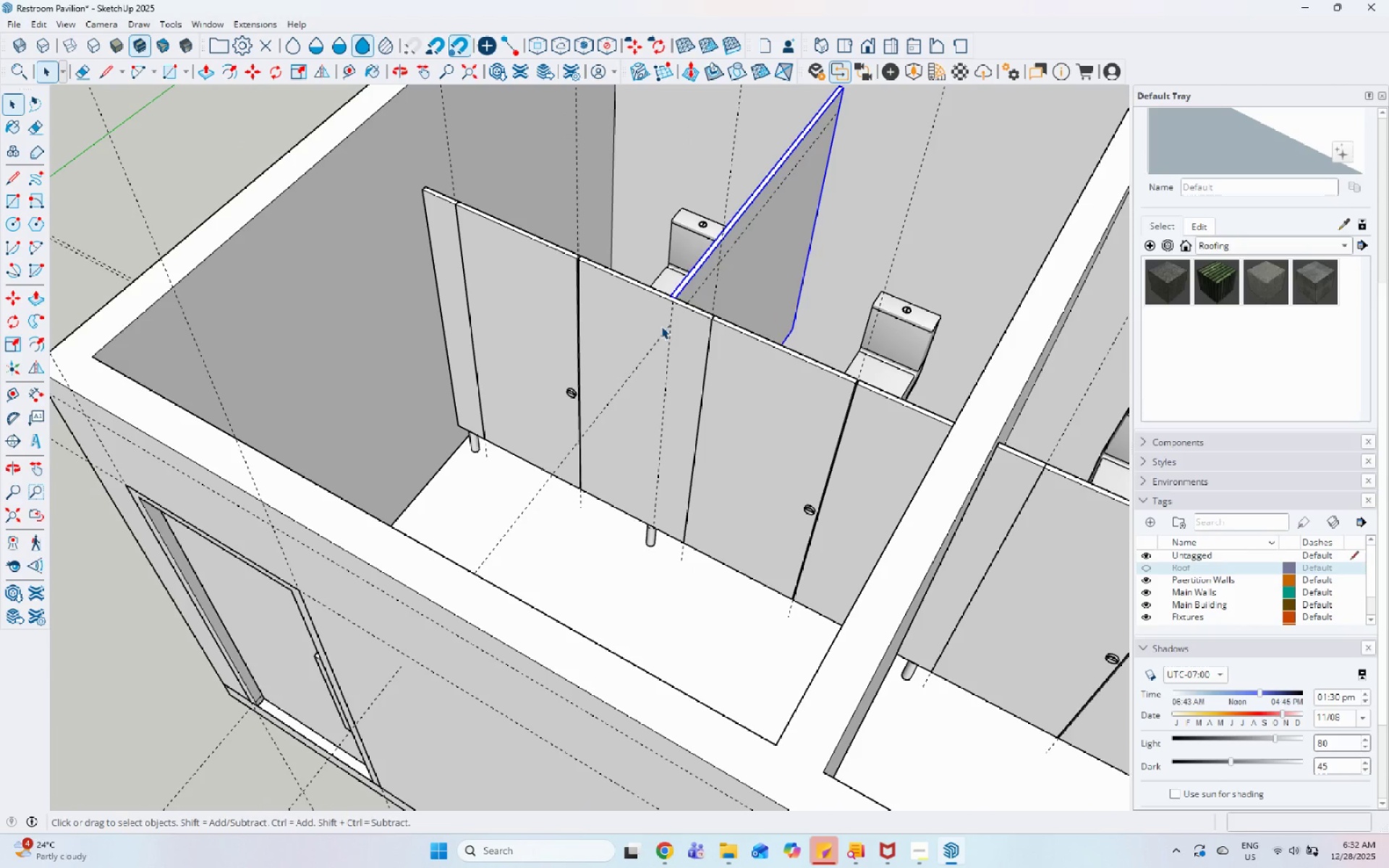 
left_click([695, 314])
 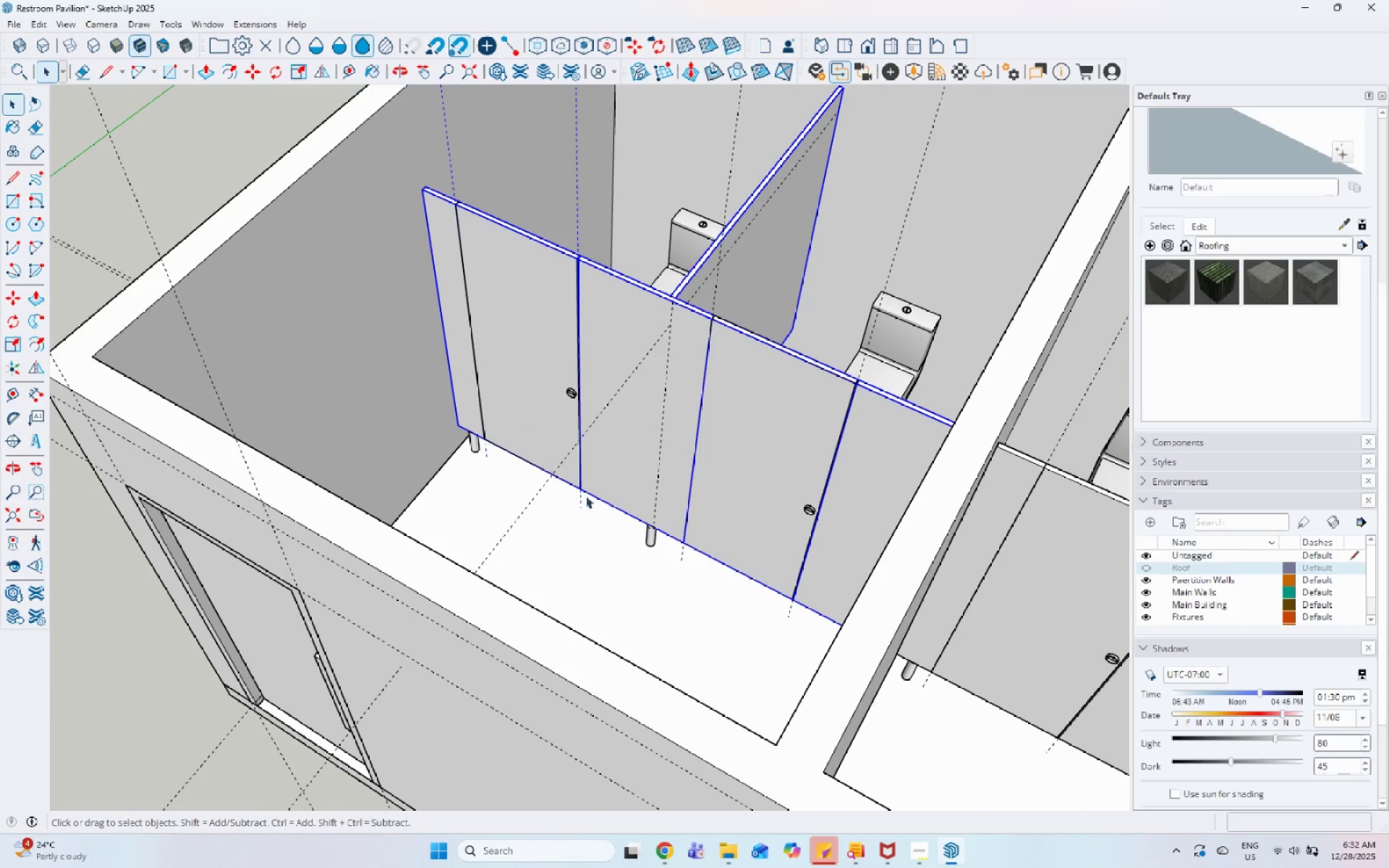 
hold_key(key=ControlLeft, duration=0.84)
left_click([652, 540])
 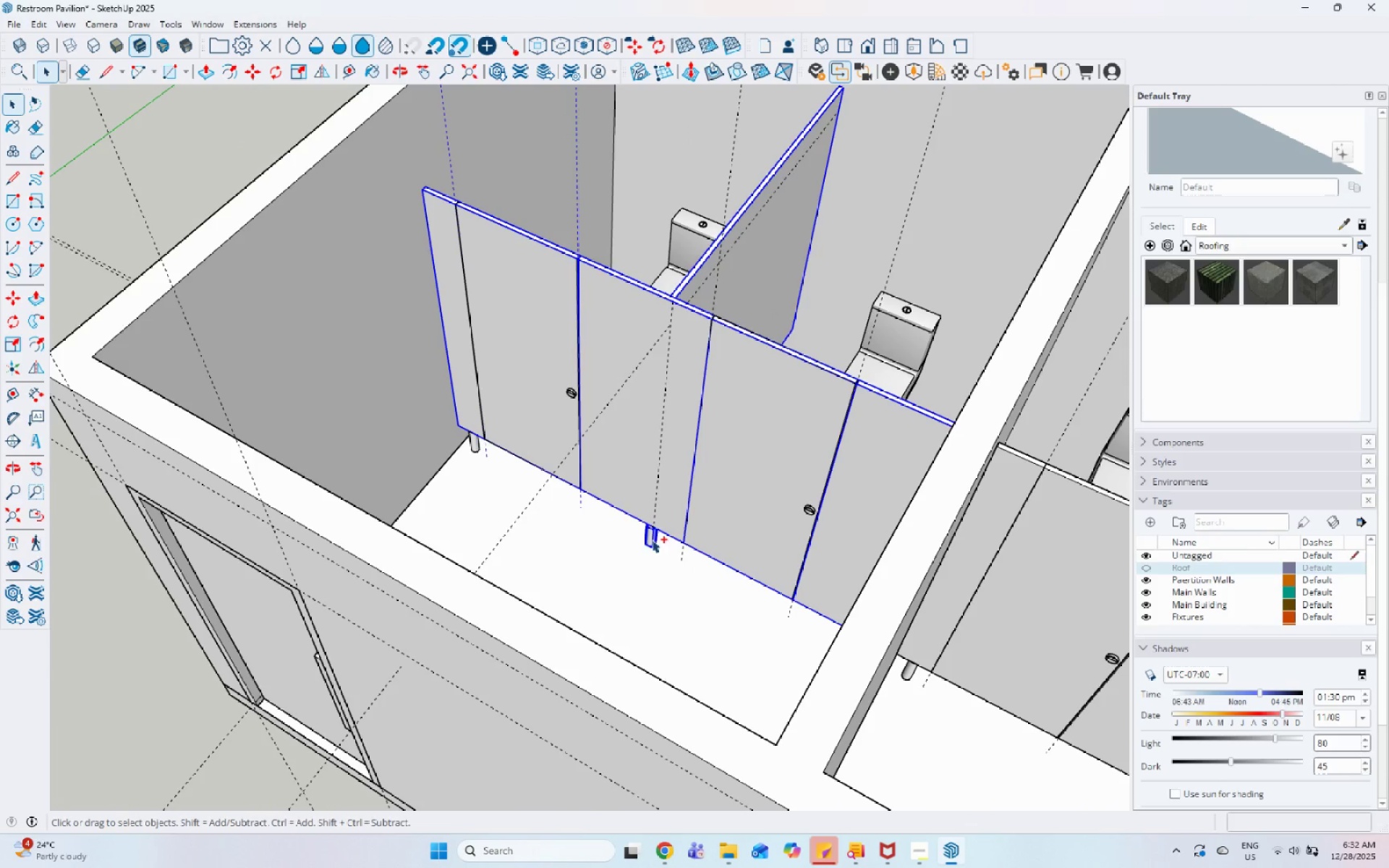 
hold_key(key=ControlLeft, duration=0.78)
left_click([475, 443])
 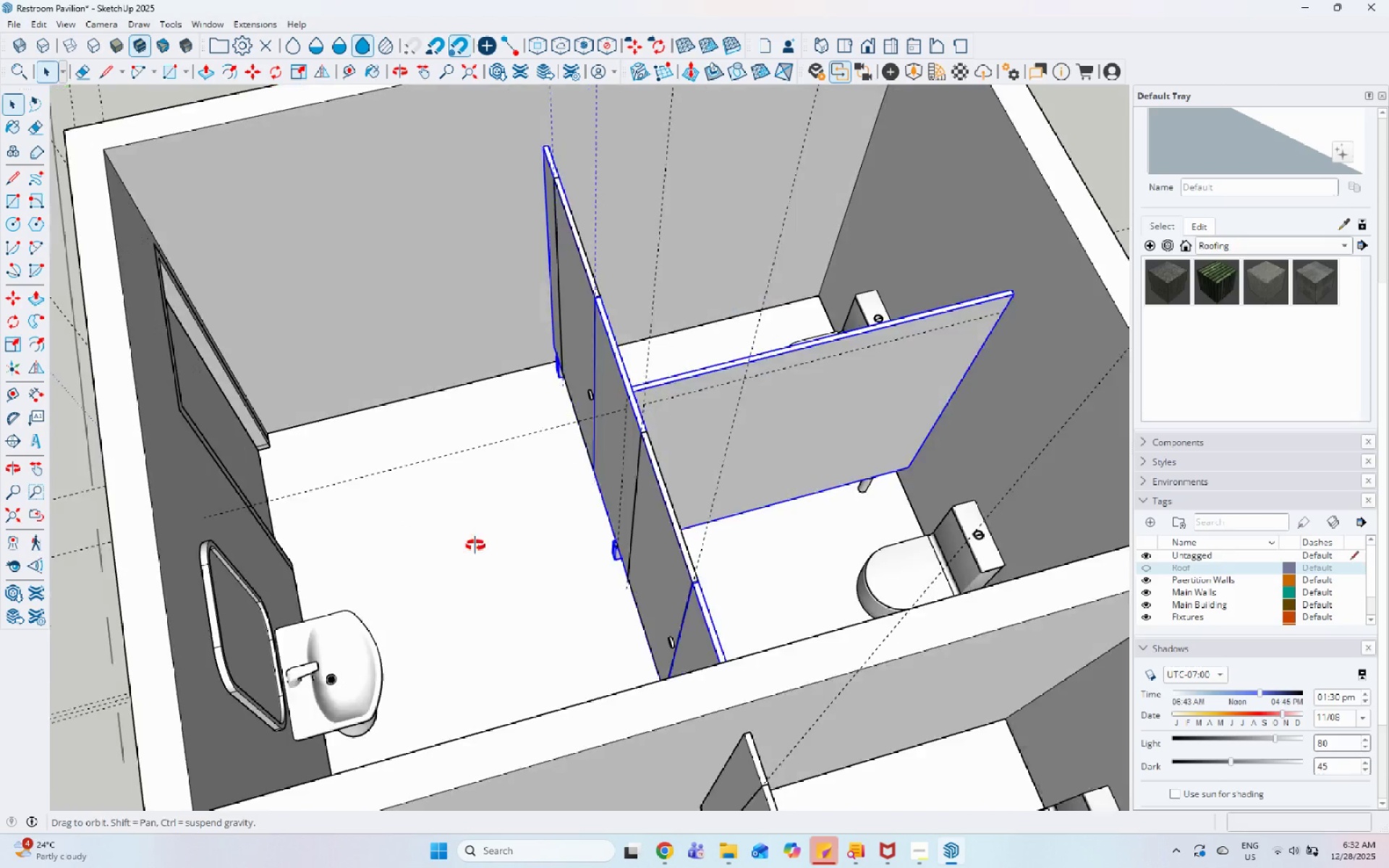 
hold_key(key=ControlLeft, duration=0.52)
 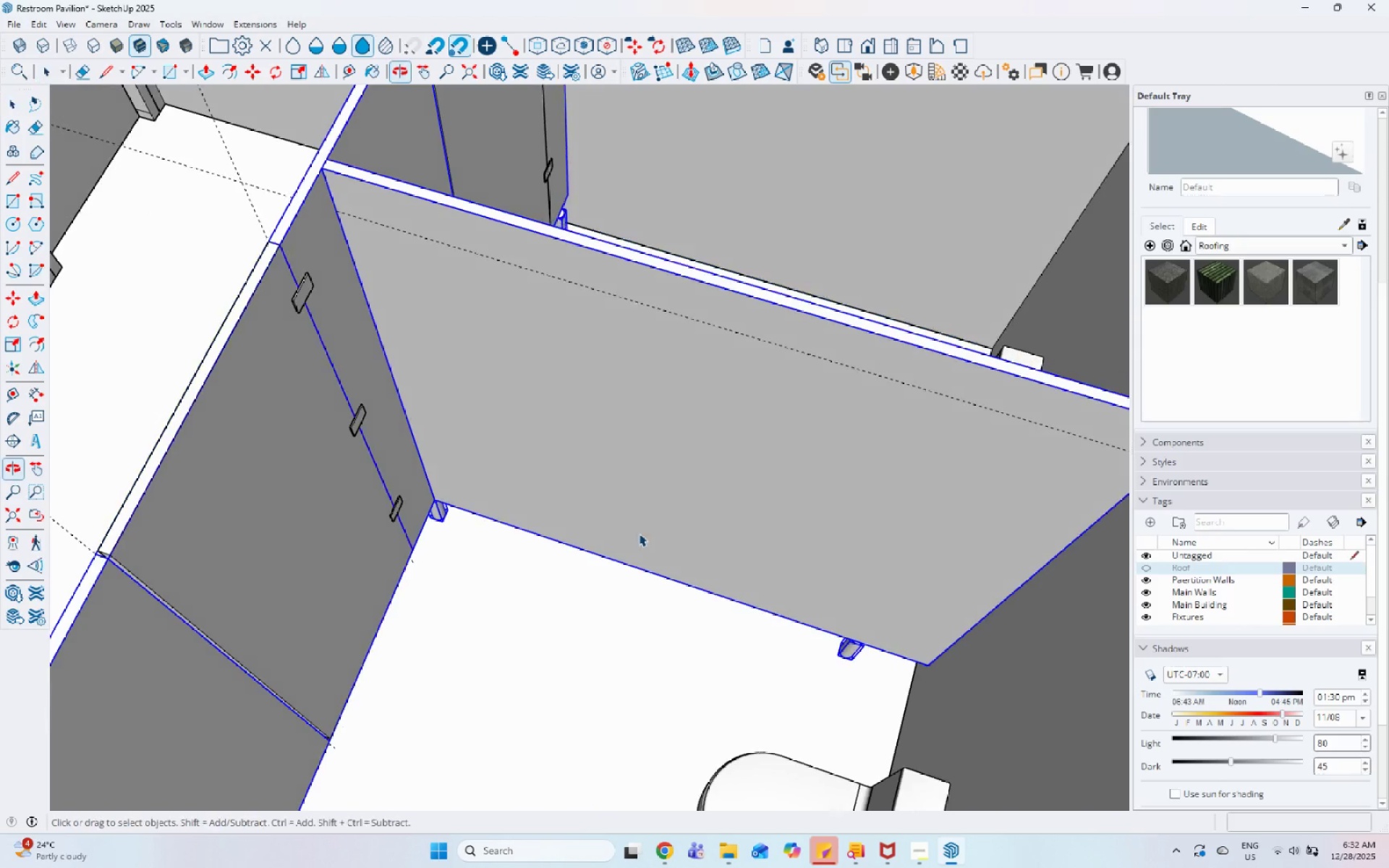 
scroll: coordinate [830, 488], scroll_direction: up, amount: 4.0
 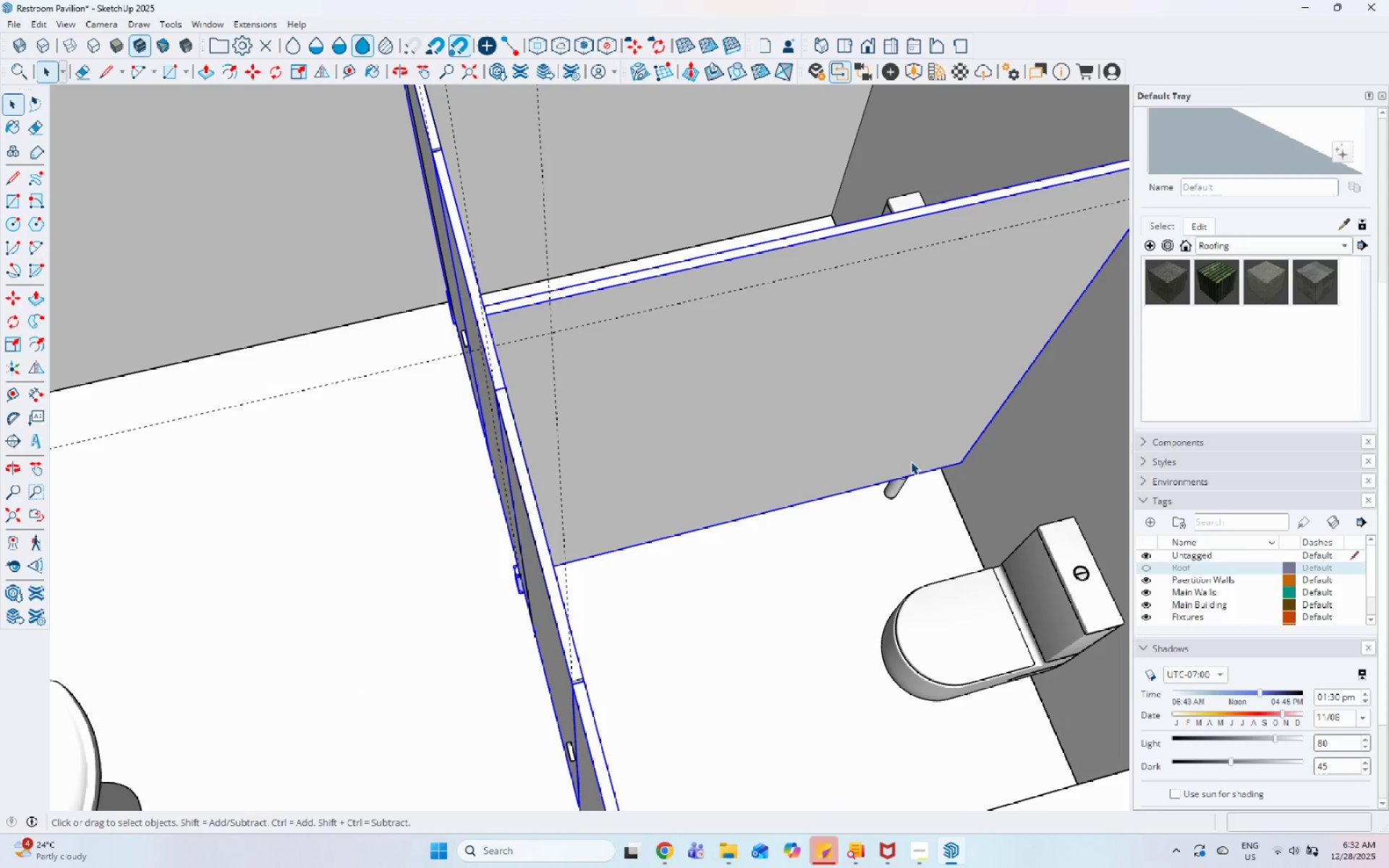 
left_click([898, 491])
 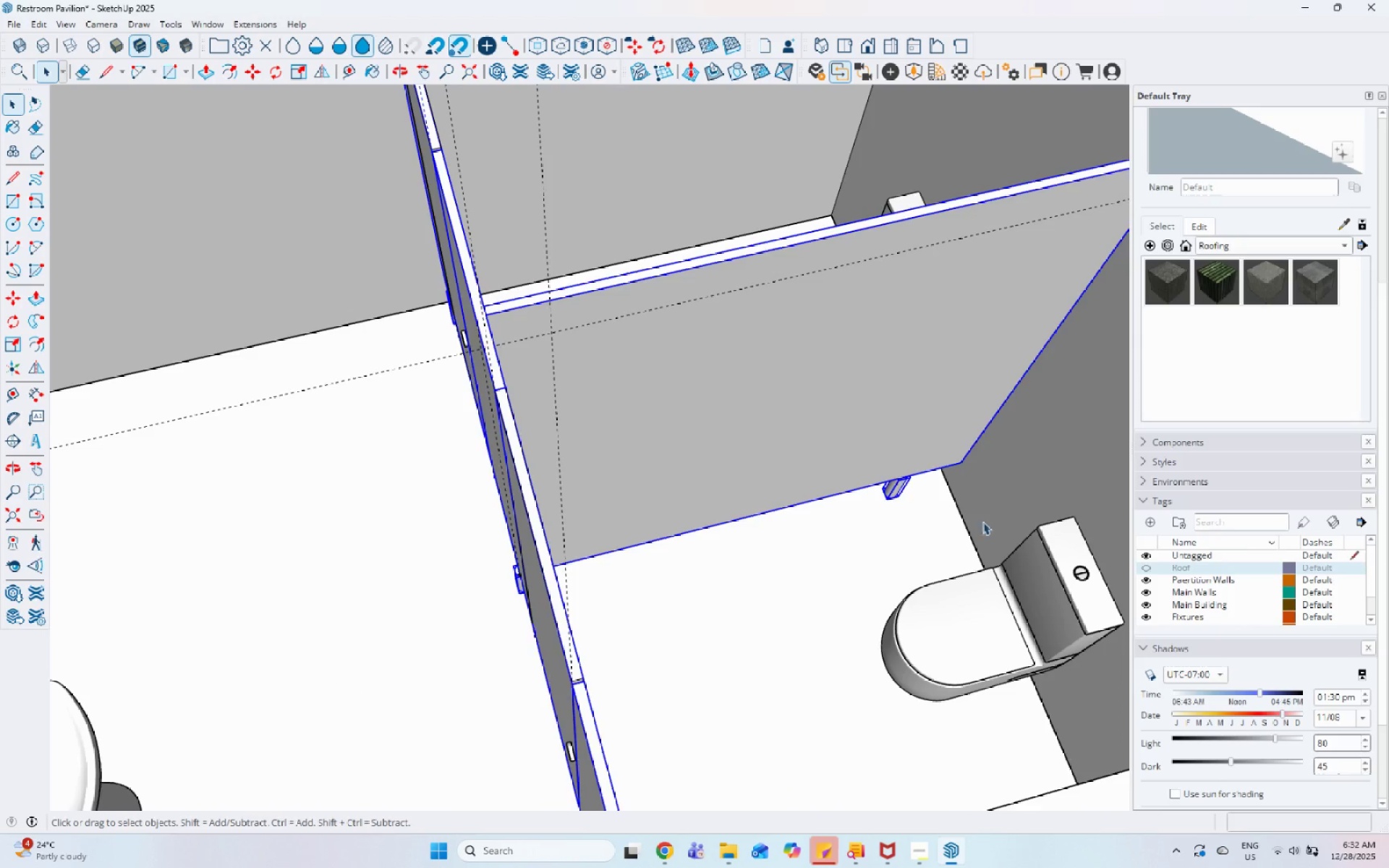 
scroll: coordinate [975, 522], scroll_direction: up, amount: 1.0
 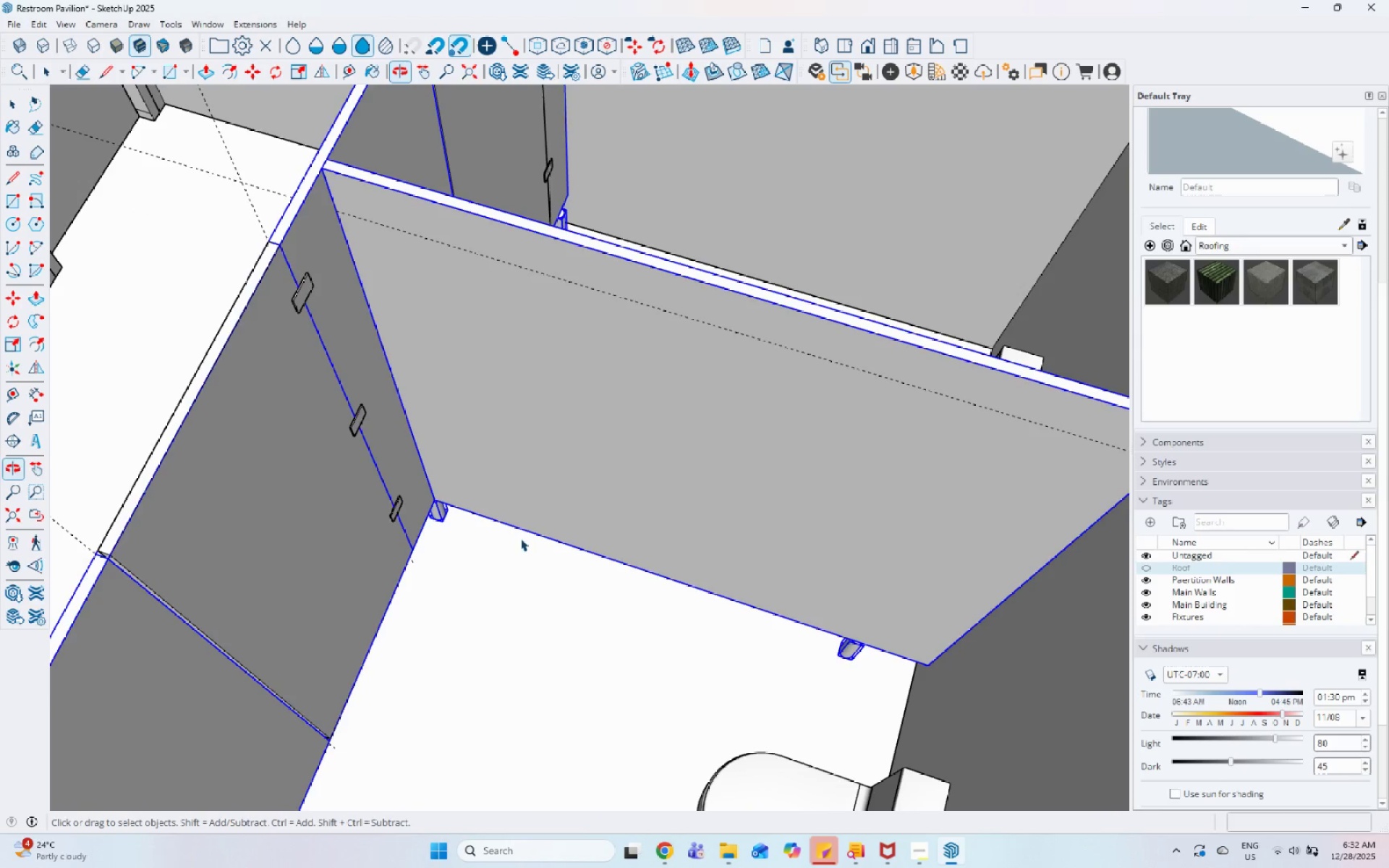 
scroll: coordinate [579, 469], scroll_direction: down, amount: 7.0
 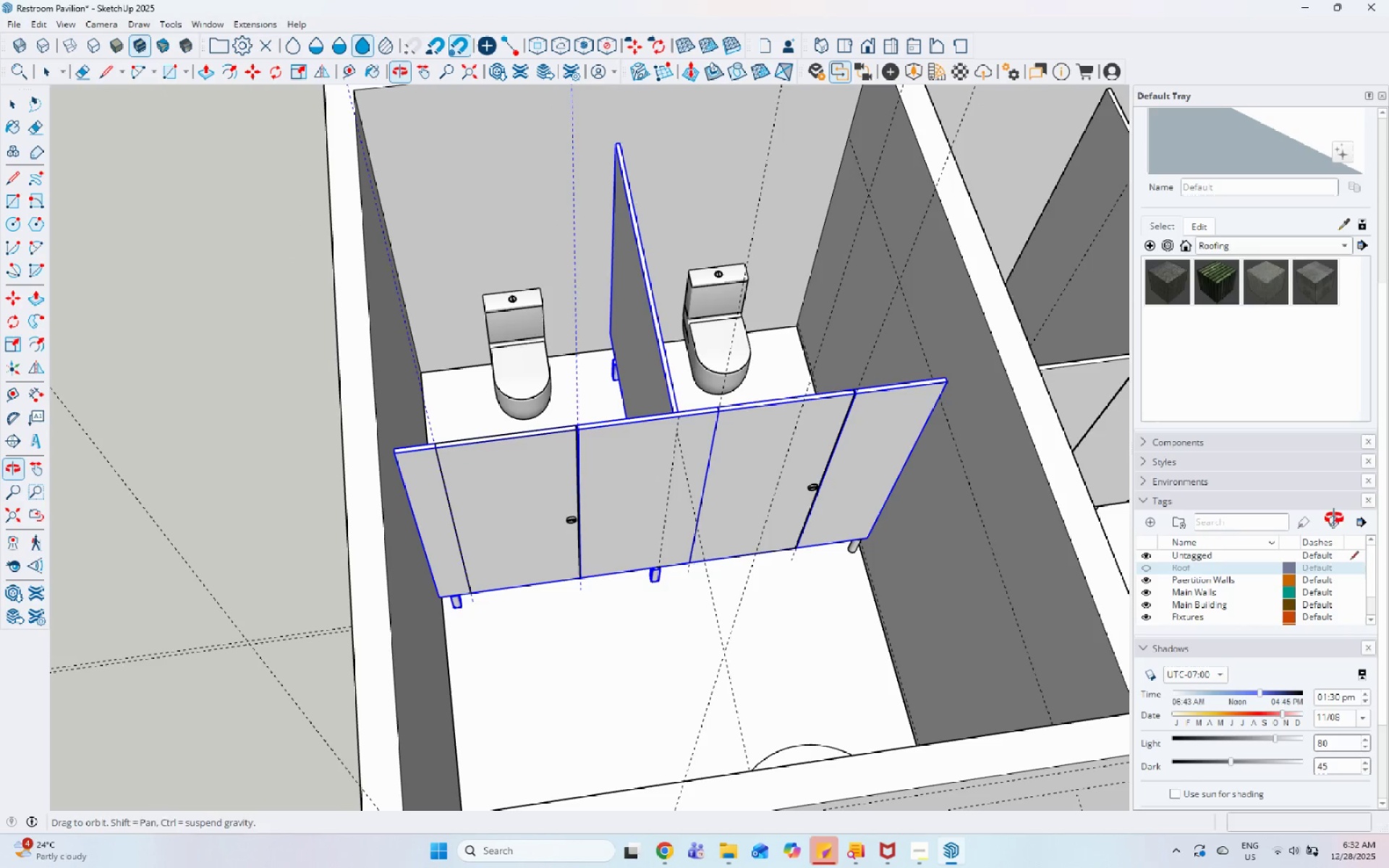 
hold_key(key=ControlLeft, duration=1.36)
 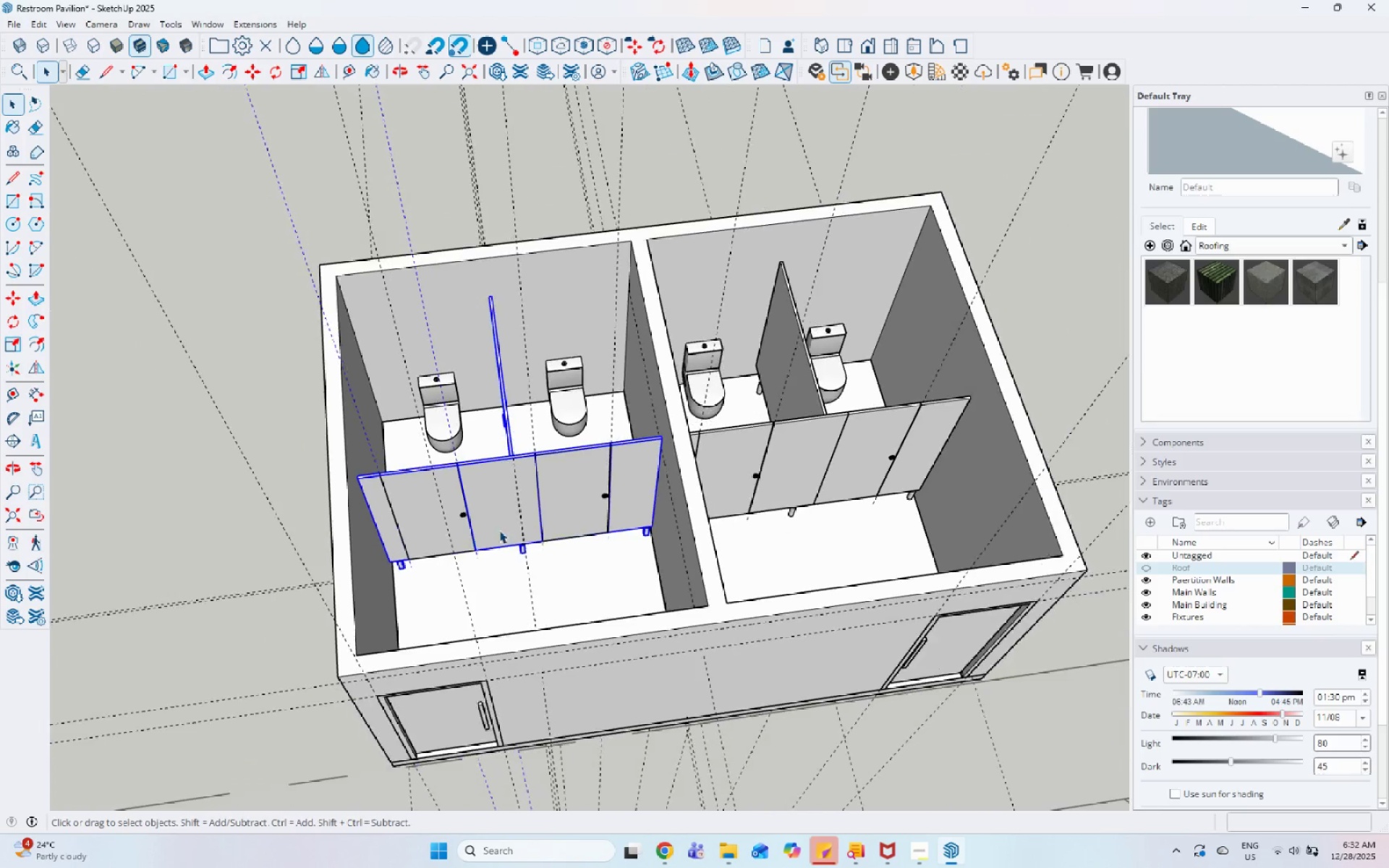 
scroll: coordinate [972, 622], scroll_direction: up, amount: 3.0
 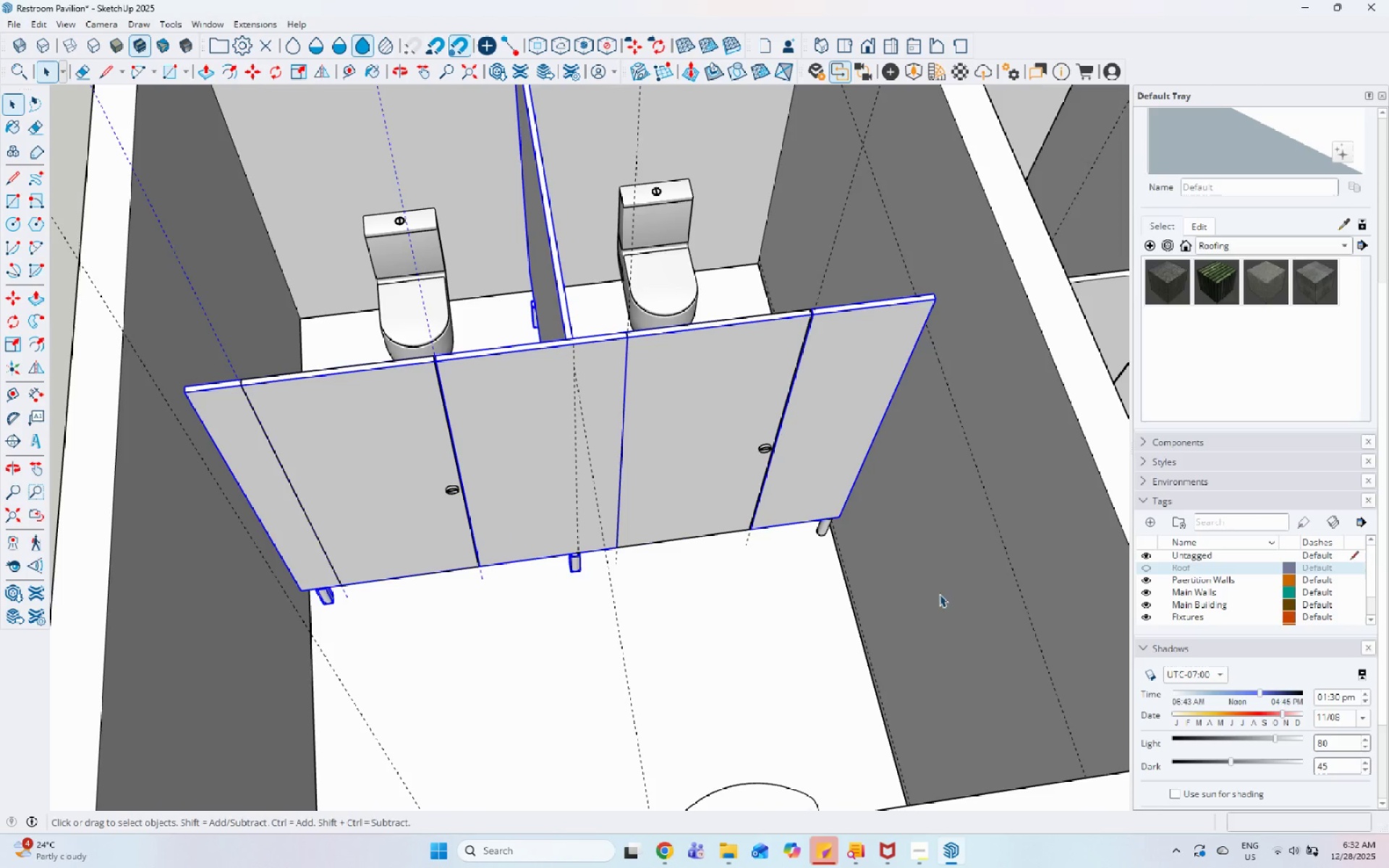 
left_click([825, 531])
 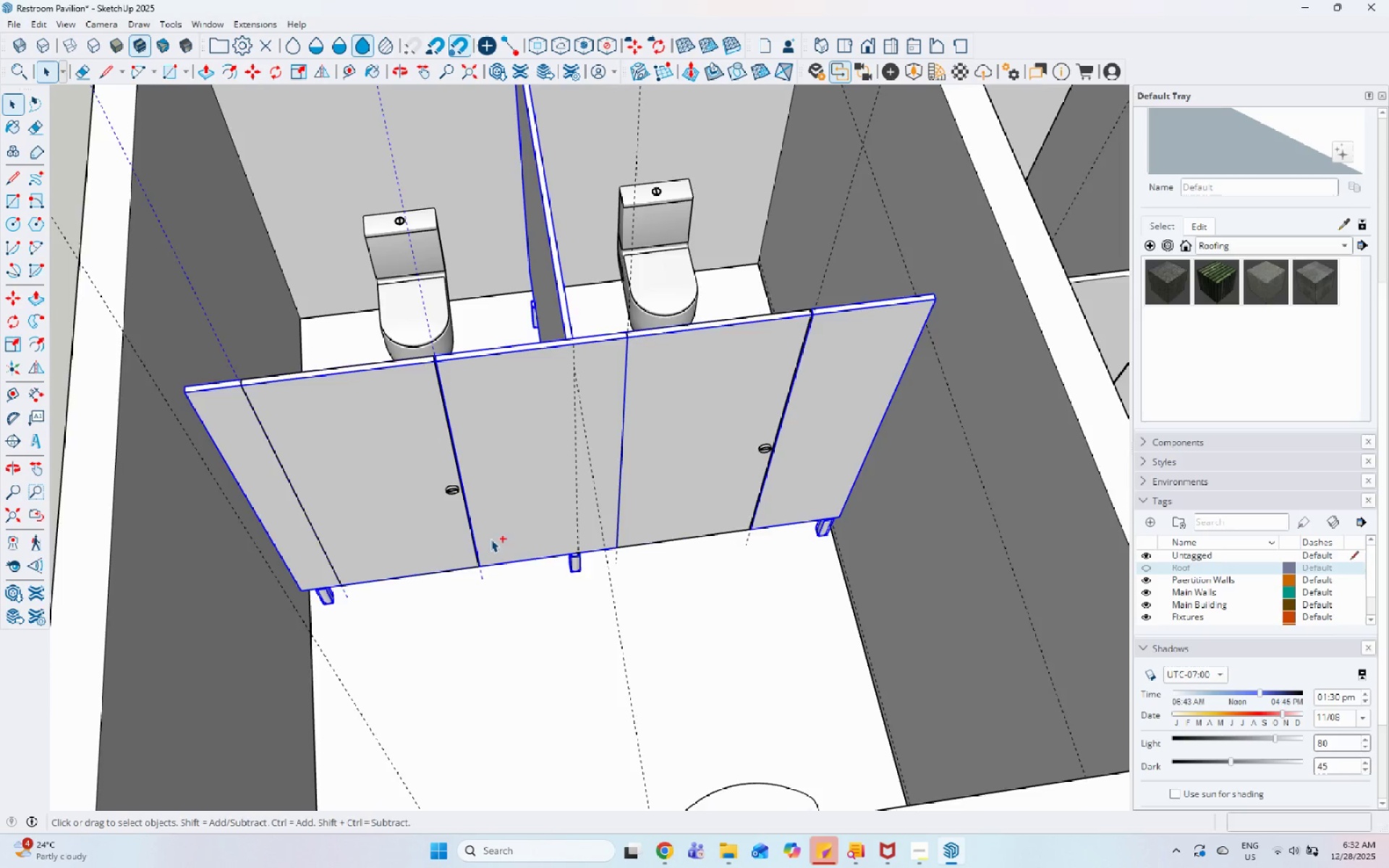 
scroll: coordinate [472, 535], scroll_direction: down, amount: 8.0
 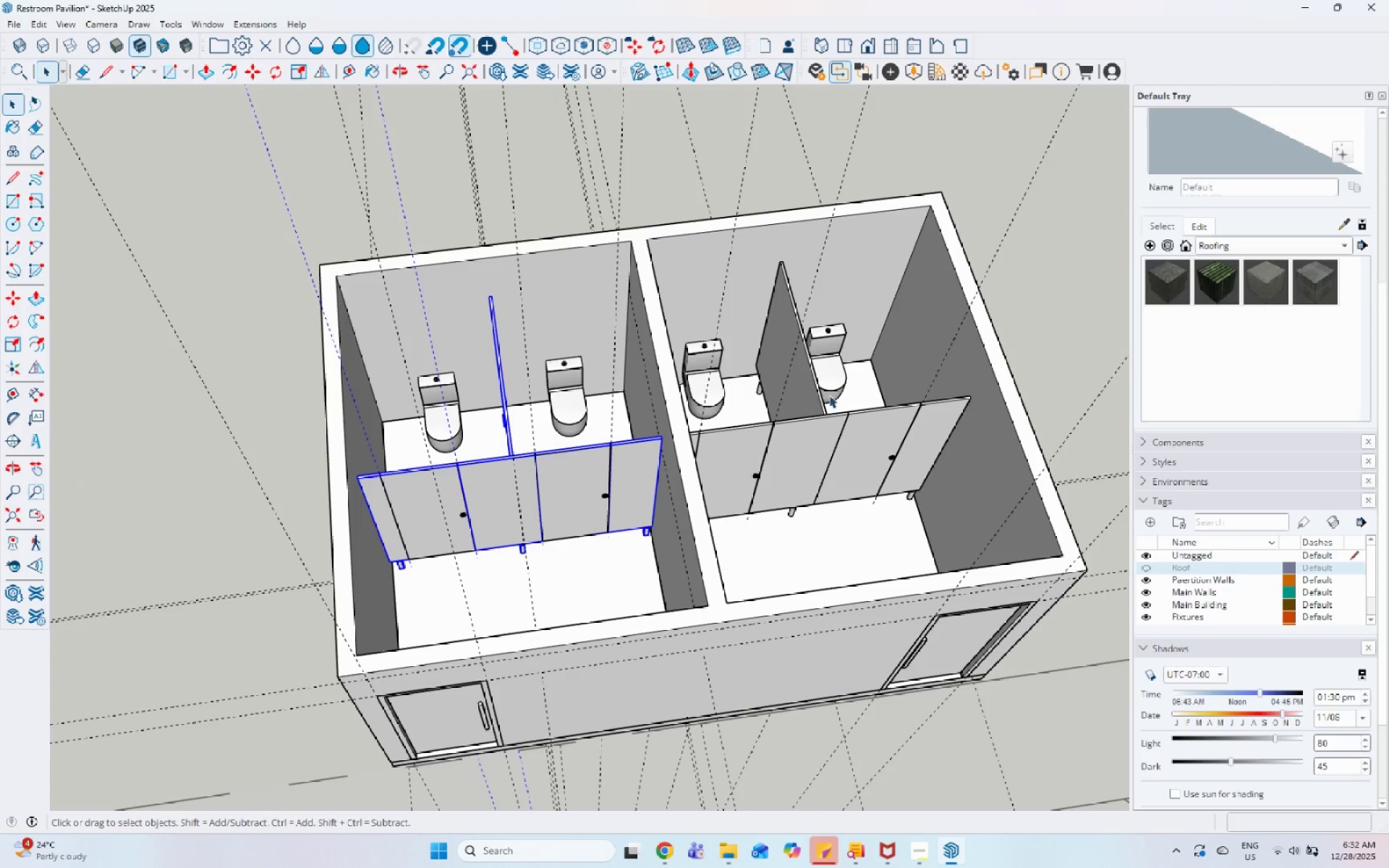 
hold_key(key=ControlLeft, duration=0.42)
left_click([817, 394])
 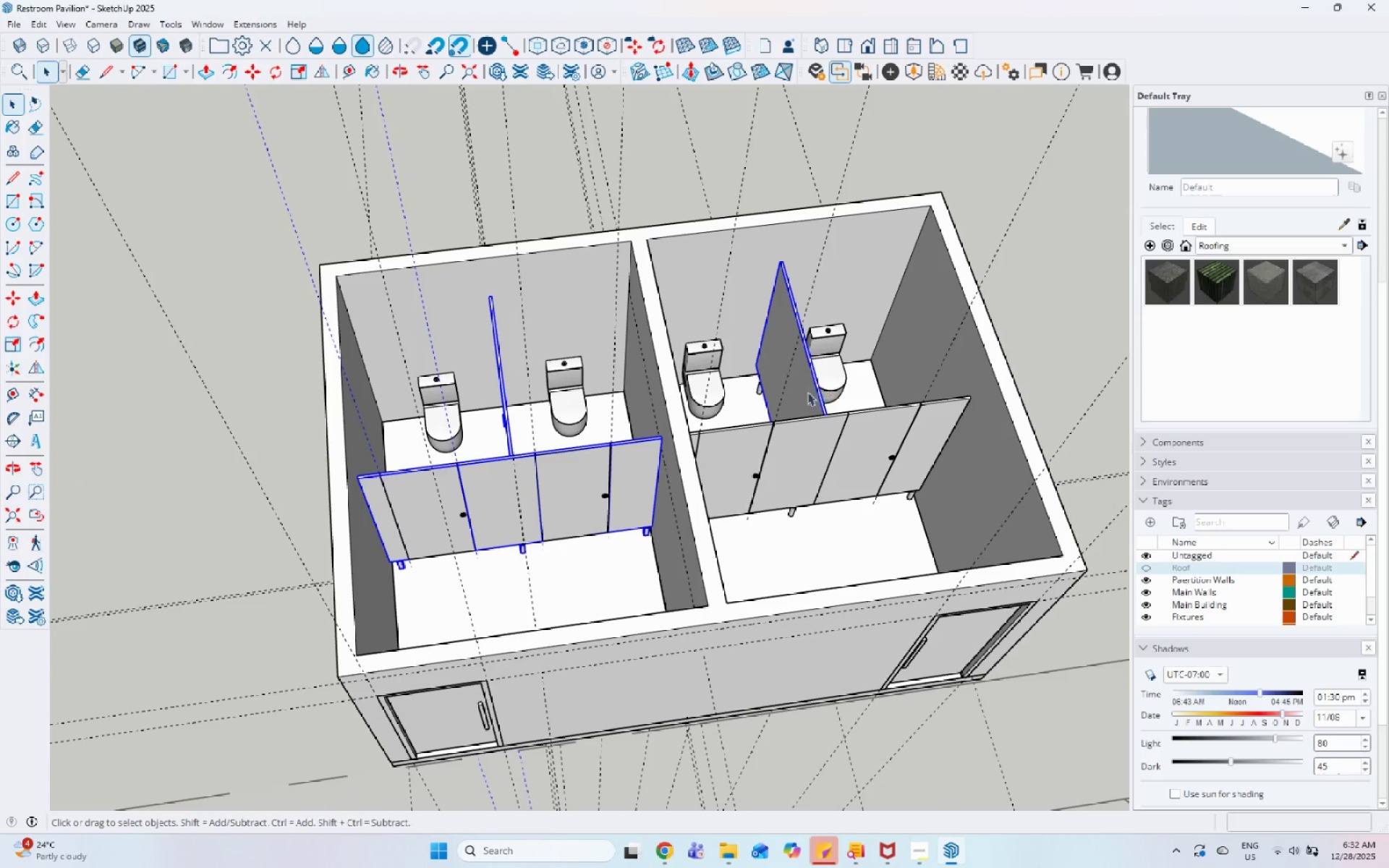 
hold_key(key=ControlLeft, duration=0.47)
 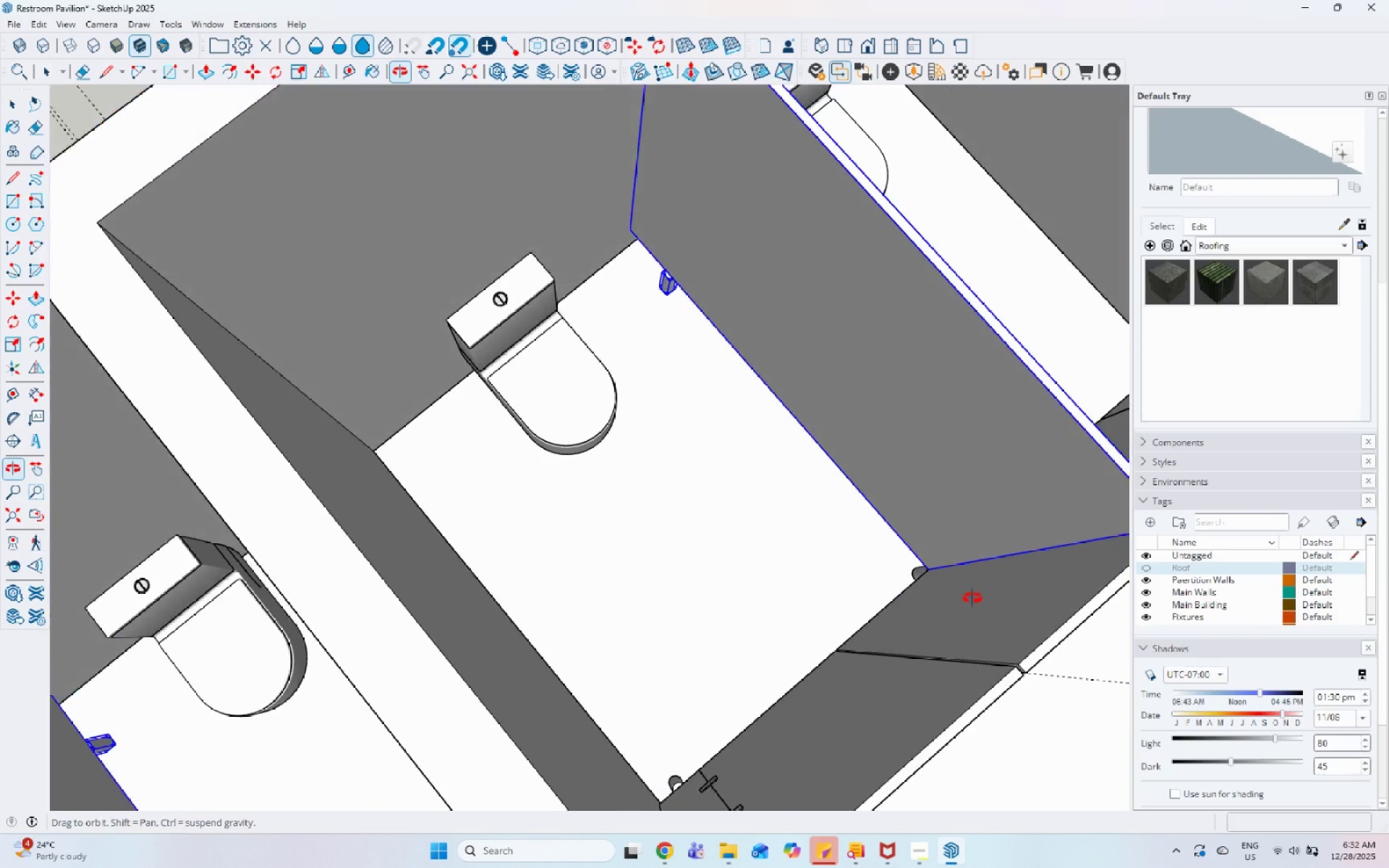 
scroll: coordinate [940, 595], scroll_direction: up, amount: 11.0
 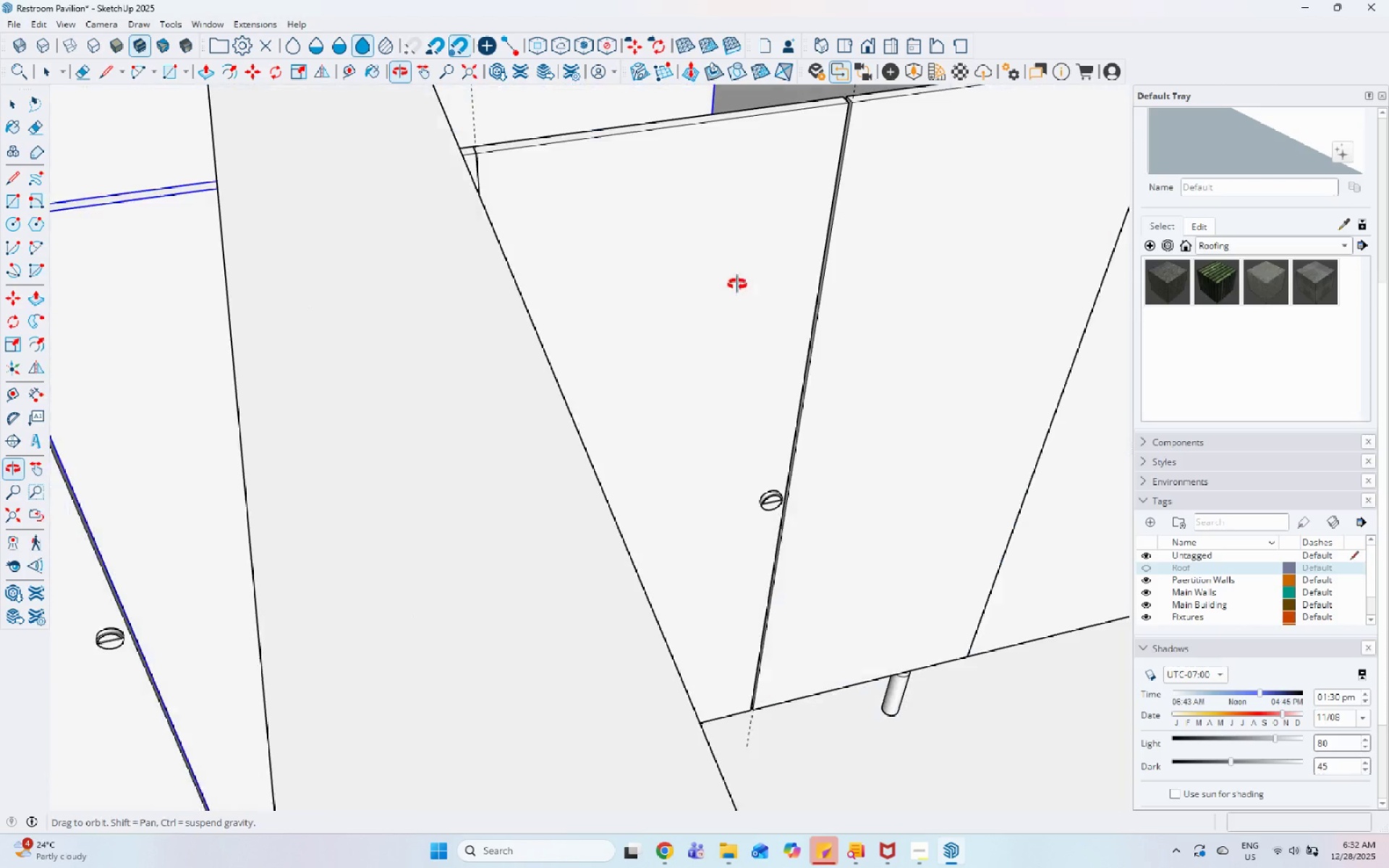 
scroll: coordinate [686, 581], scroll_direction: down, amount: 13.0
 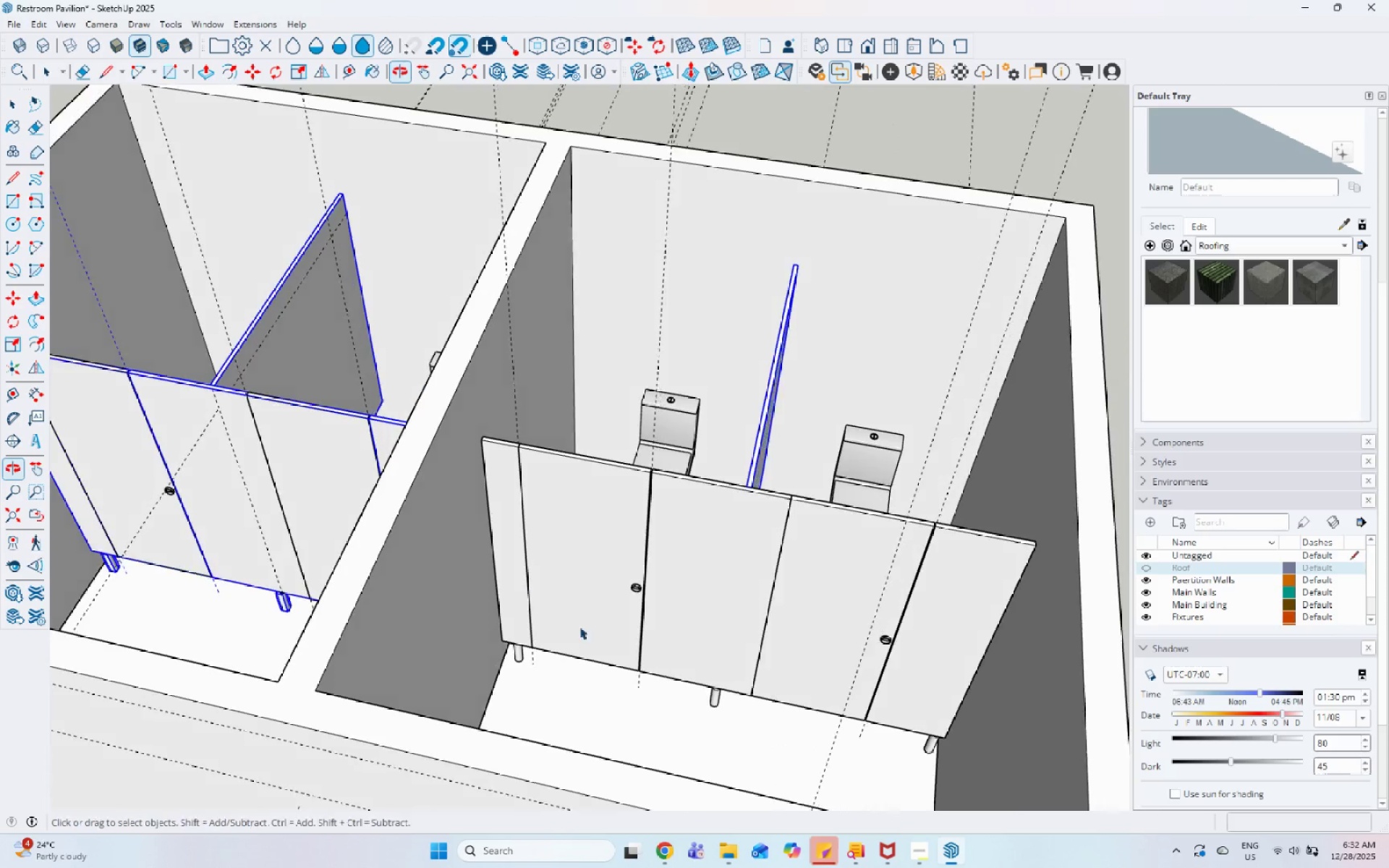 
hold_key(key=ControlLeft, duration=0.42)
left_click([506, 656])
 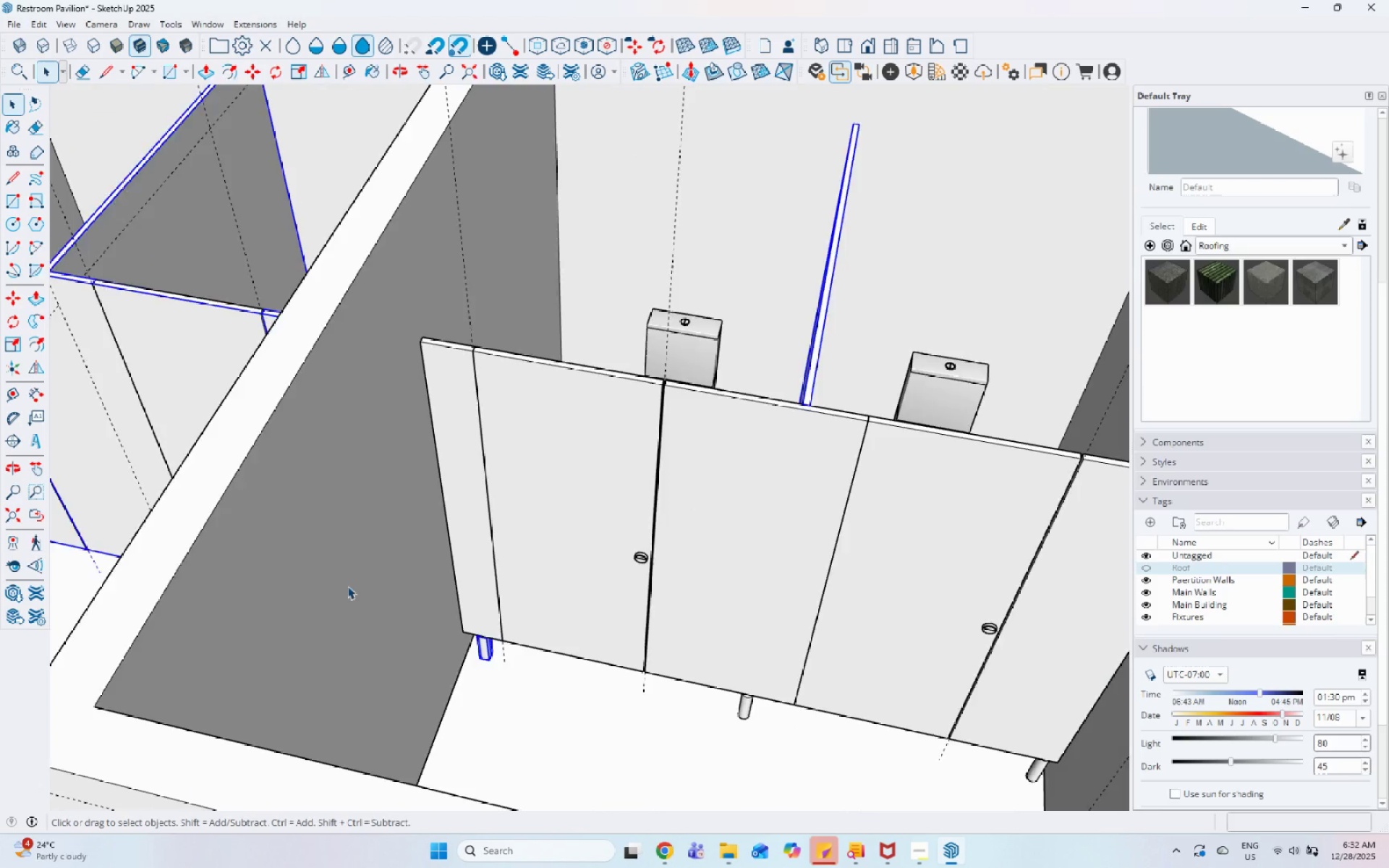 
scroll: coordinate [539, 654], scroll_direction: up, amount: 4.0
 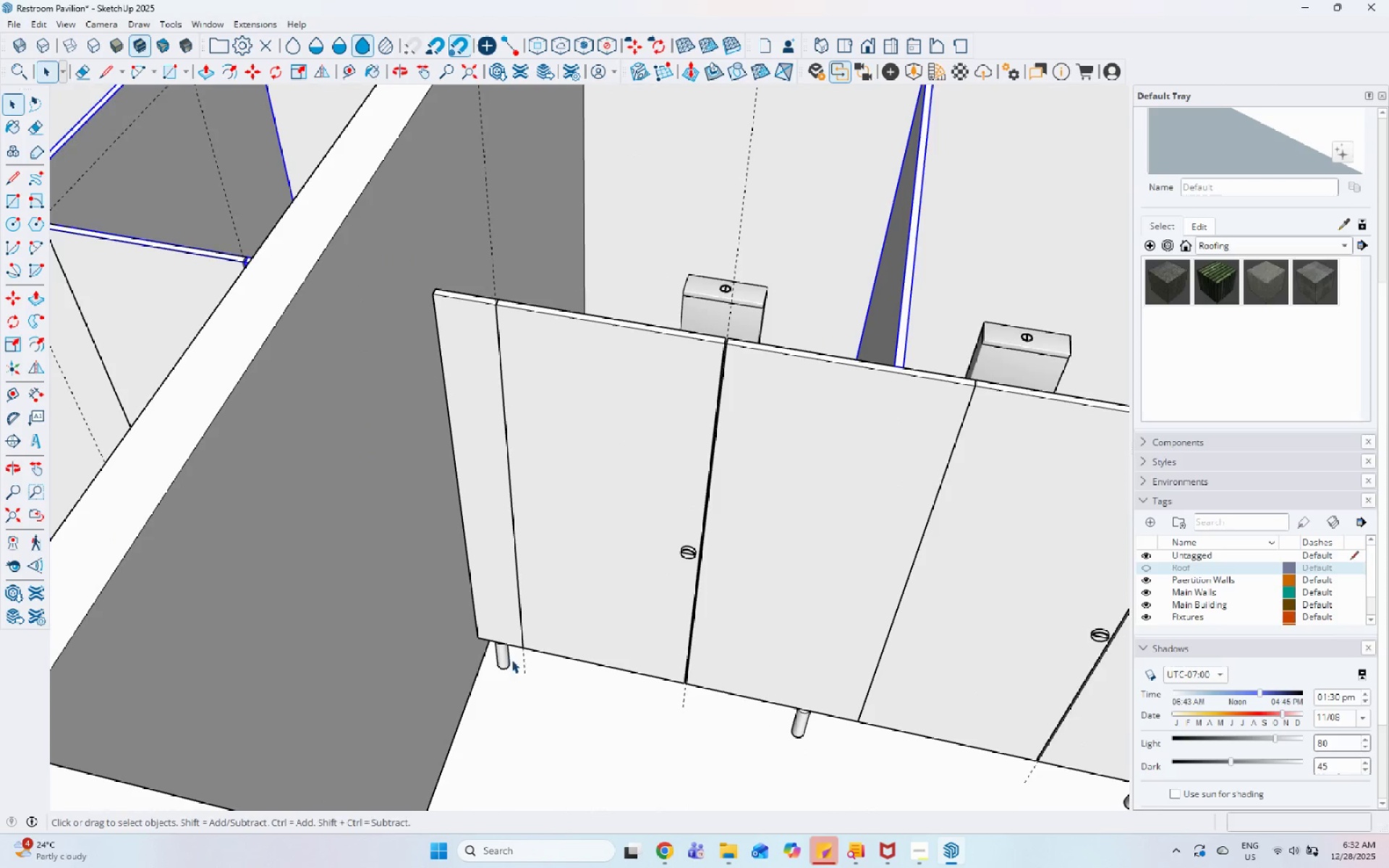 
hold_key(key=ControlLeft, duration=0.89)
 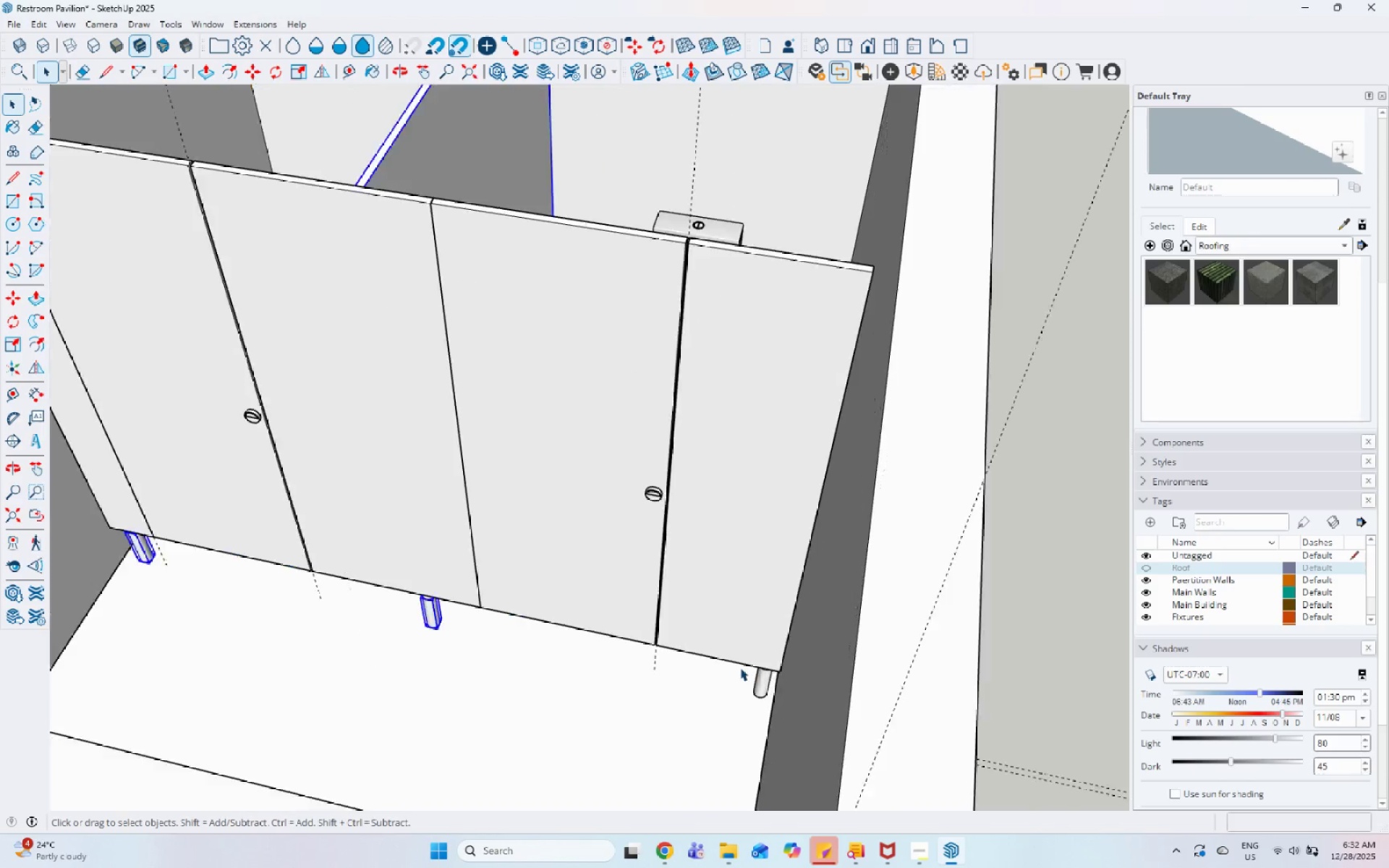 
scroll: coordinate [721, 697], scroll_direction: none, amount: 0.0
 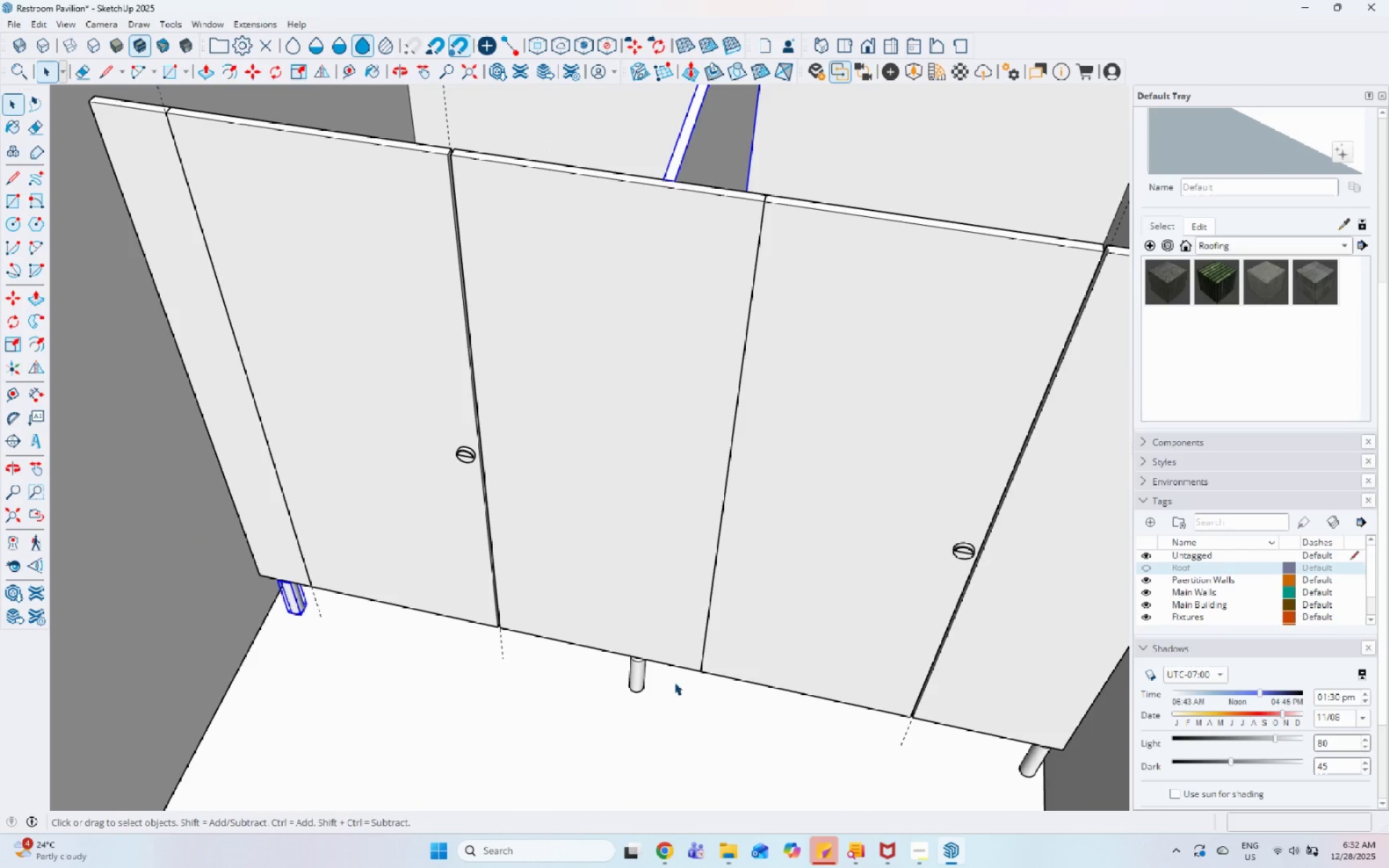 
left_click([641, 673])
 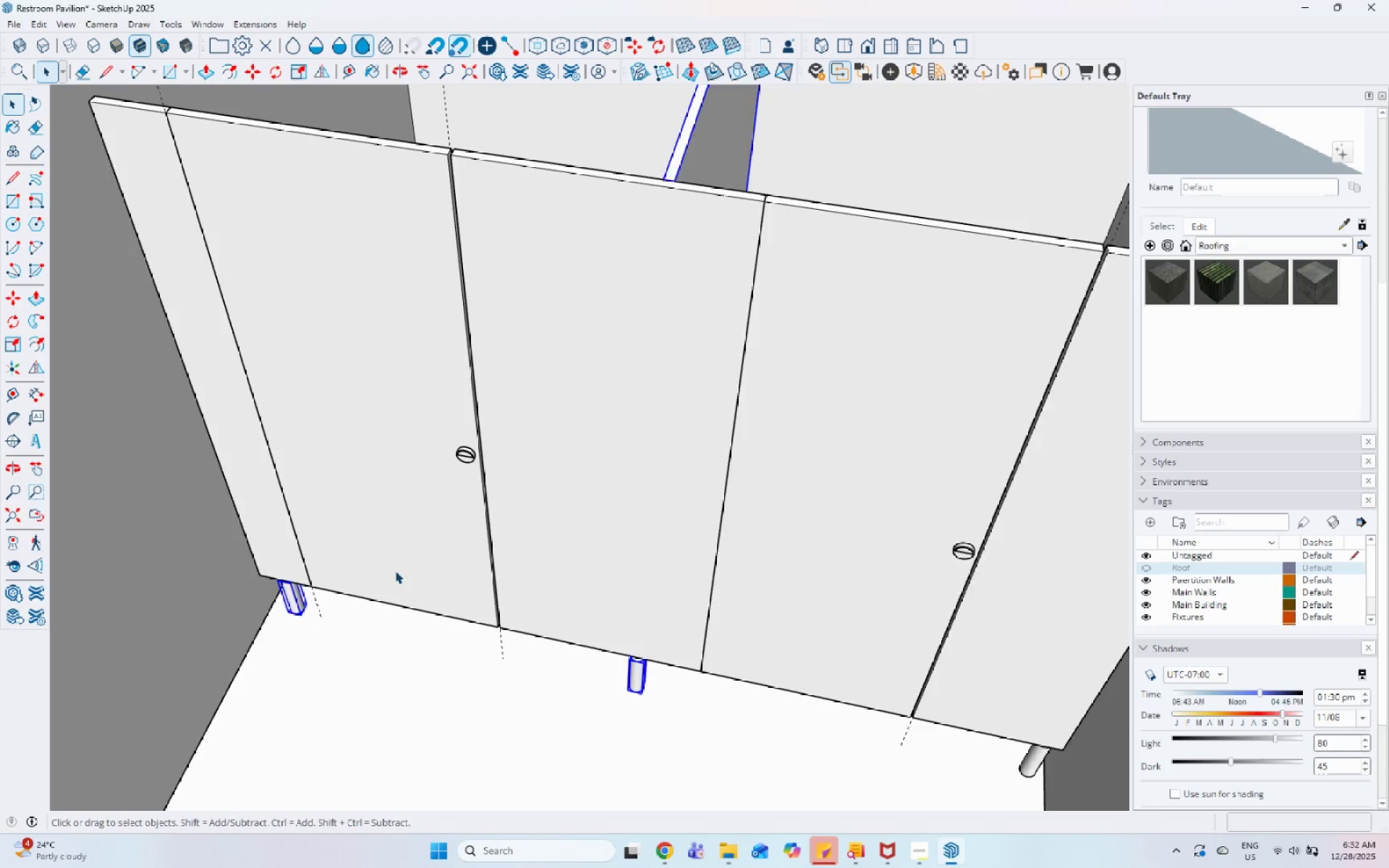 
hold_key(key=ControlLeft, duration=0.47)
 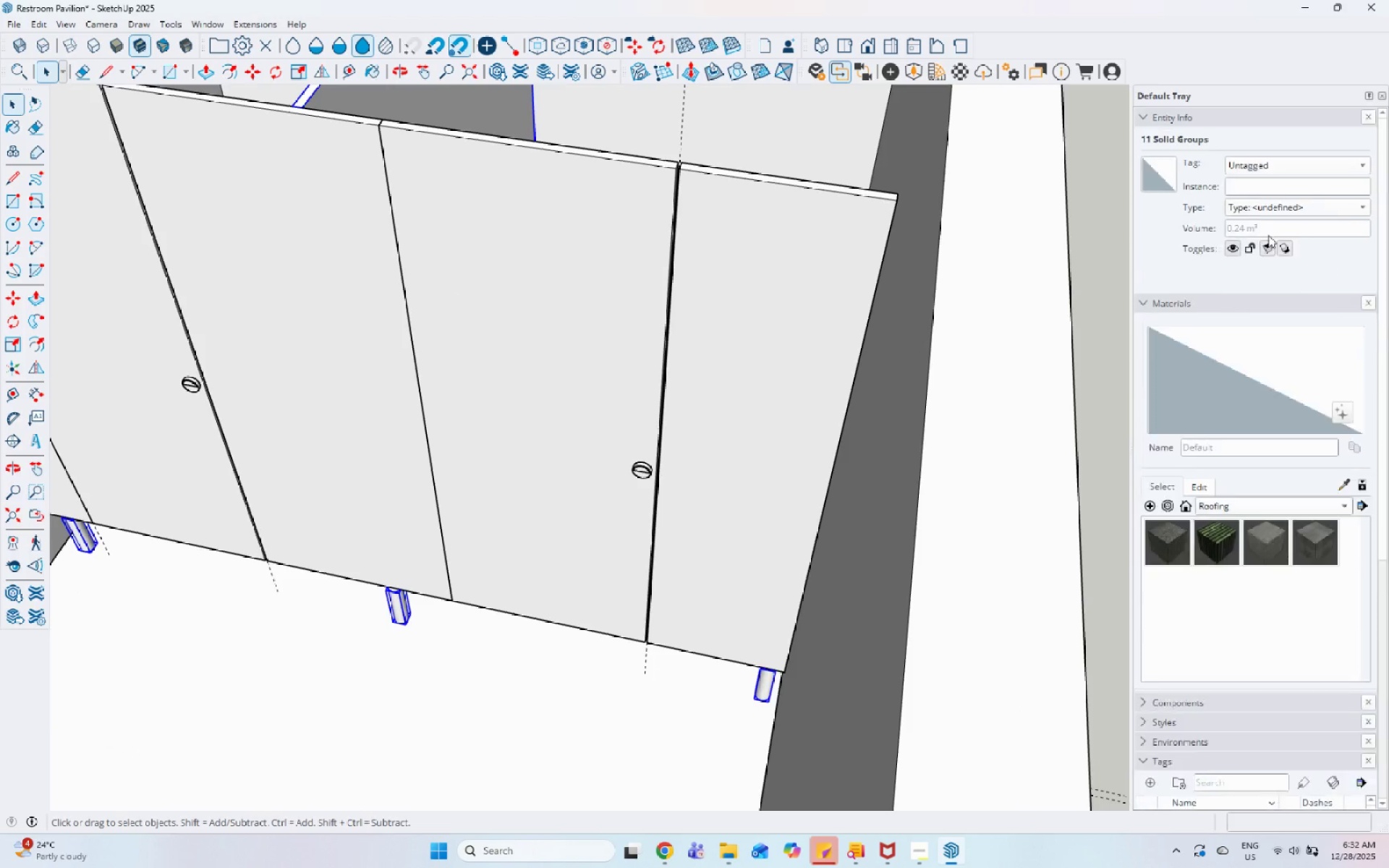 
scroll: coordinate [740, 669], scroll_direction: down, amount: 1.0
 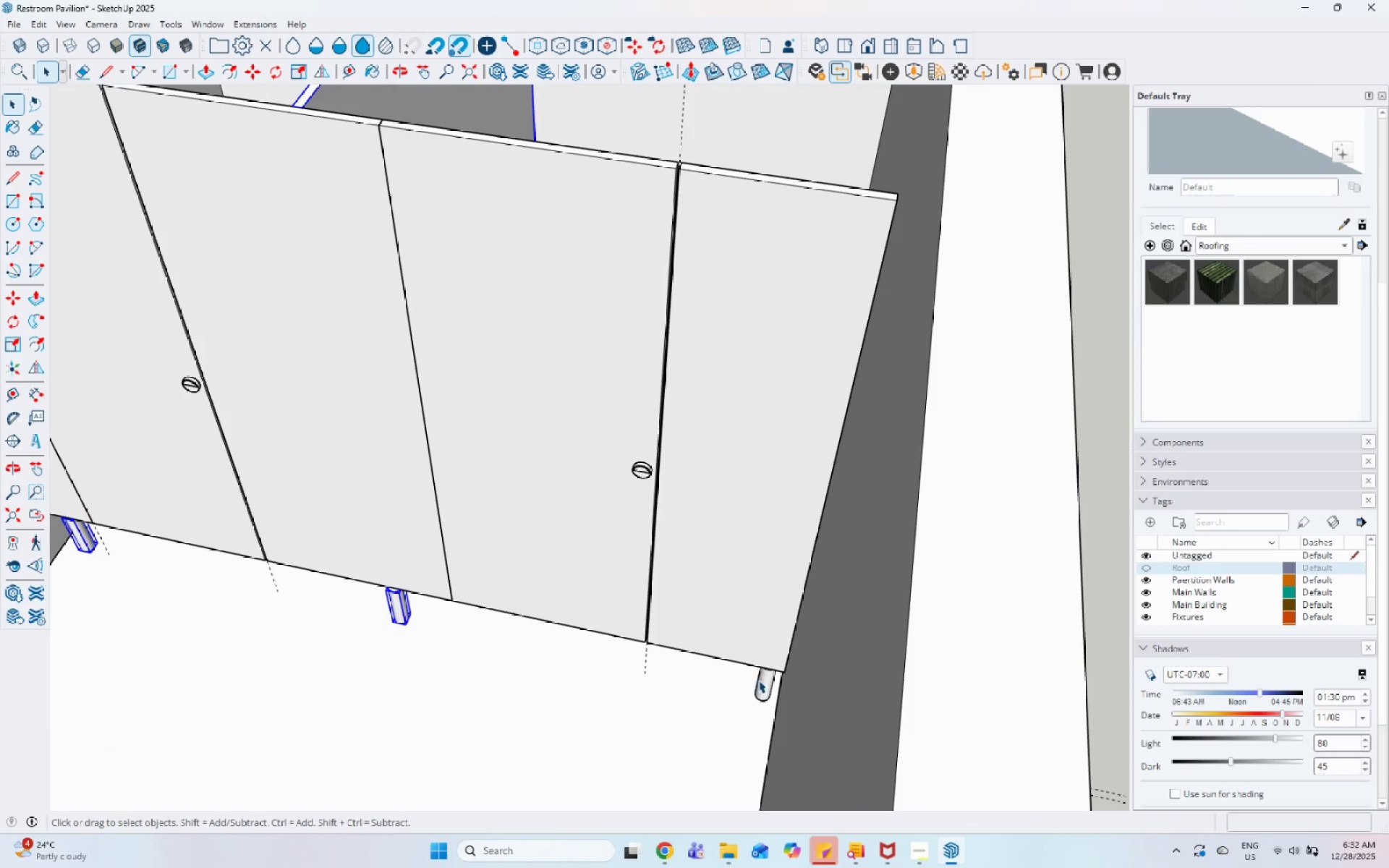 
left_click([764, 680])
 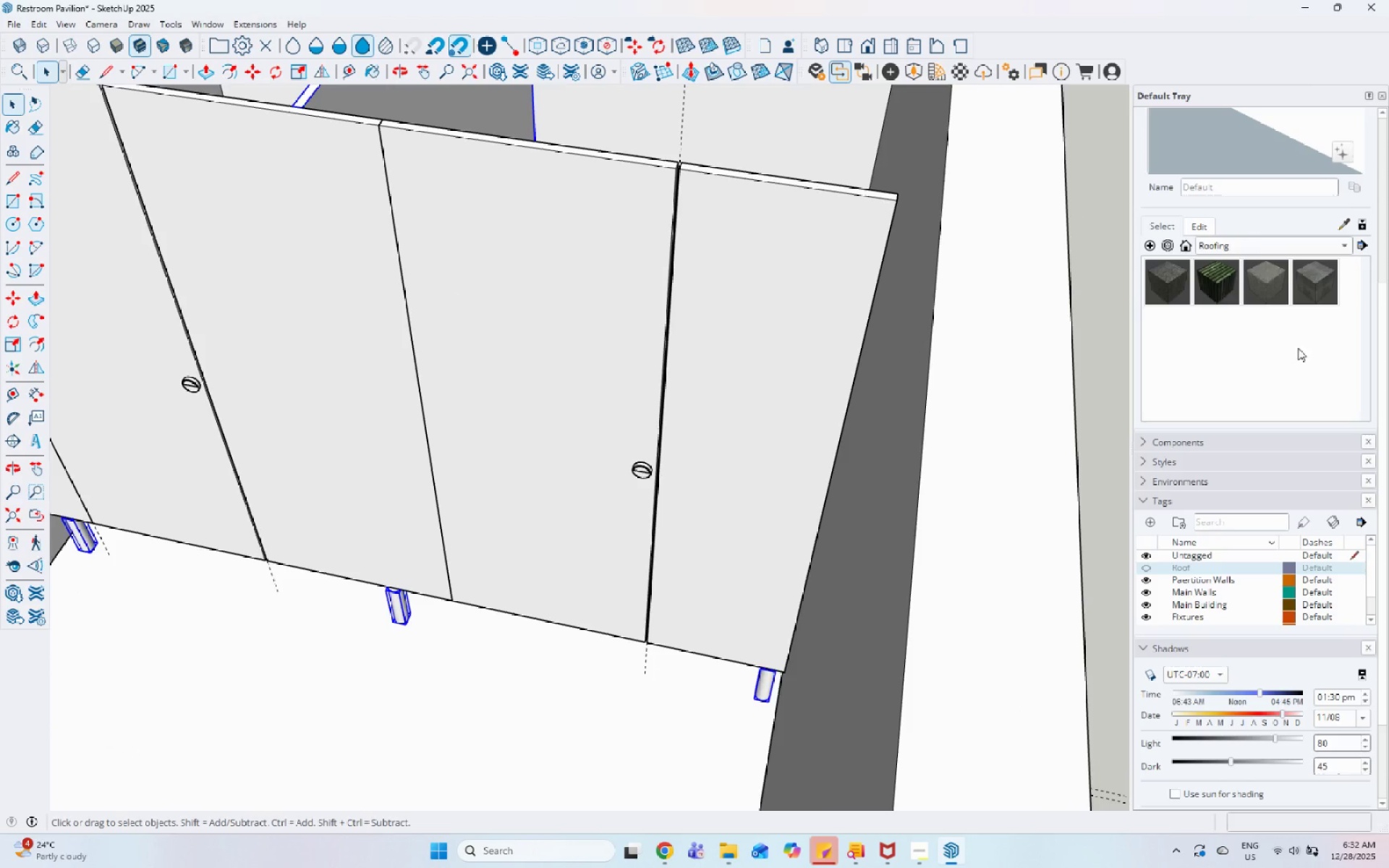 
scroll: coordinate [1286, 198], scroll_direction: up, amount: 11.0
 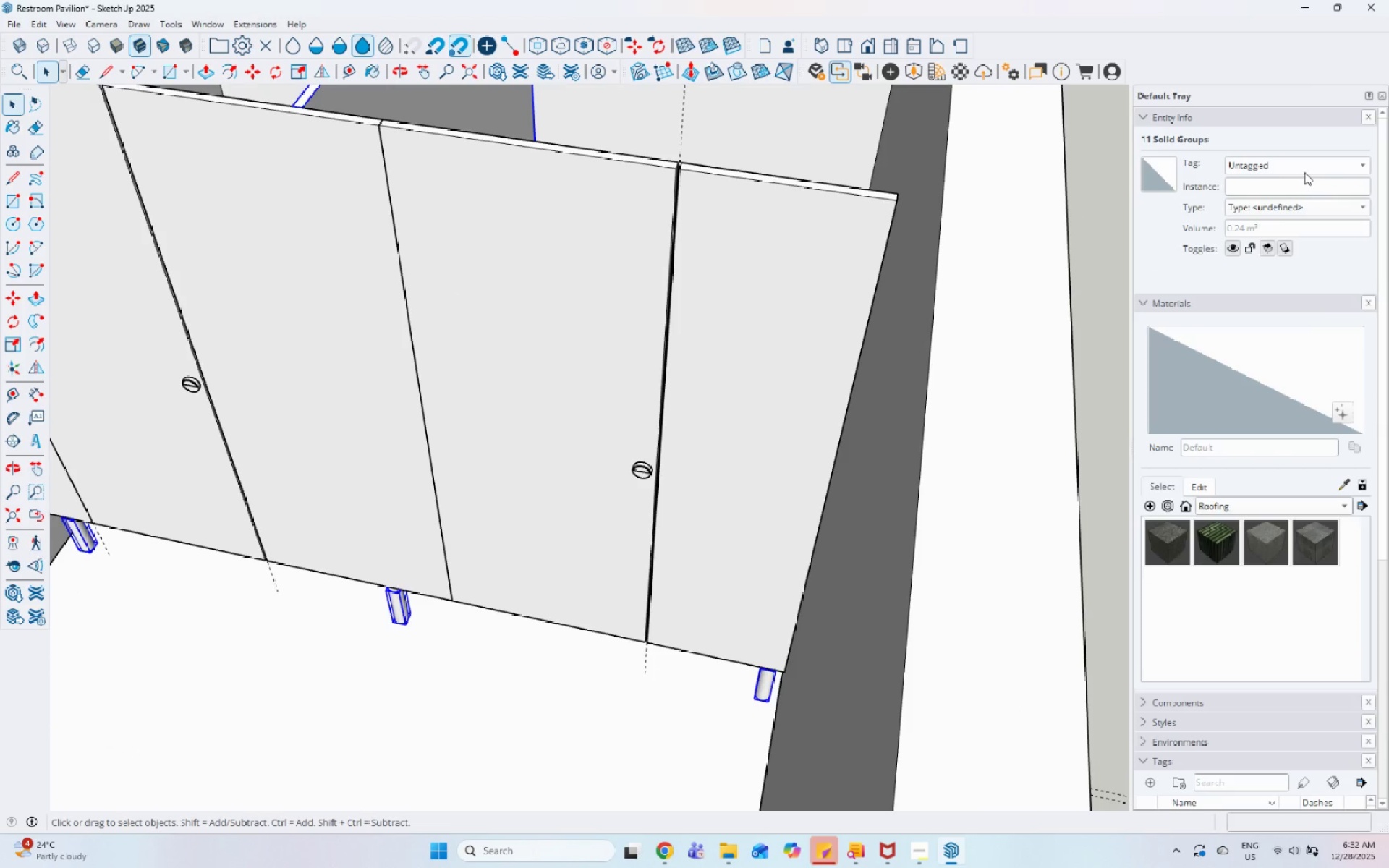 
left_click([1304, 168])
 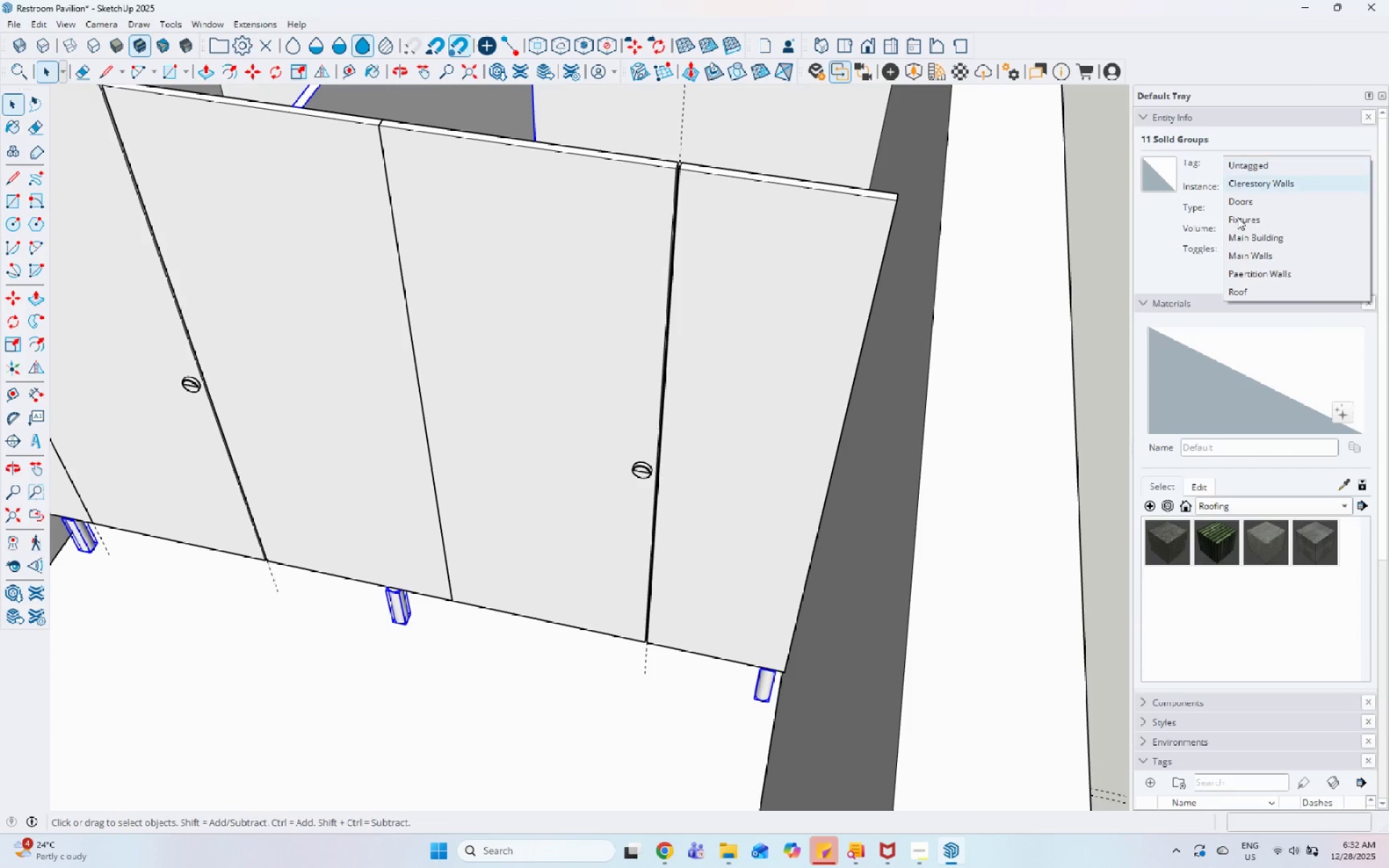 
scroll: coordinate [653, 535], scroll_direction: down, amount: 7.0
 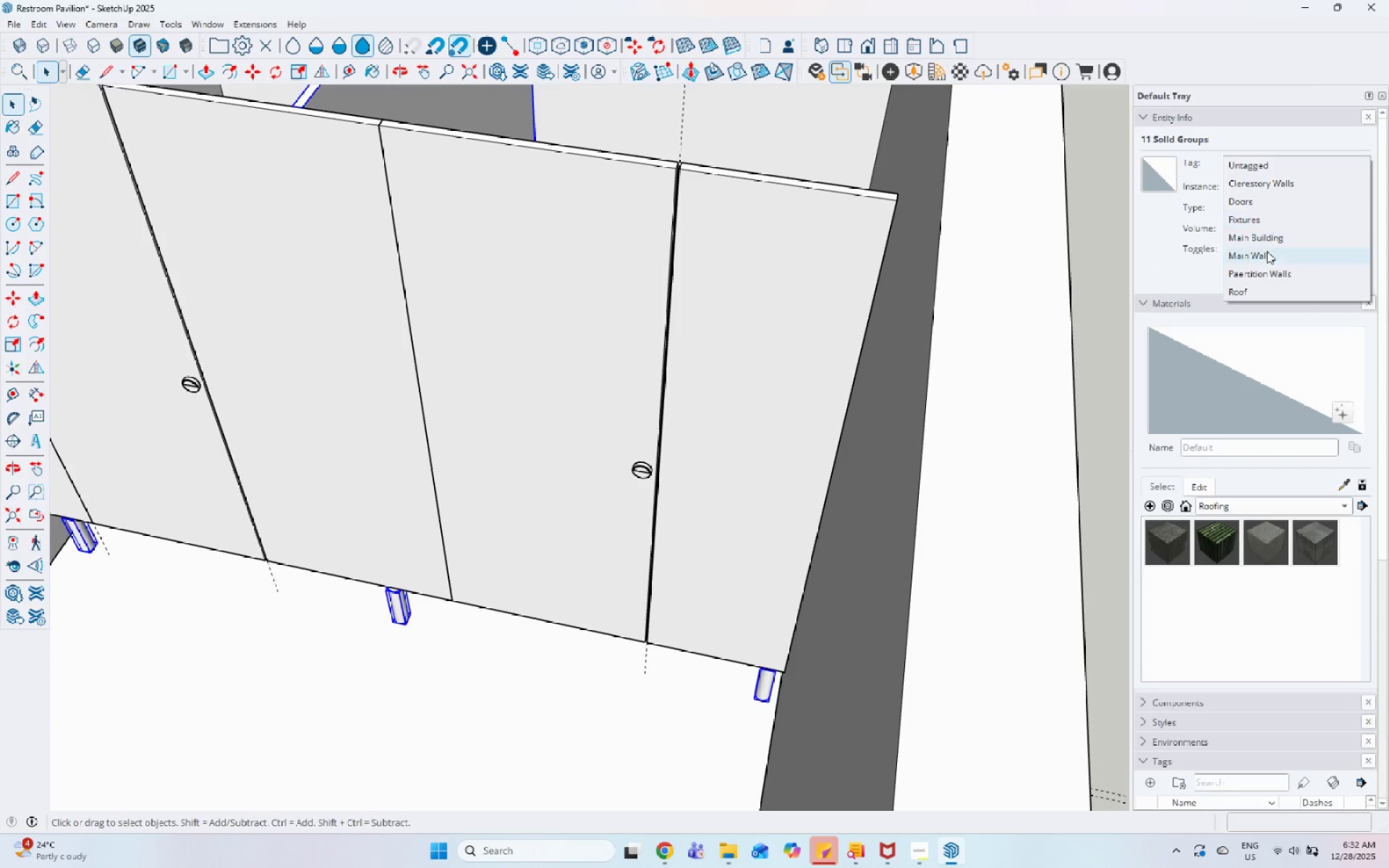 
left_click([1265, 265])
 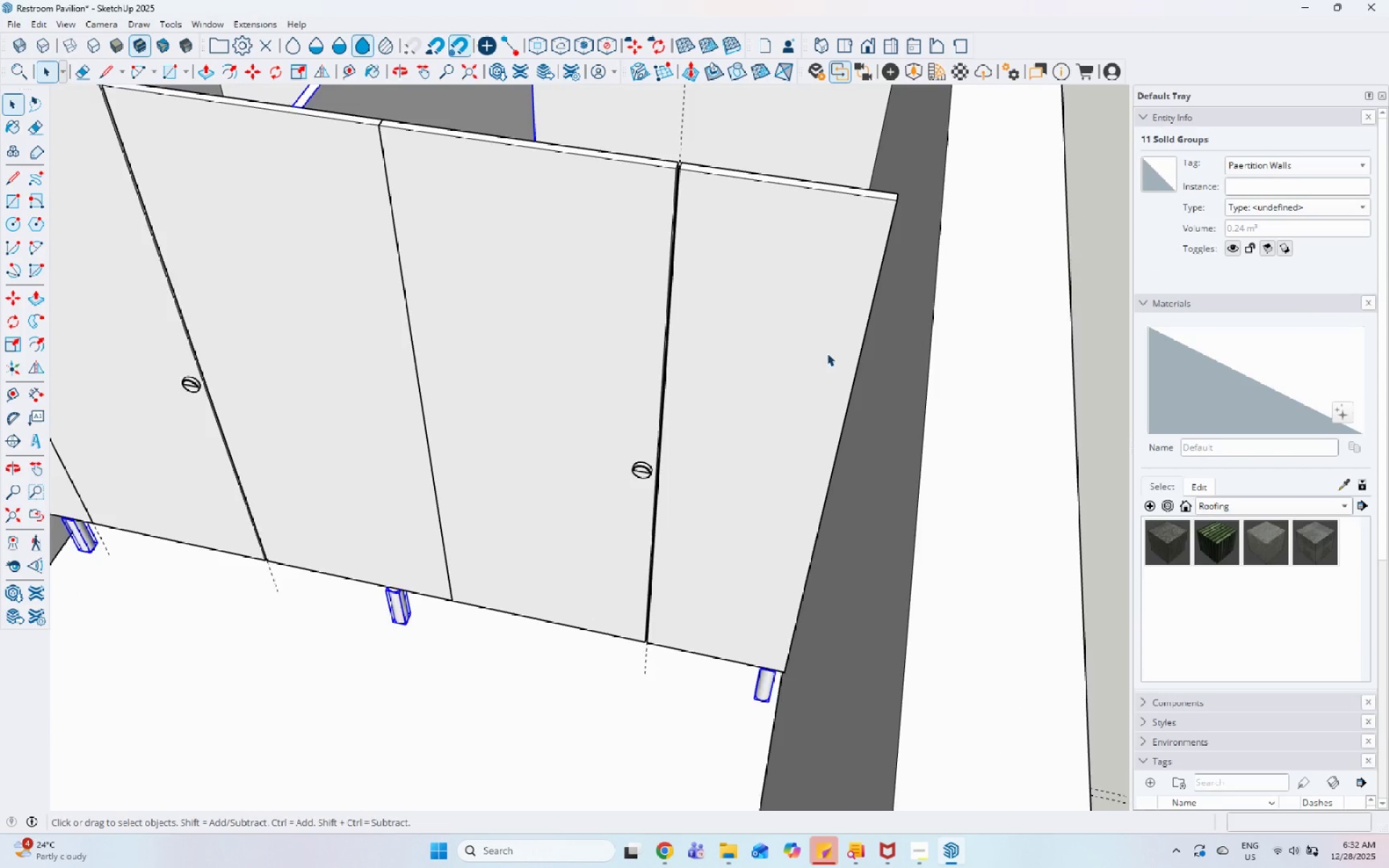 
scroll: coordinate [739, 407], scroll_direction: down, amount: 16.0
 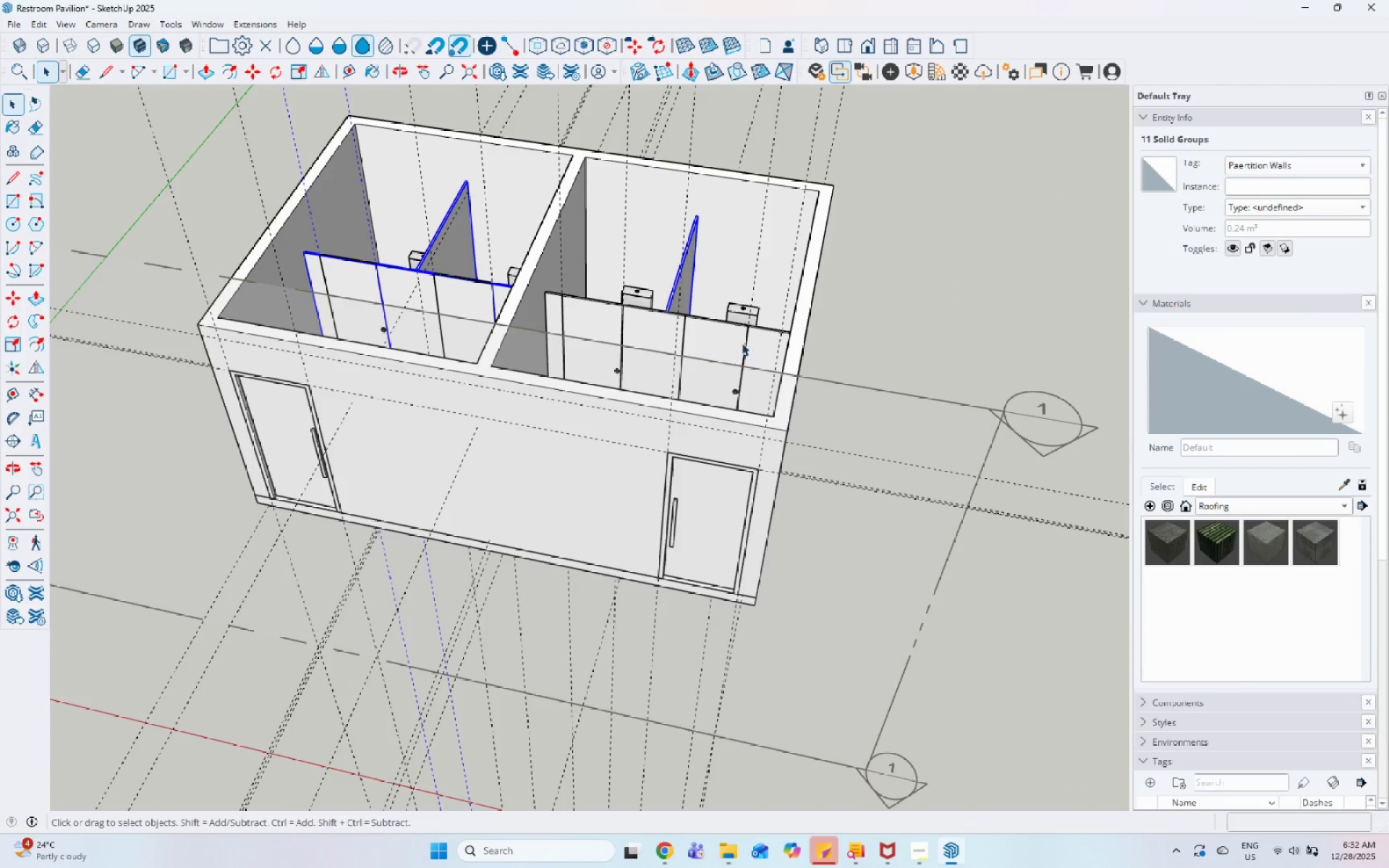 
left_click([753, 336])
 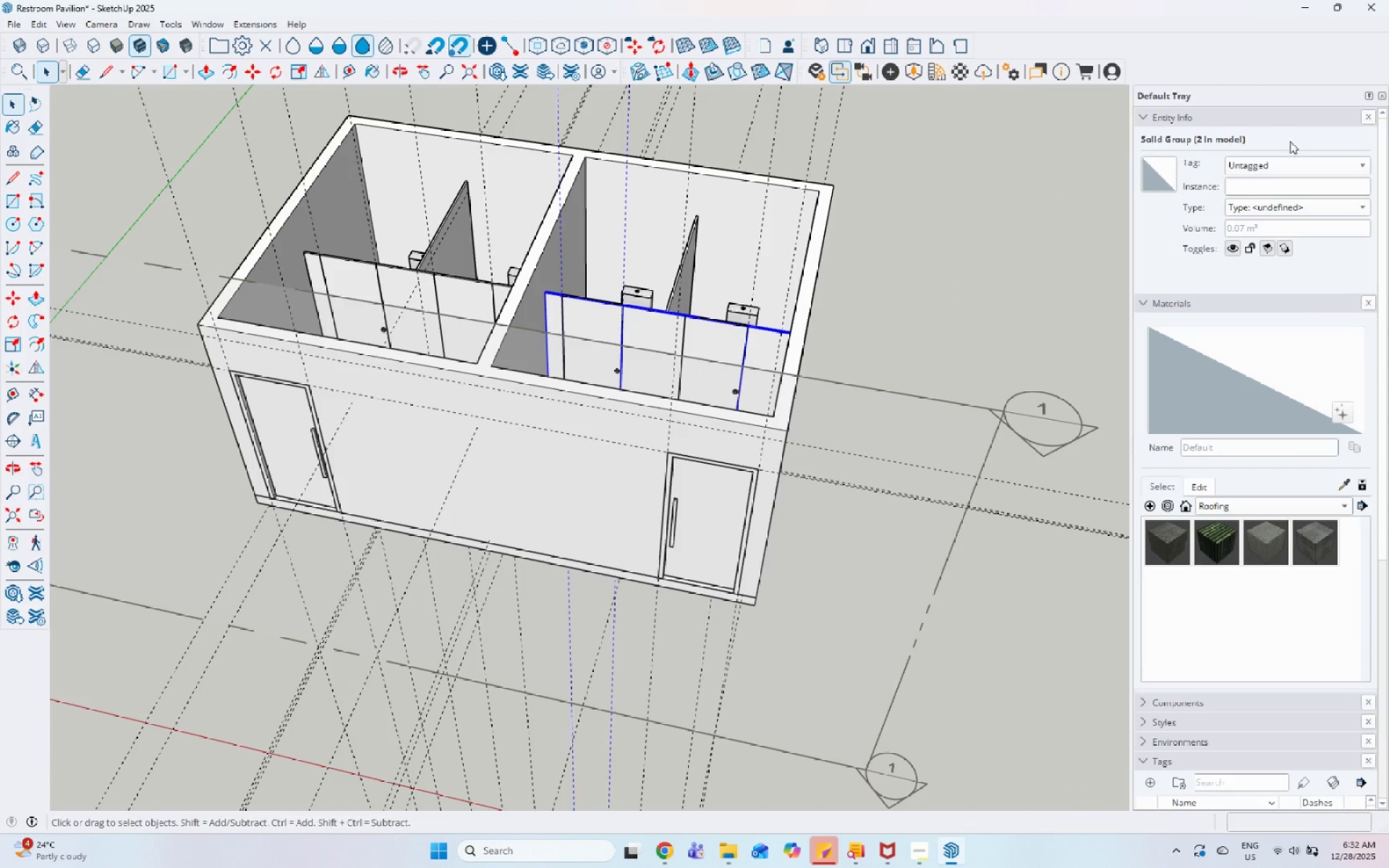 
left_click([1287, 171])
 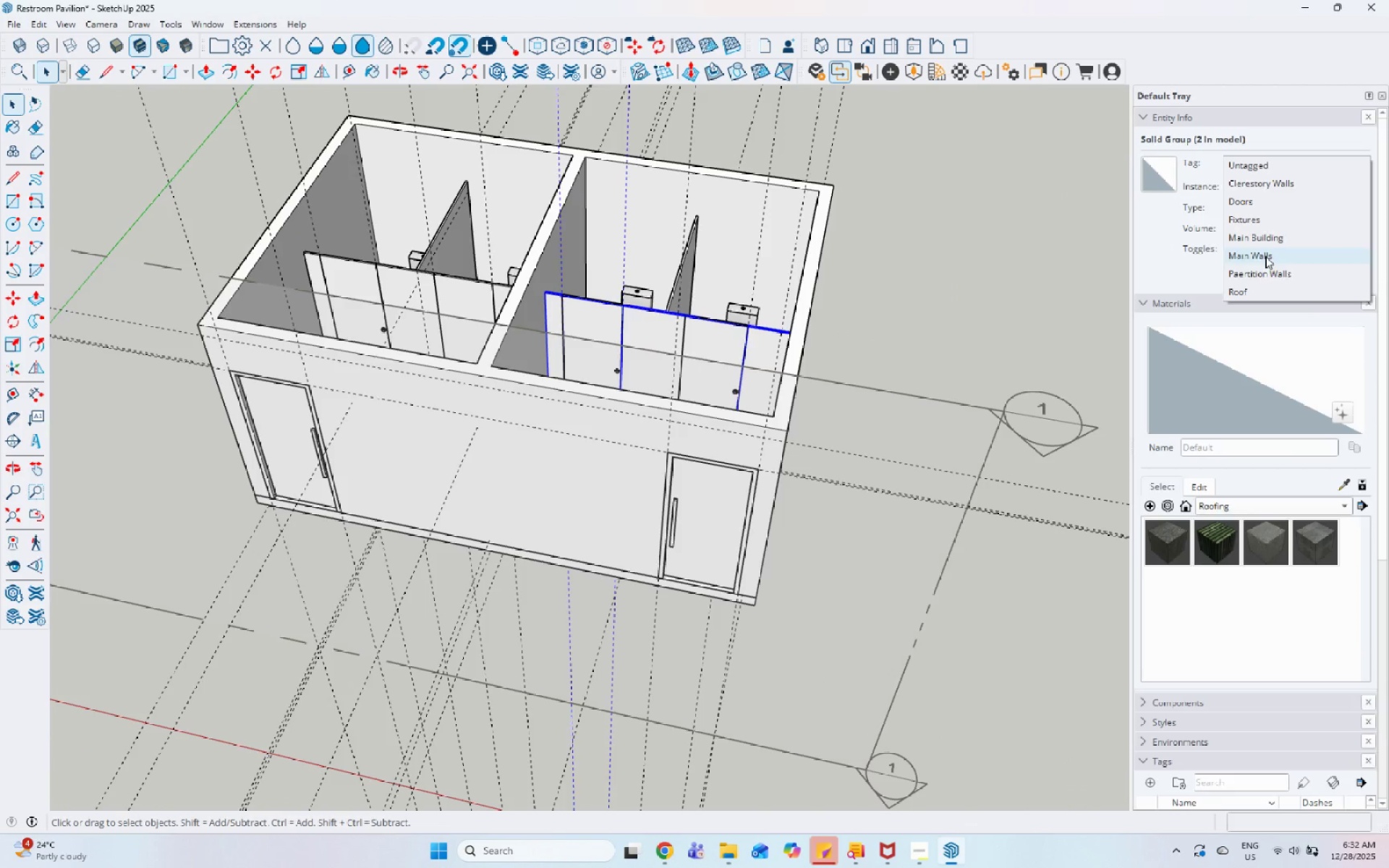 
left_click([1265, 271])
 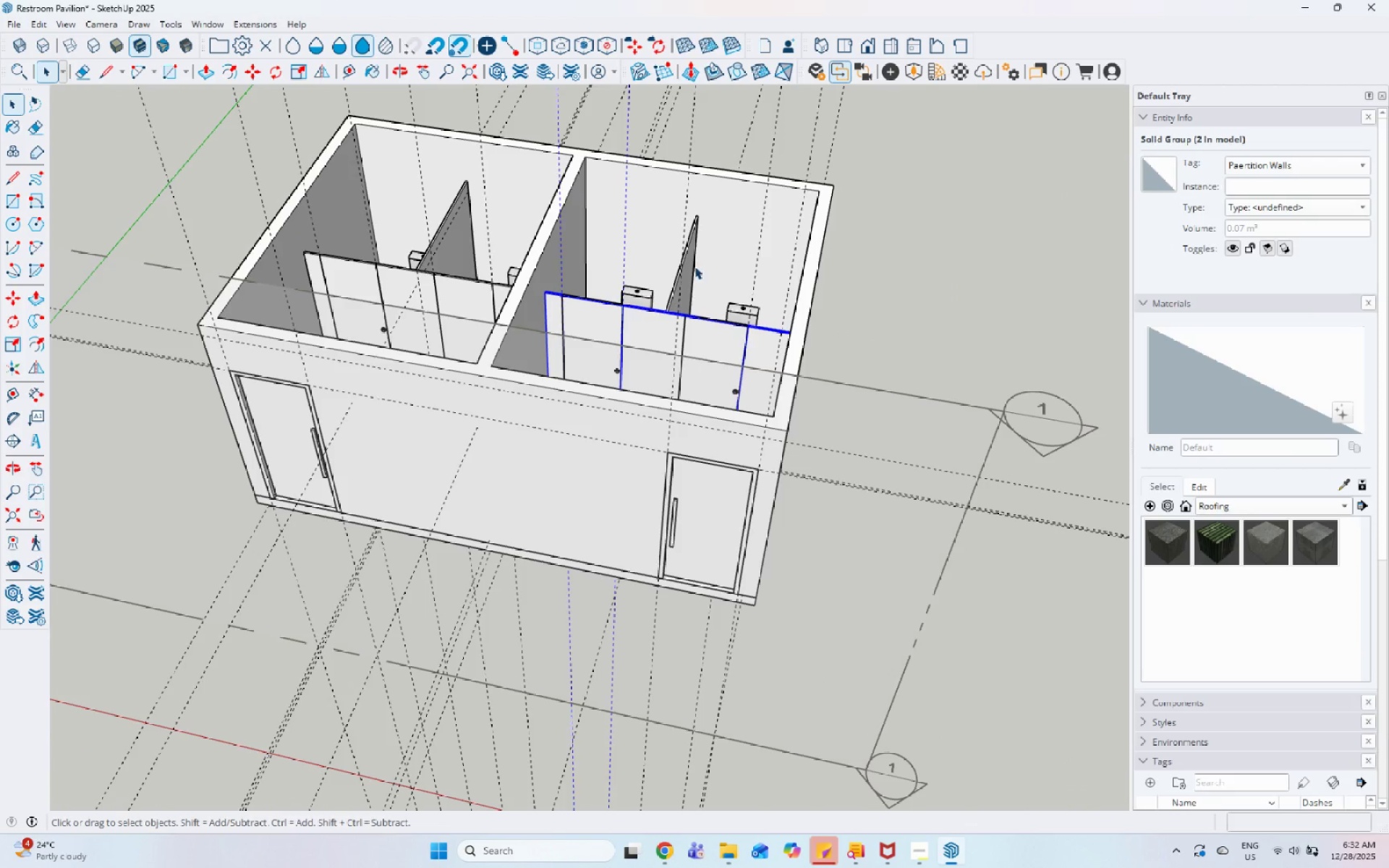 
left_click([685, 265])
 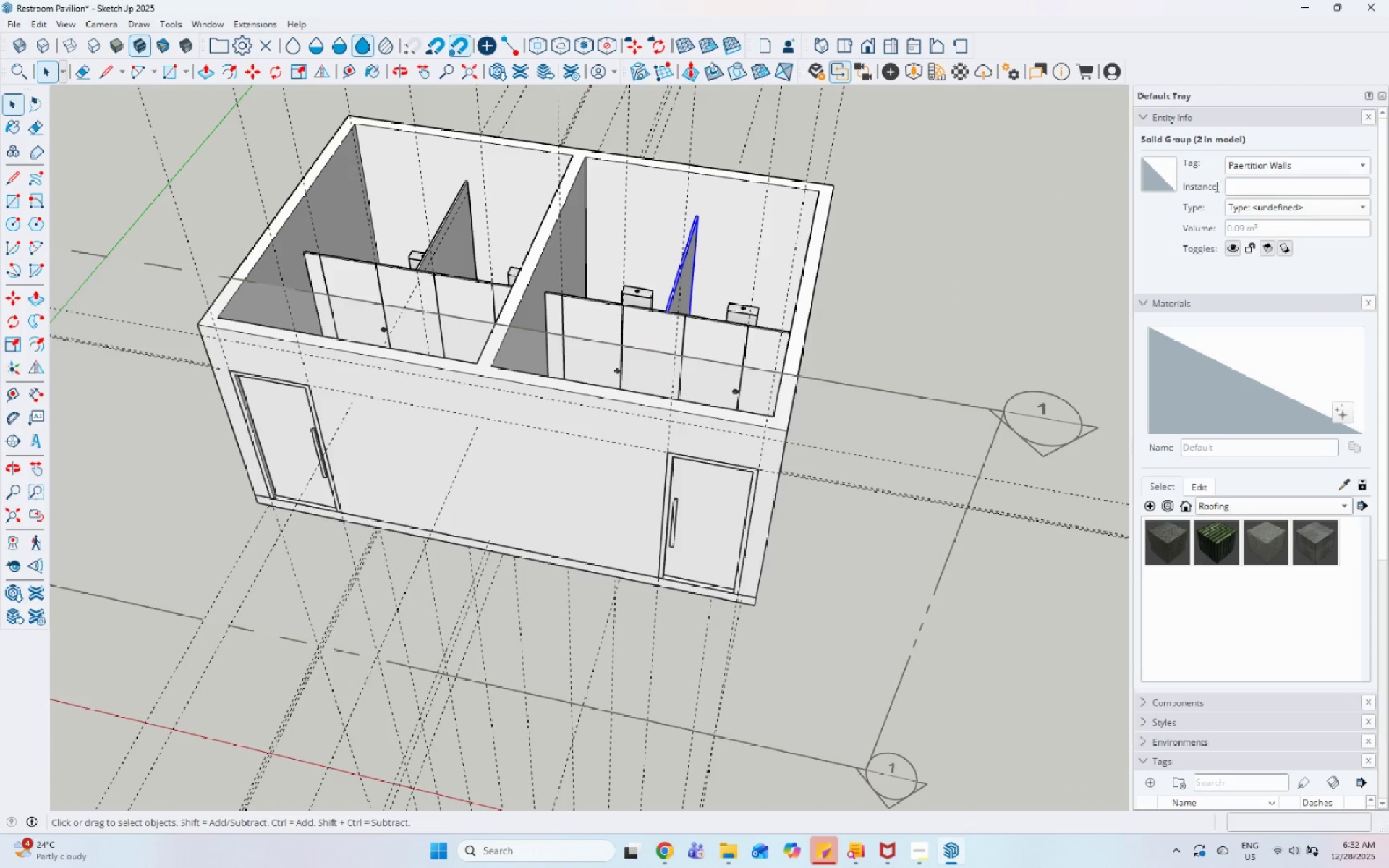 
scroll: coordinate [635, 270], scroll_direction: up, amount: 3.0
 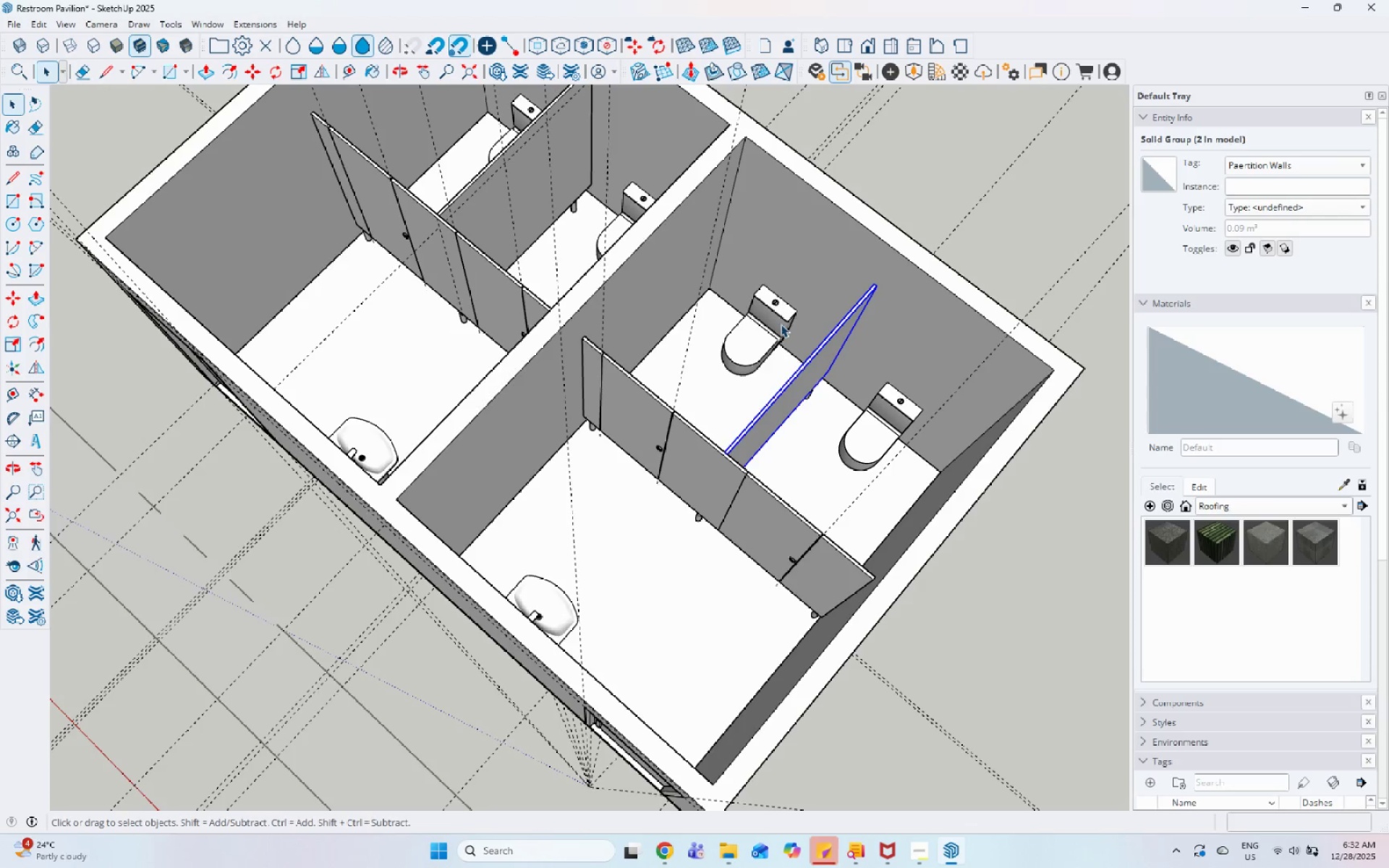 
left_click([773, 320])
 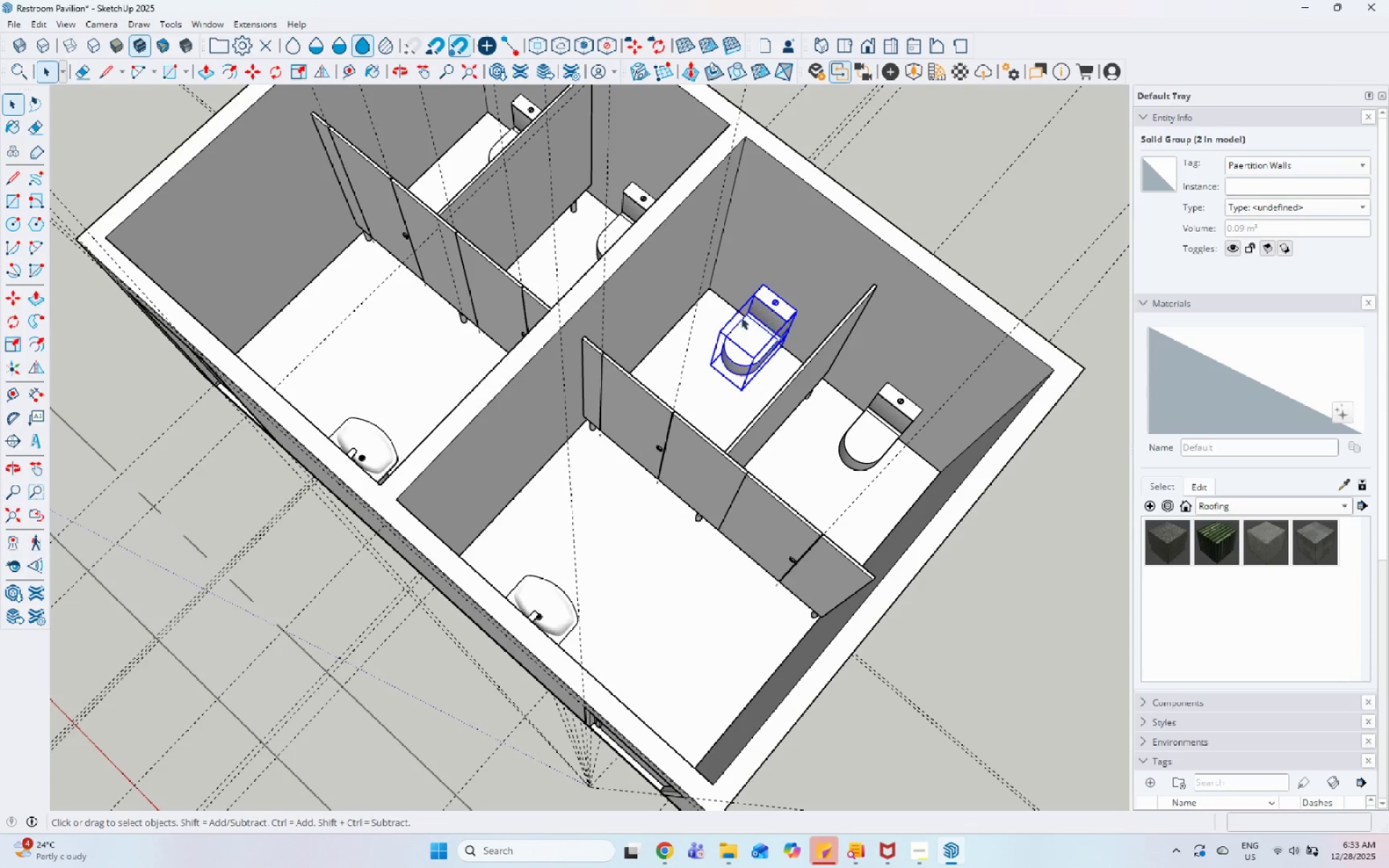 
hold_key(key=ControlLeft, duration=0.86)
left_click([631, 202])
 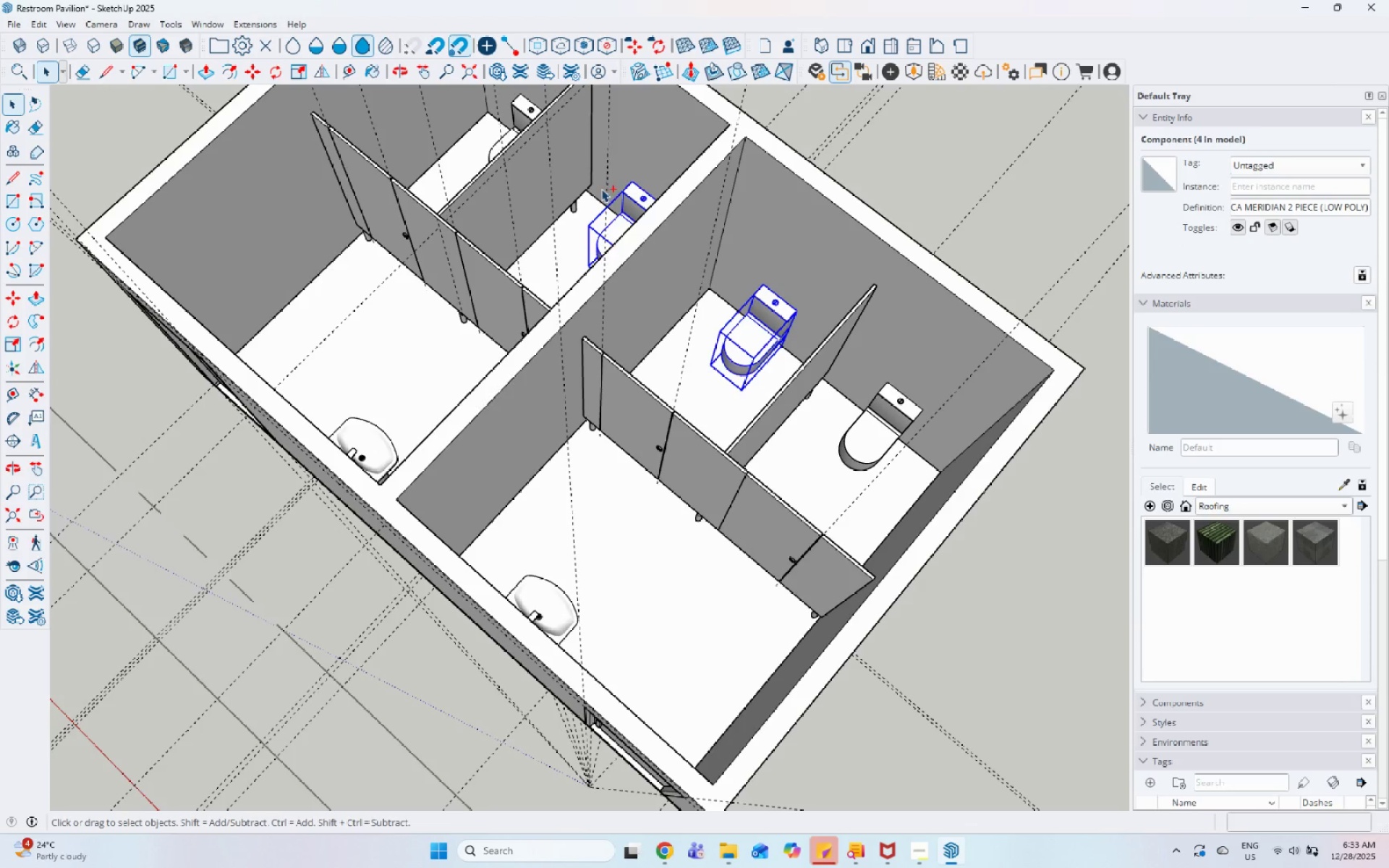 
hold_key(key=ControlLeft, duration=0.59)
left_click([529, 105])
 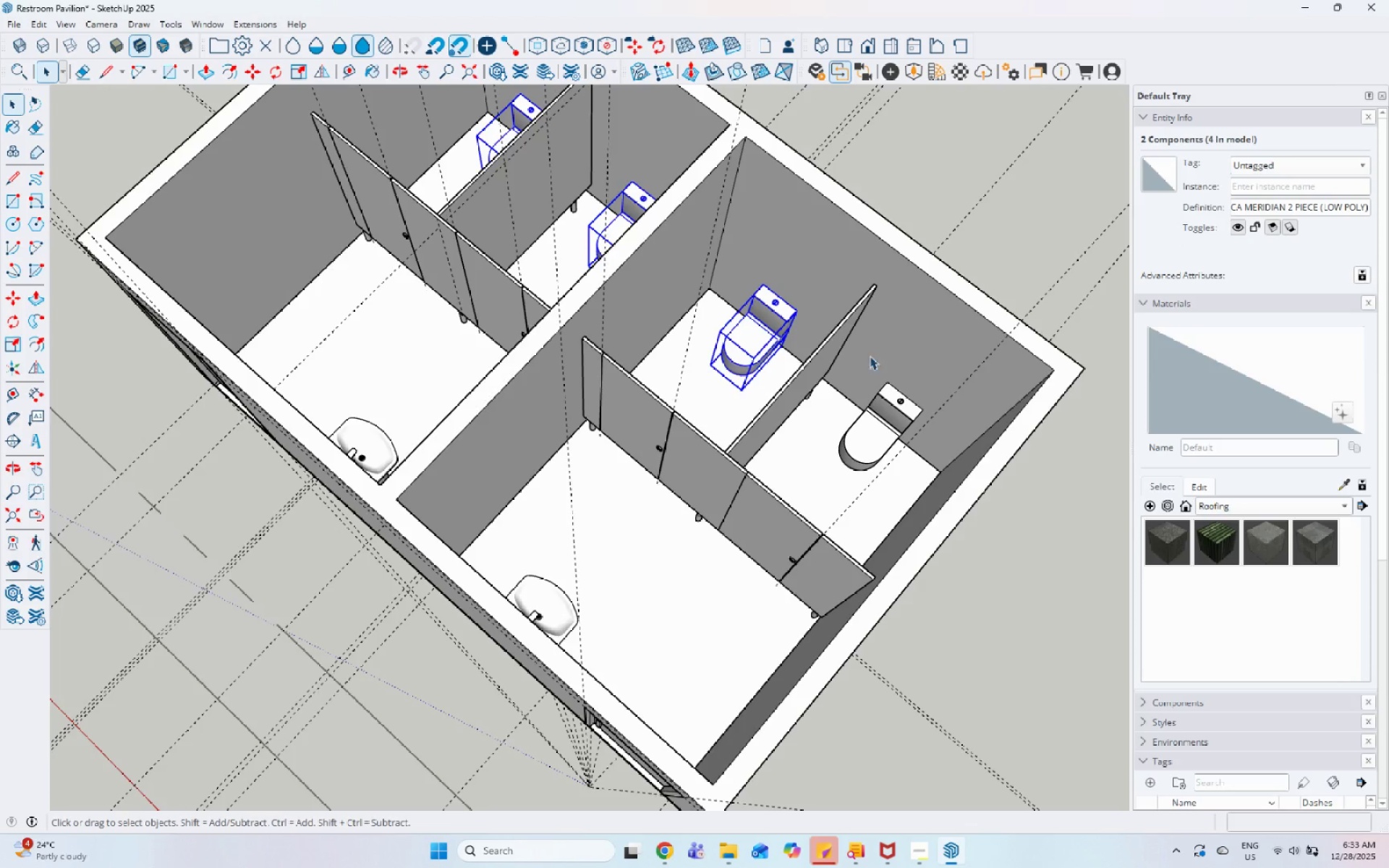 
hold_key(key=ControlLeft, duration=0.53)
left_click([899, 407])
 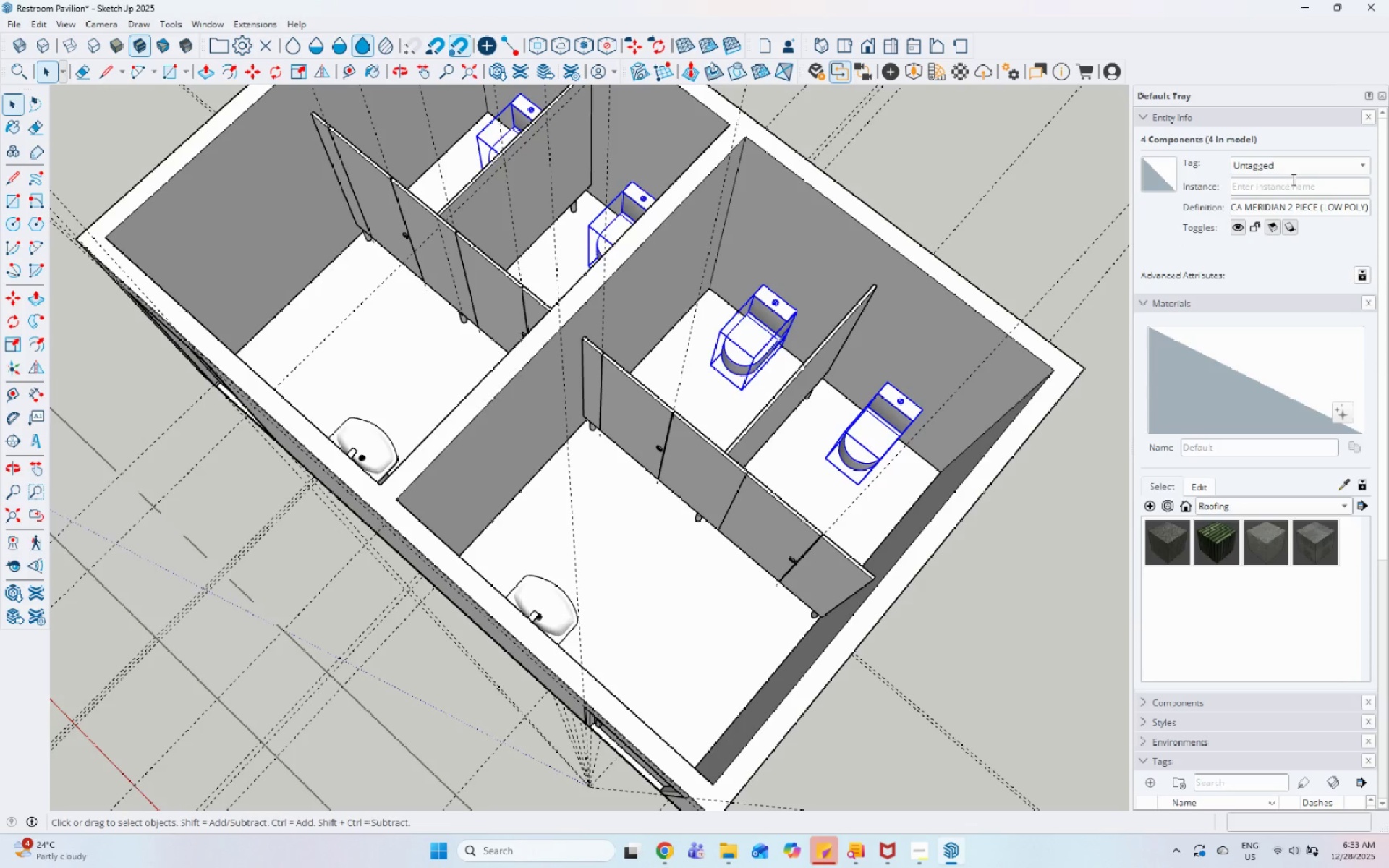 
left_click([1307, 161])
 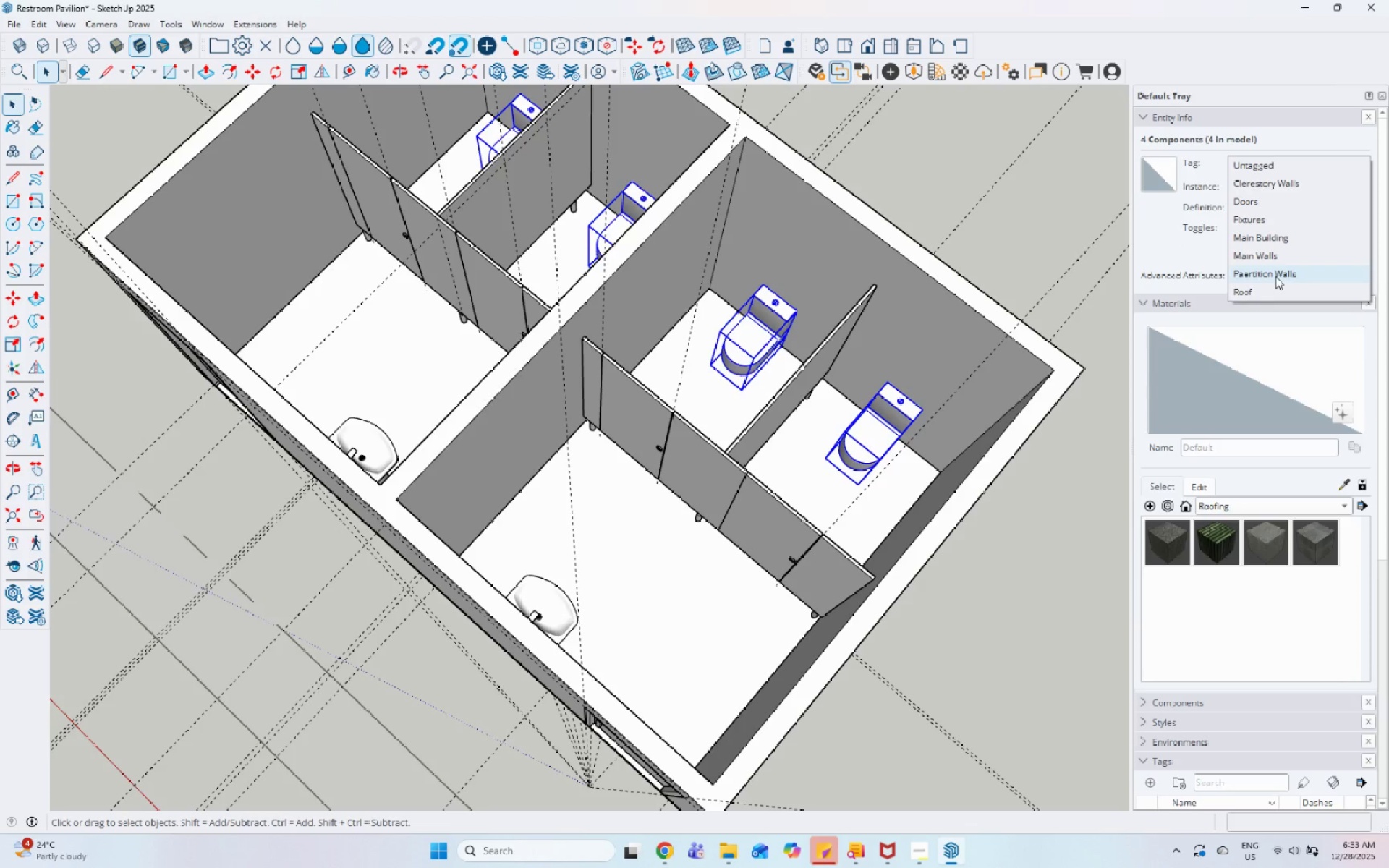 
left_click([1278, 219])
 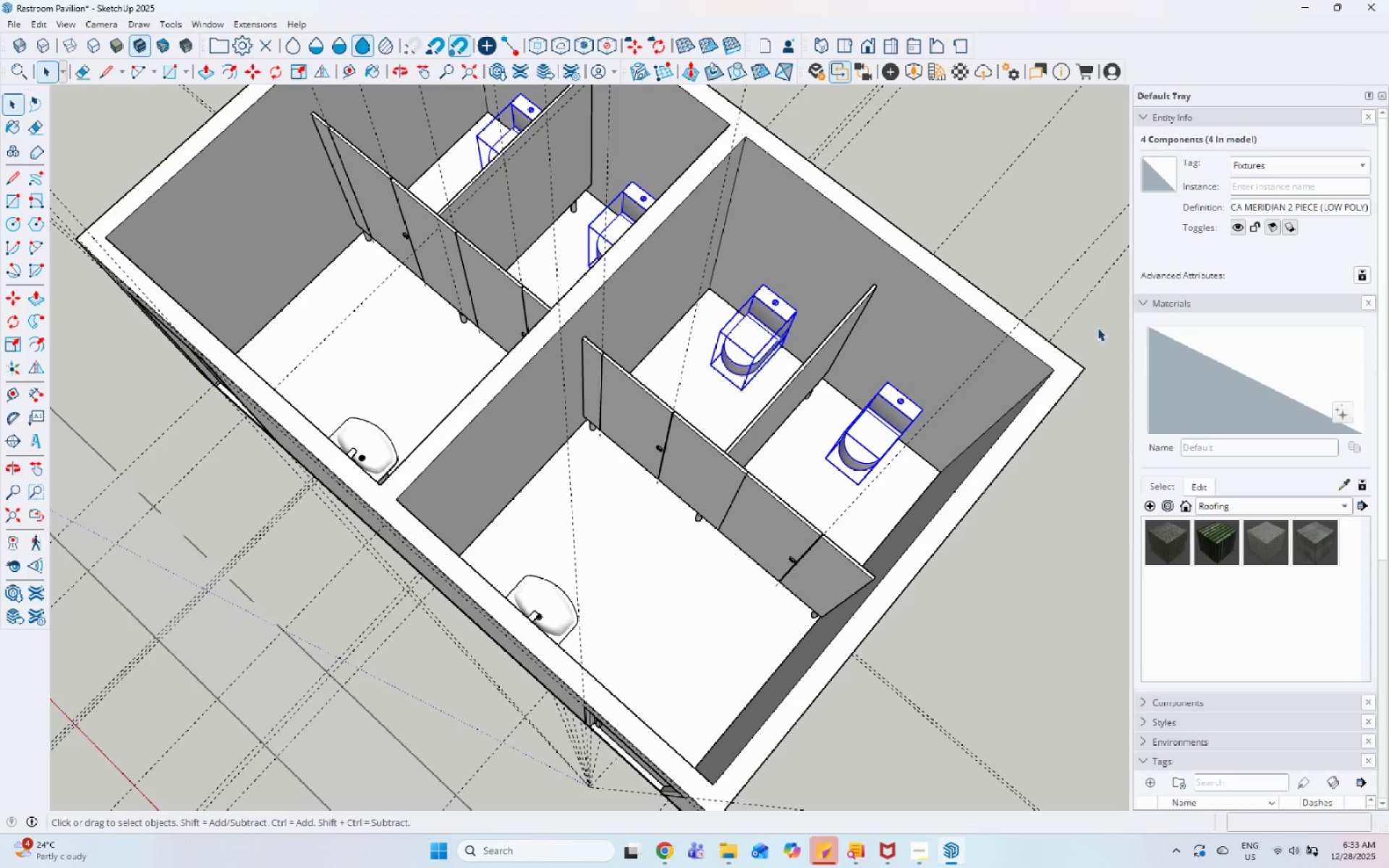 
left_click([1089, 376])
 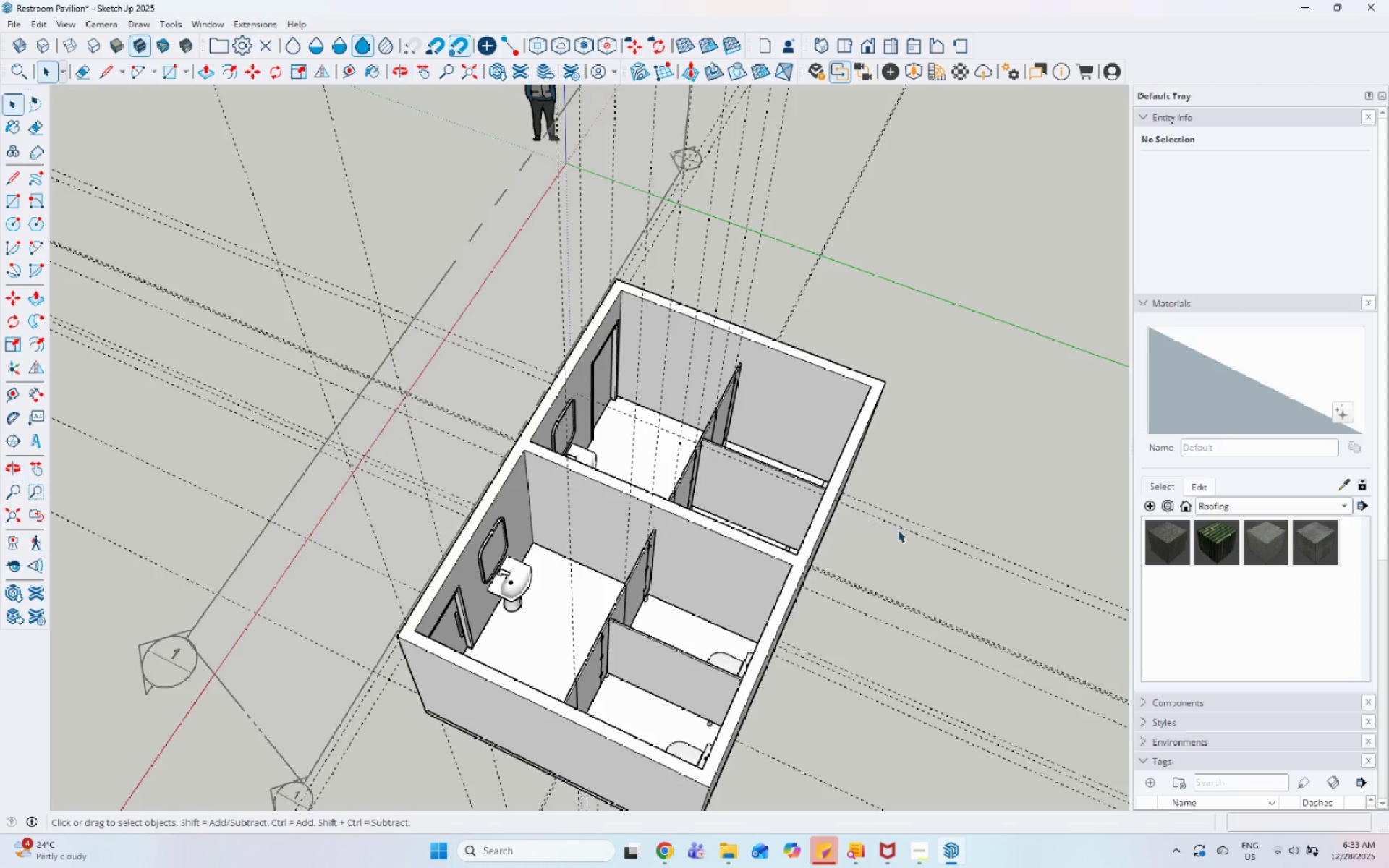 
scroll: coordinate [875, 506], scroll_direction: down, amount: 7.0
 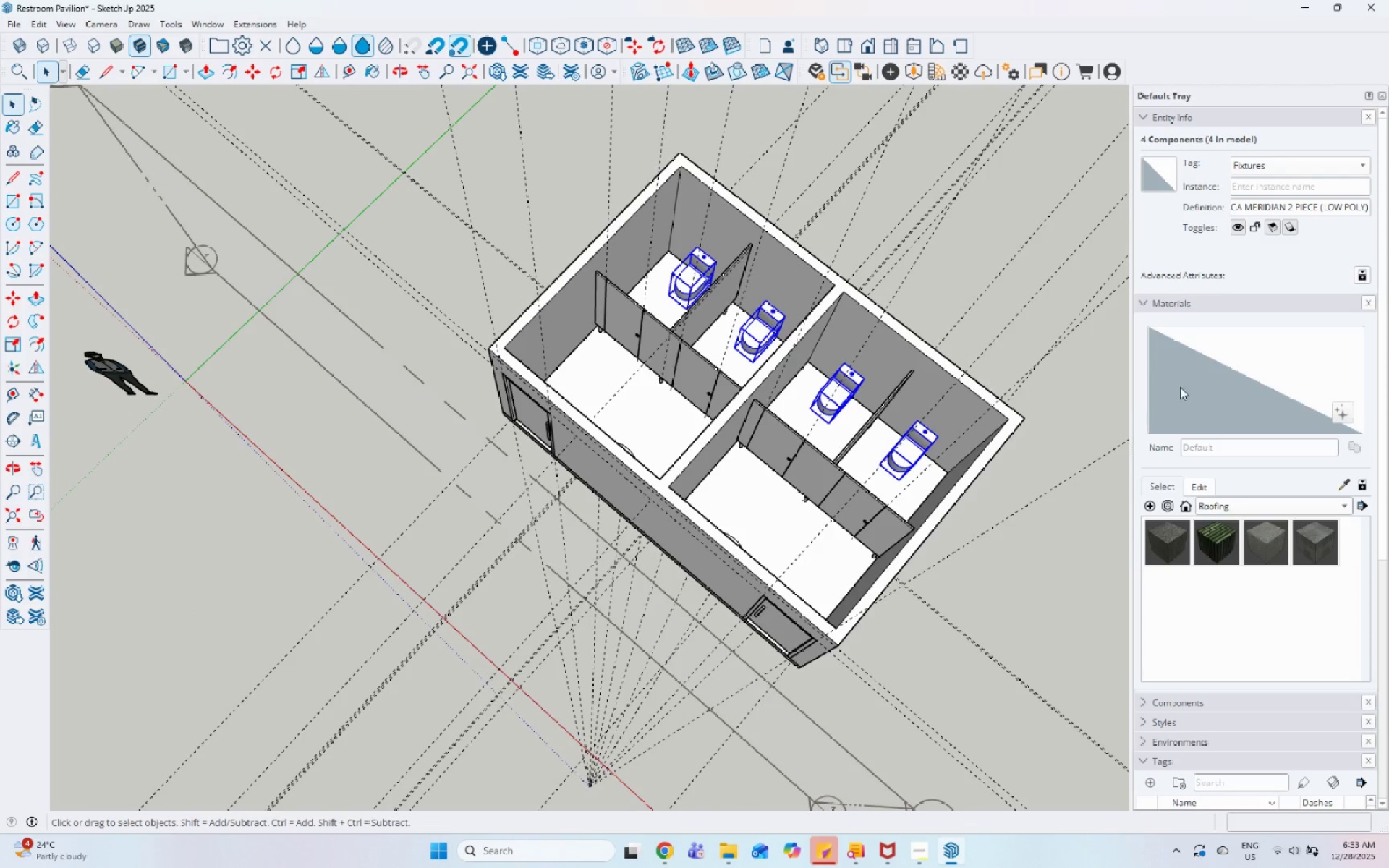 
scroll: coordinate [610, 406], scroll_direction: up, amount: 6.0
 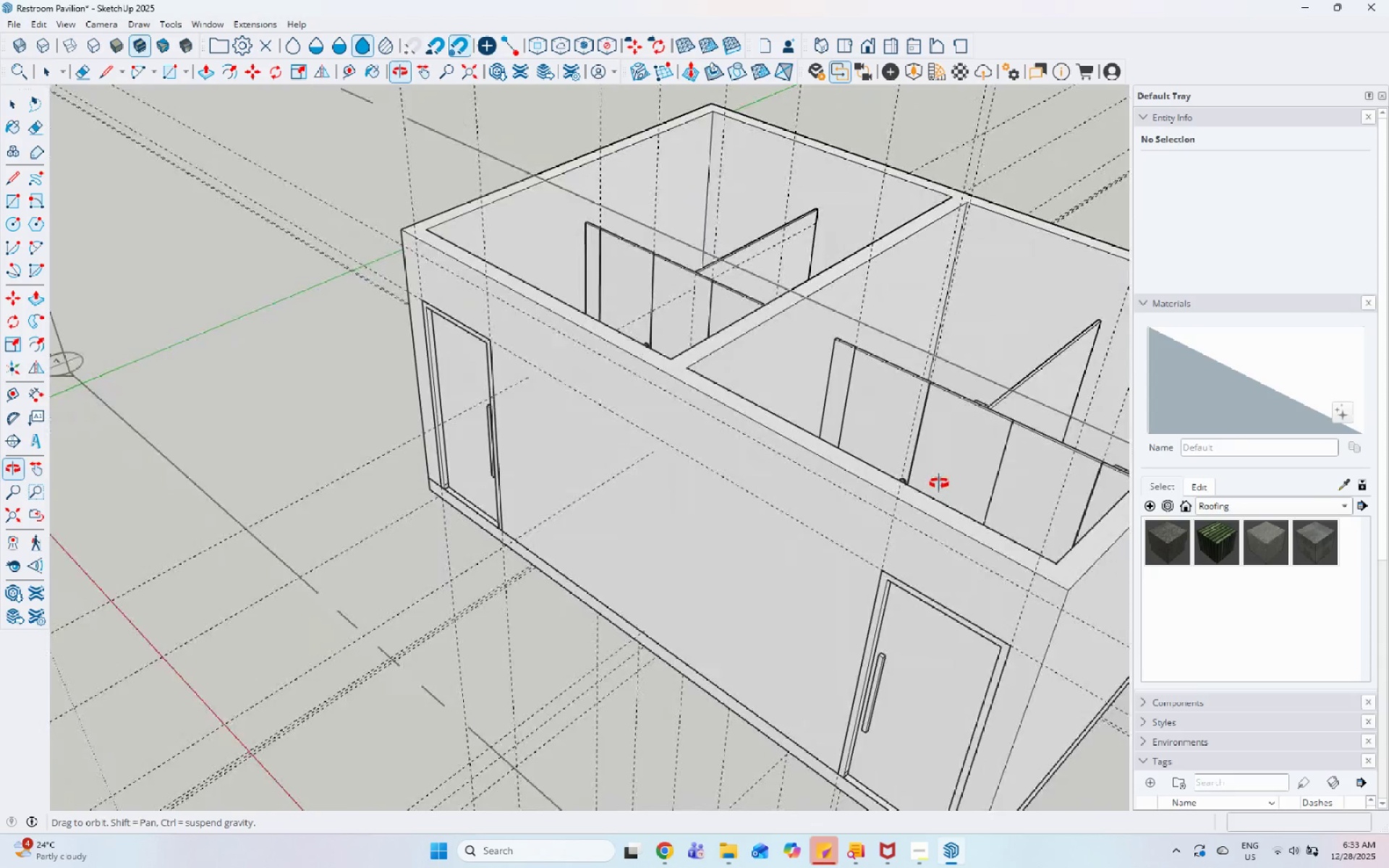 
scroll: coordinate [490, 439], scroll_direction: down, amount: 6.0
 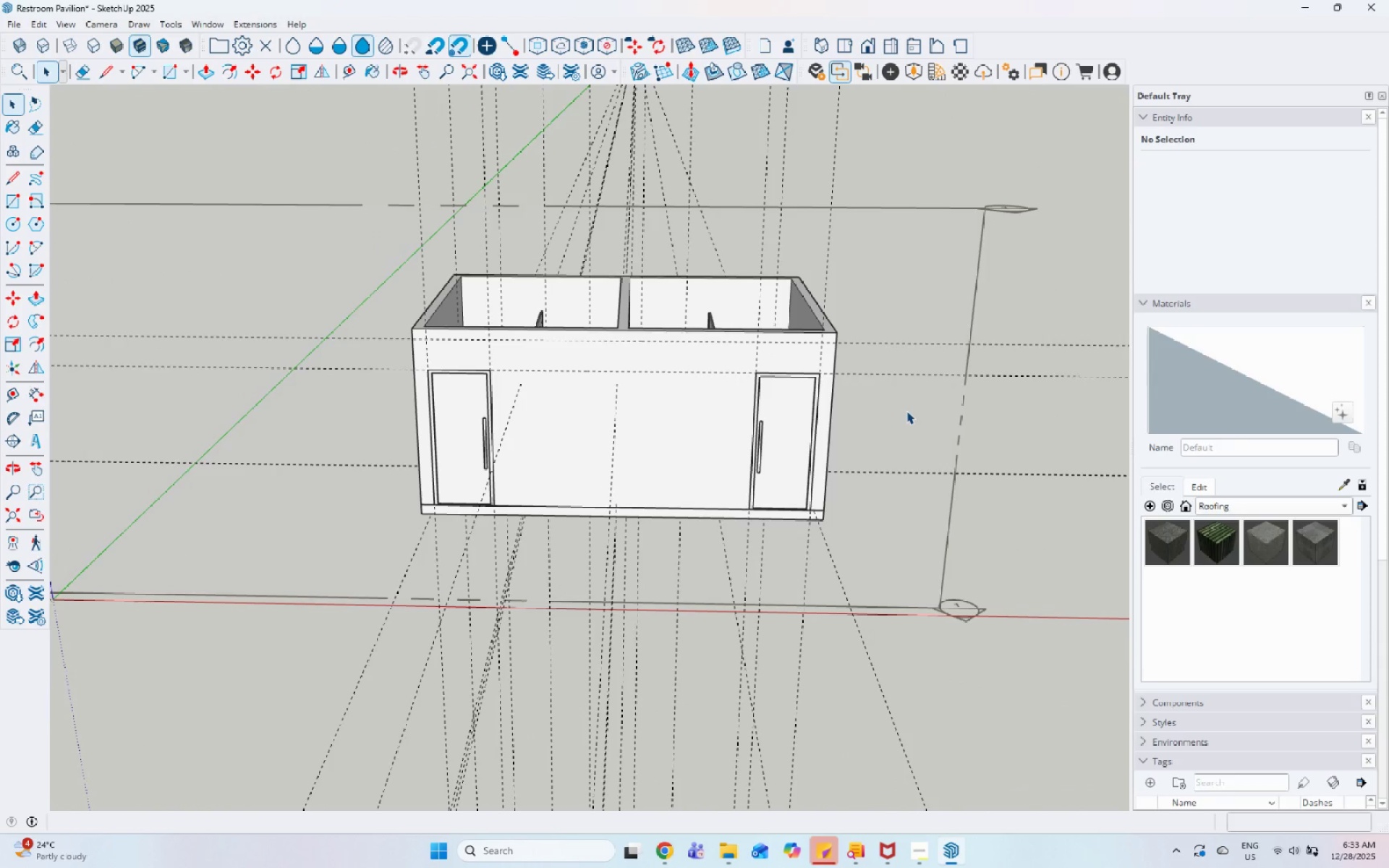 
wait(9.15)
 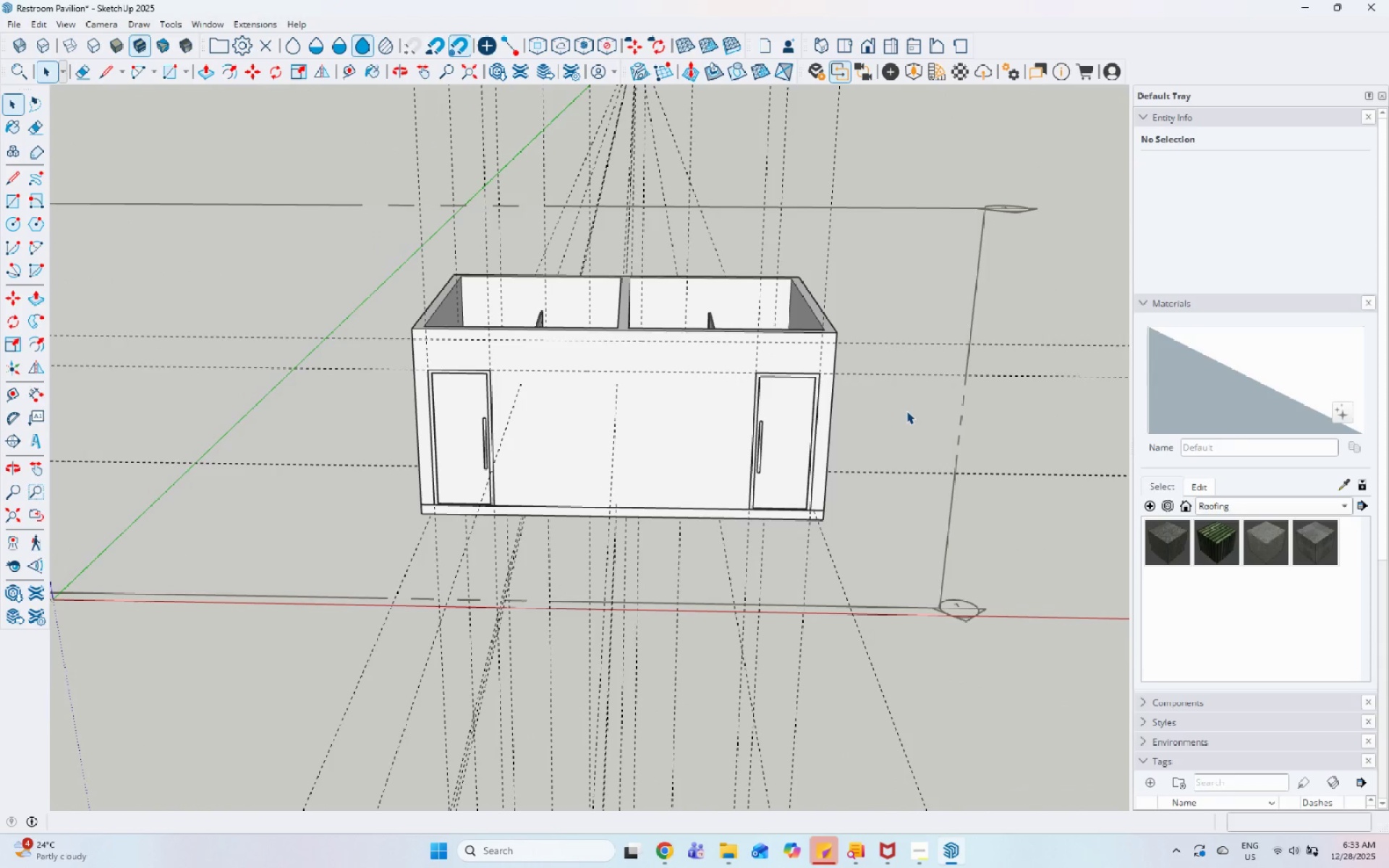 
scroll: coordinate [658, 373], scroll_direction: up, amount: 9.0
 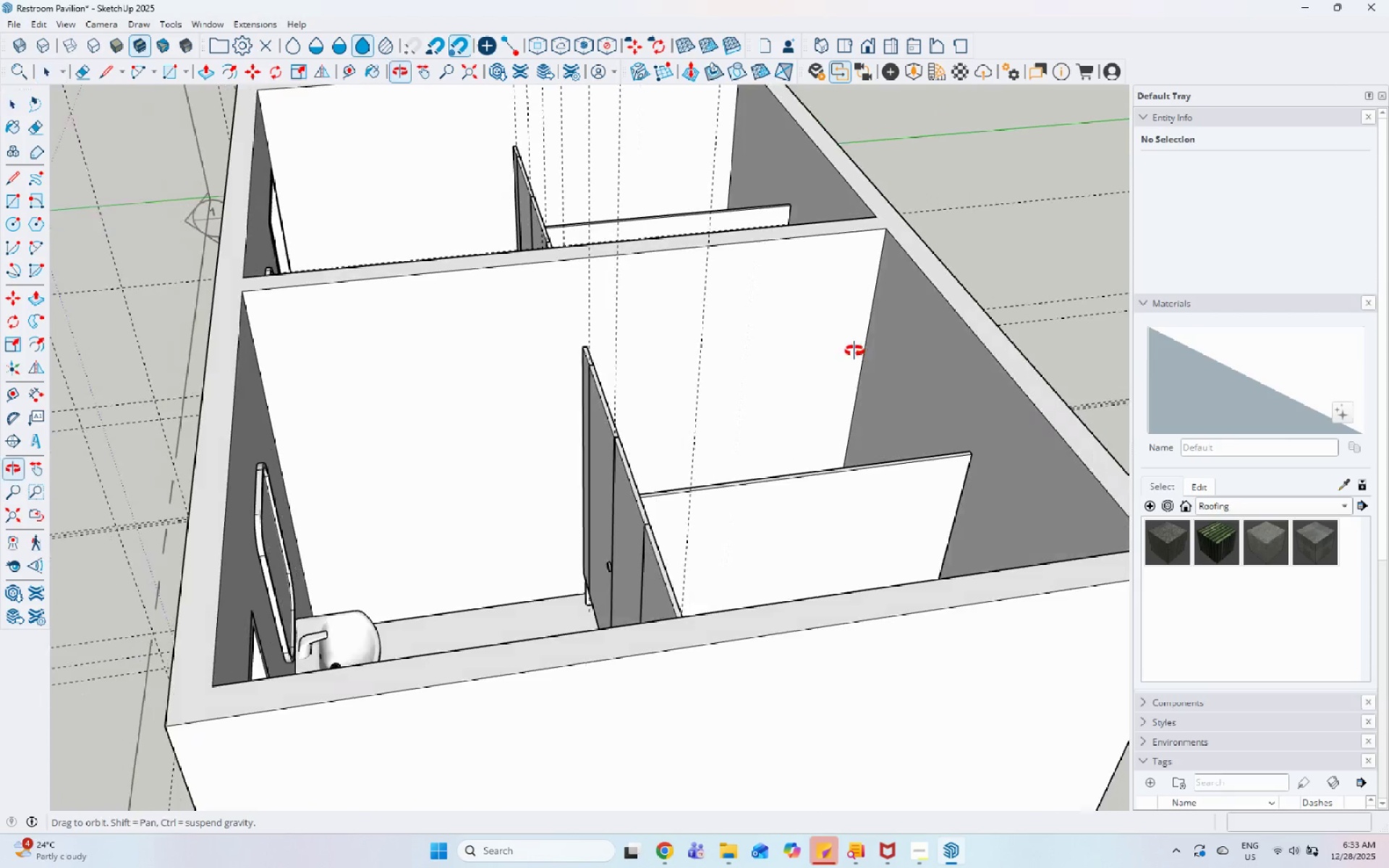 
scroll: coordinate [1211, 702], scroll_direction: down, amount: 19.0
 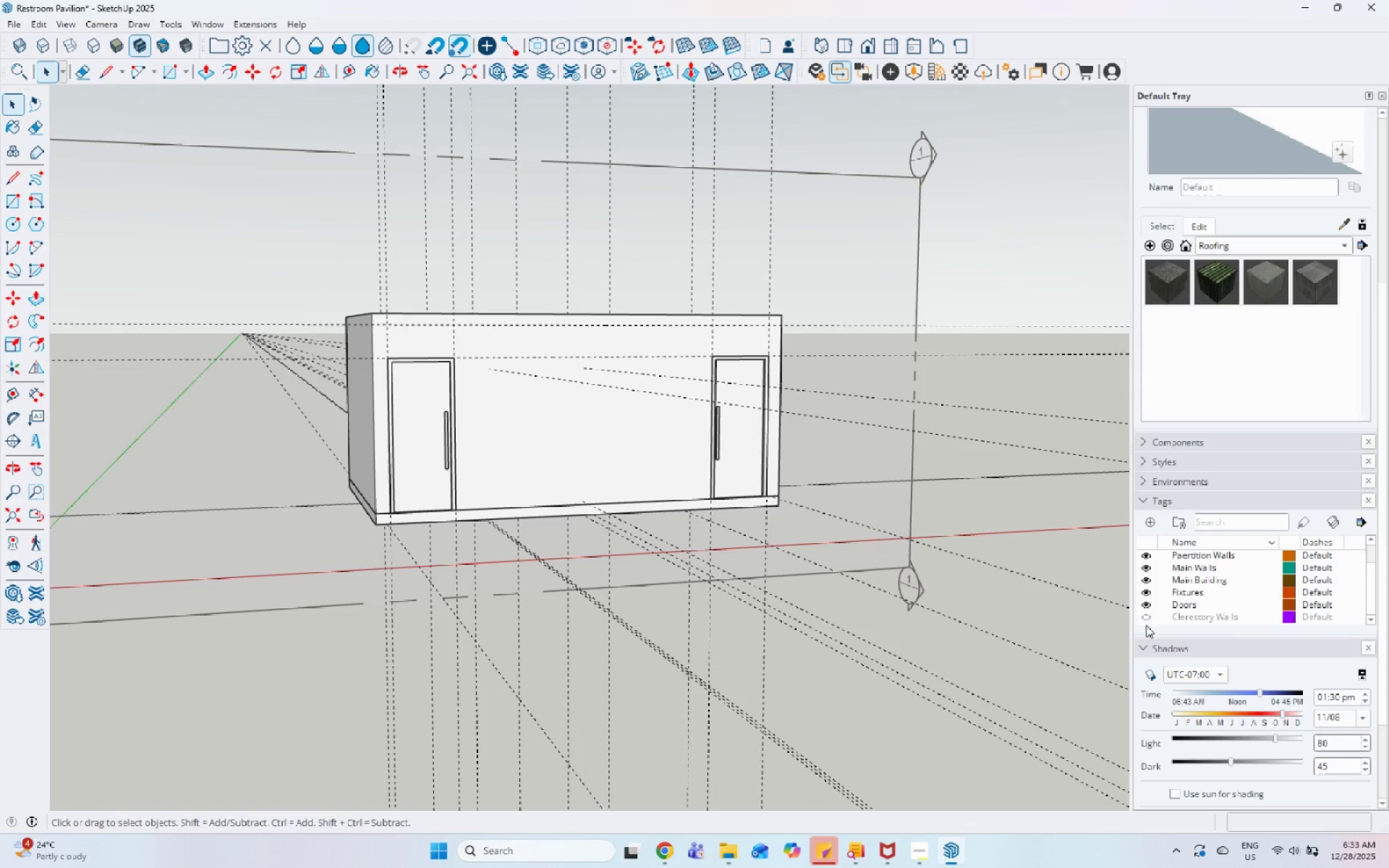 
left_click([1146, 616])
 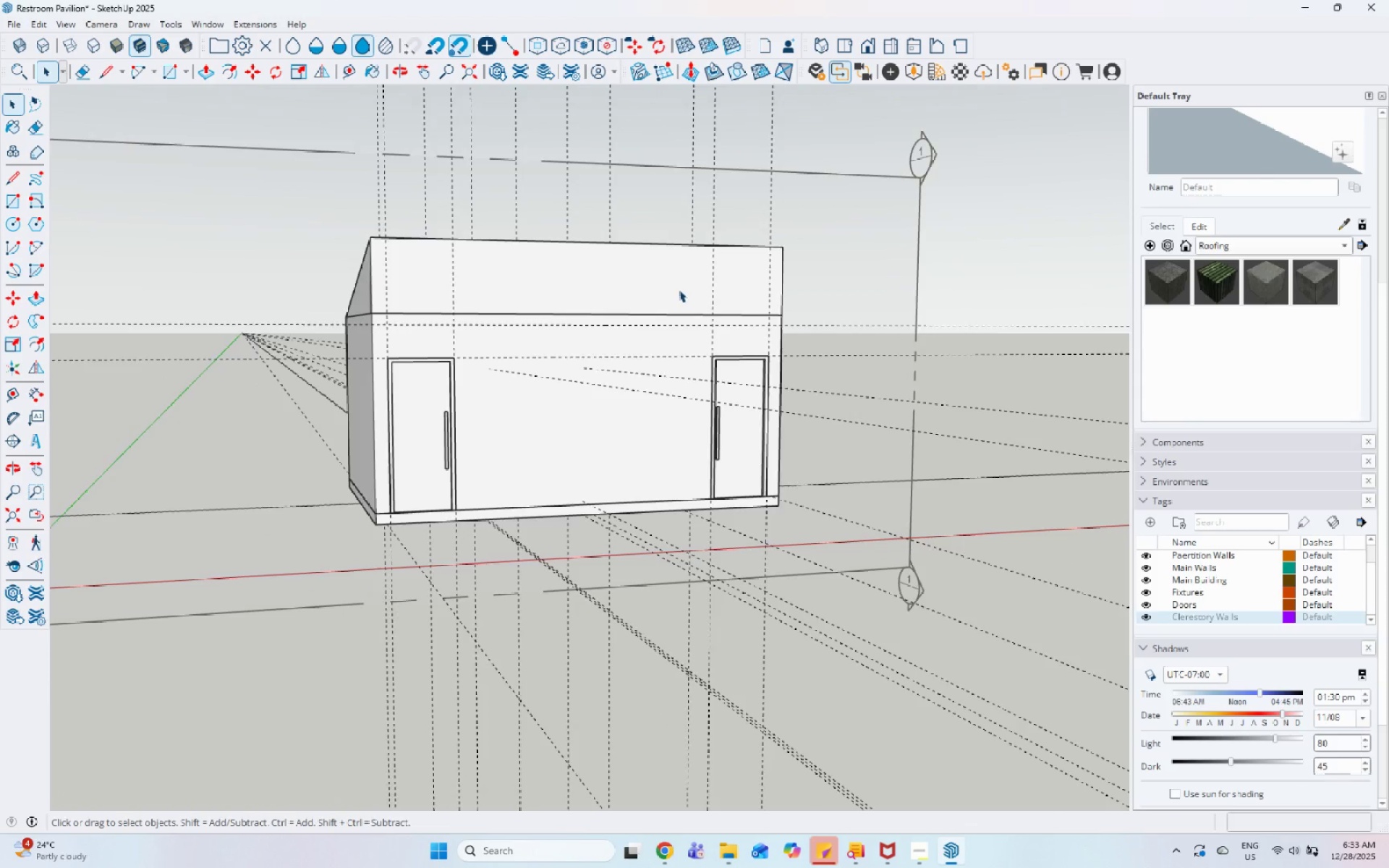 
scroll: coordinate [336, 293], scroll_direction: up, amount: 10.0
 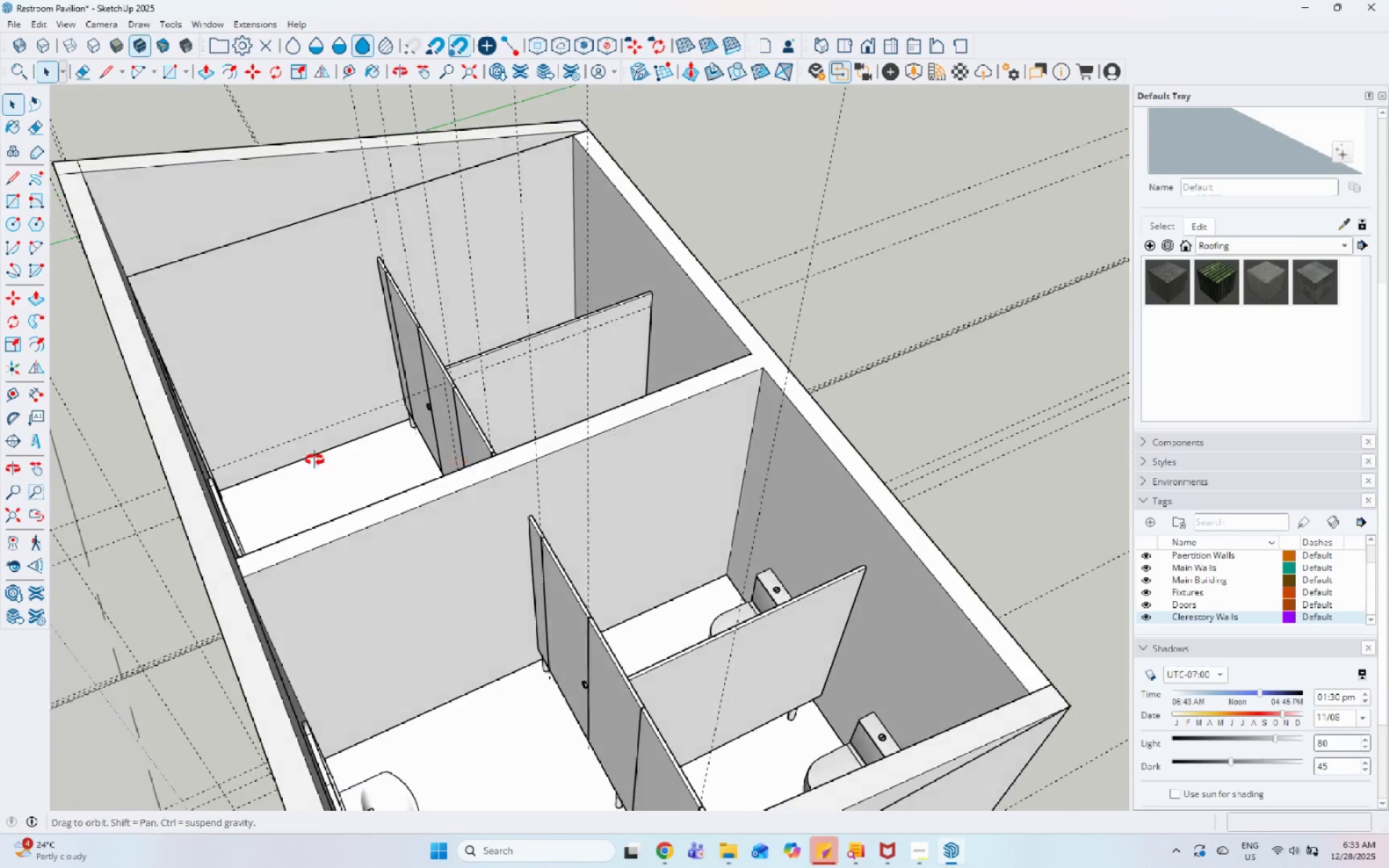 
scroll: coordinate [429, 387], scroll_direction: down, amount: 6.0
 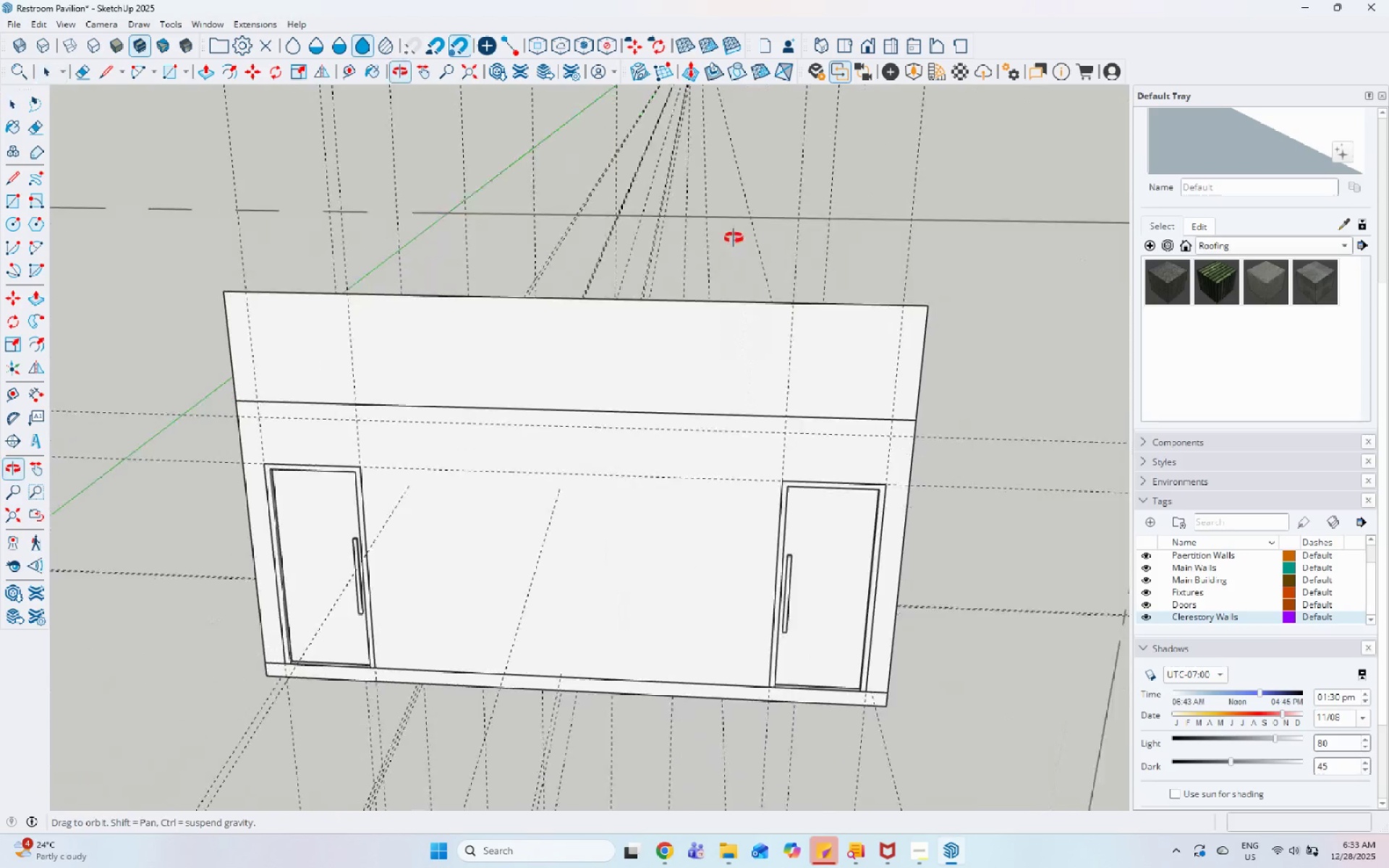 
double_click([300, 334])
 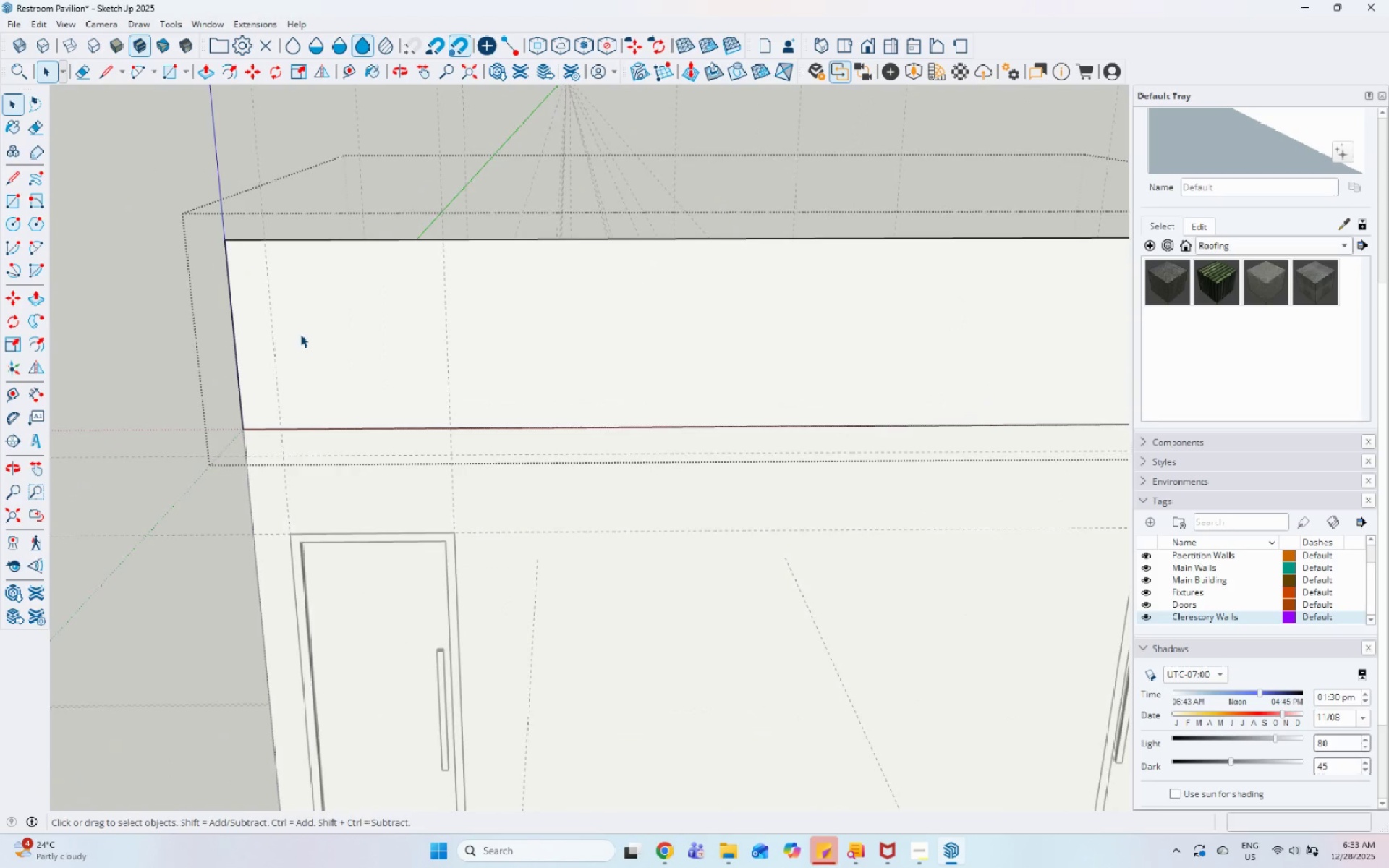 
scroll: coordinate [254, 354], scroll_direction: up, amount: 5.0
 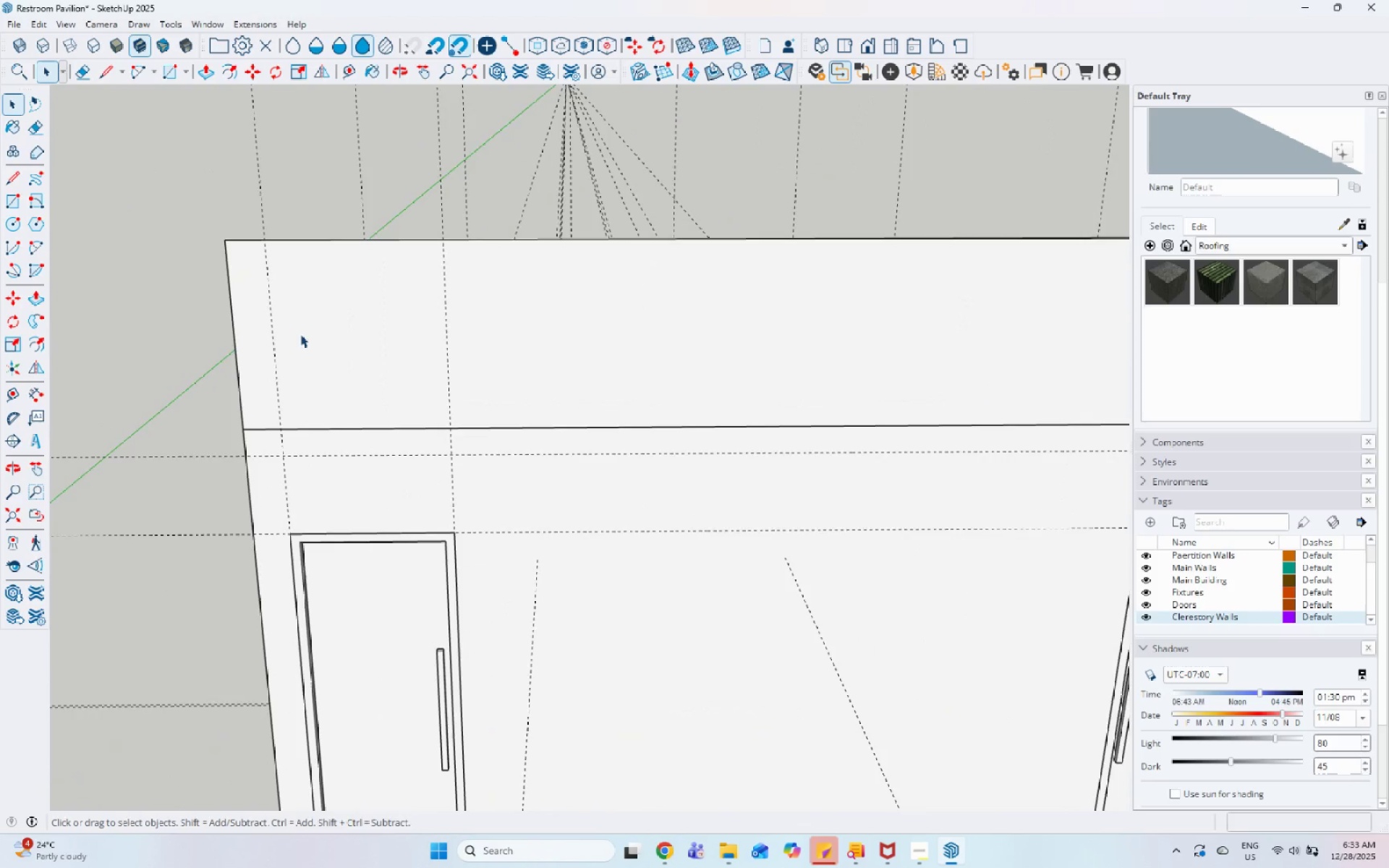 
triple_click([326, 320])
 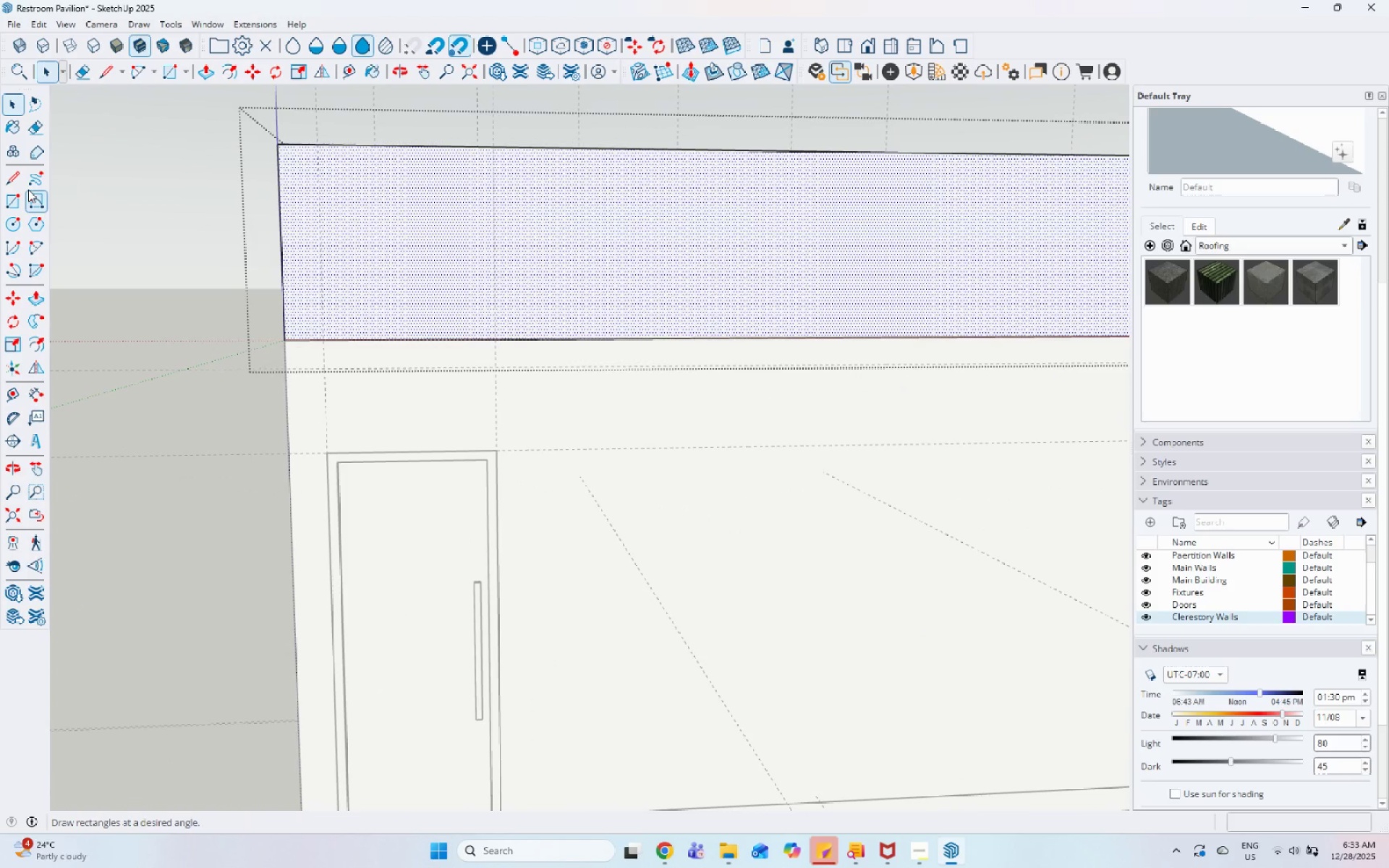 
left_click([22, 195])
 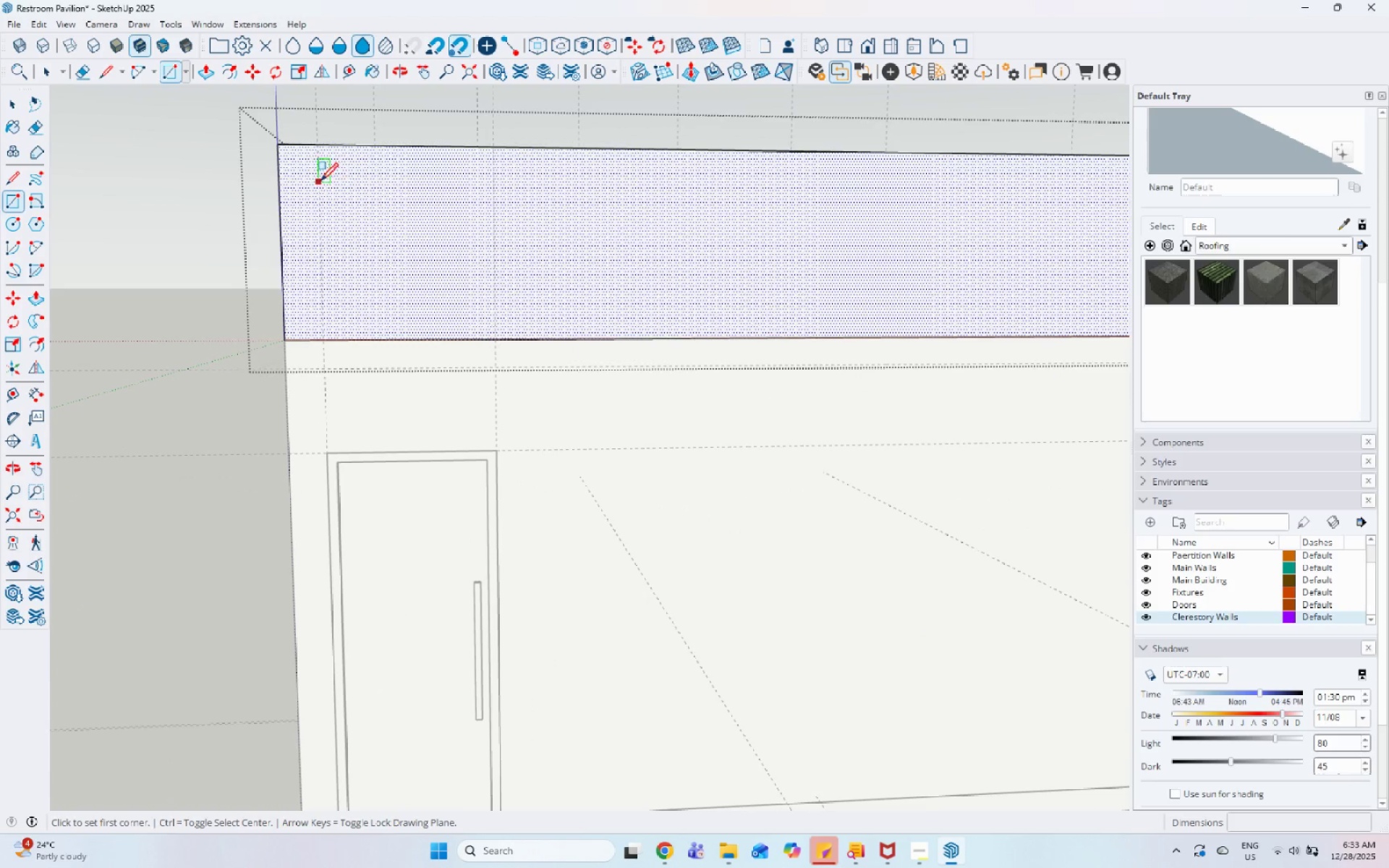 
scroll: coordinate [169, 391], scroll_direction: down, amount: 6.0
 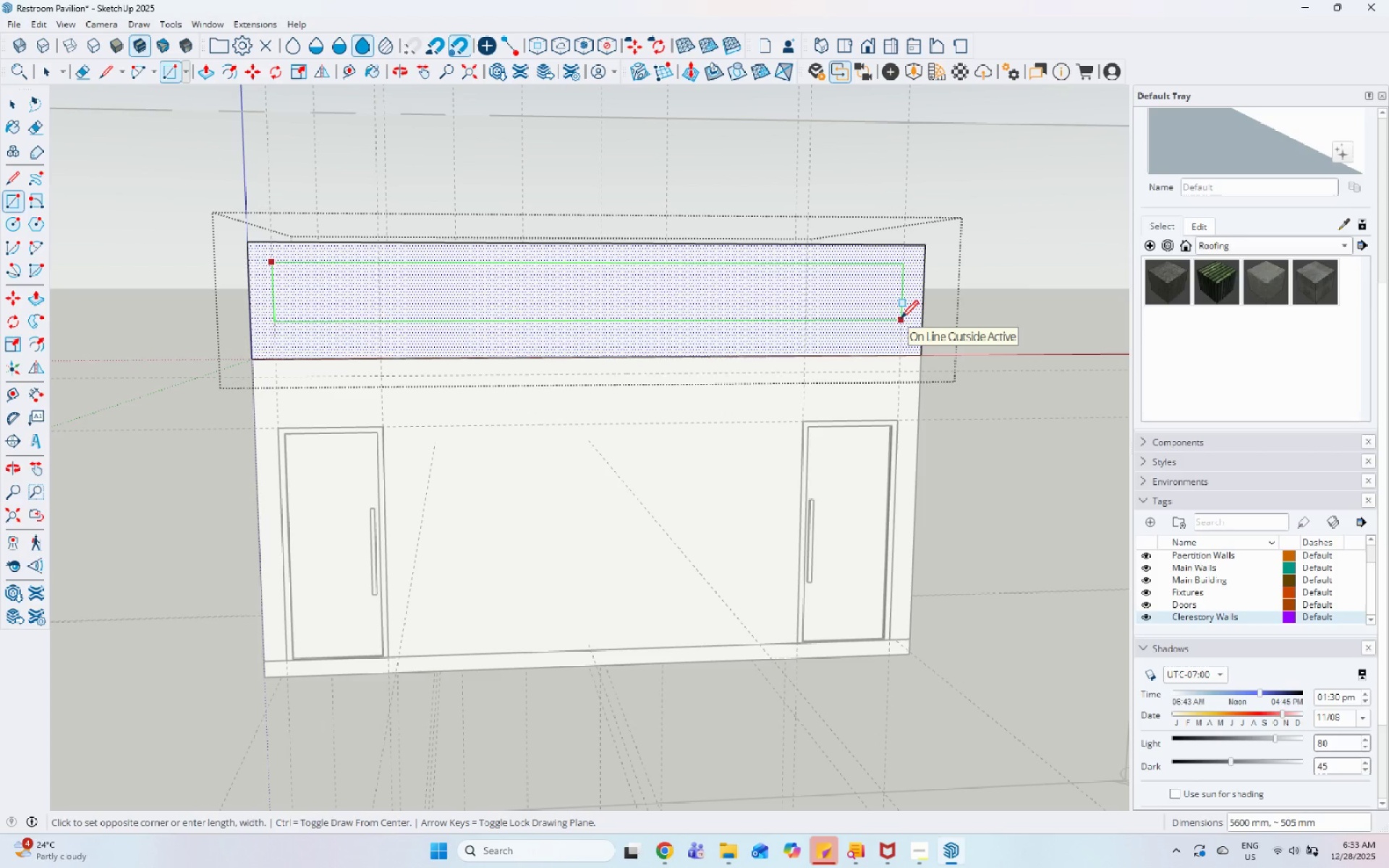 
left_click([901, 320])
 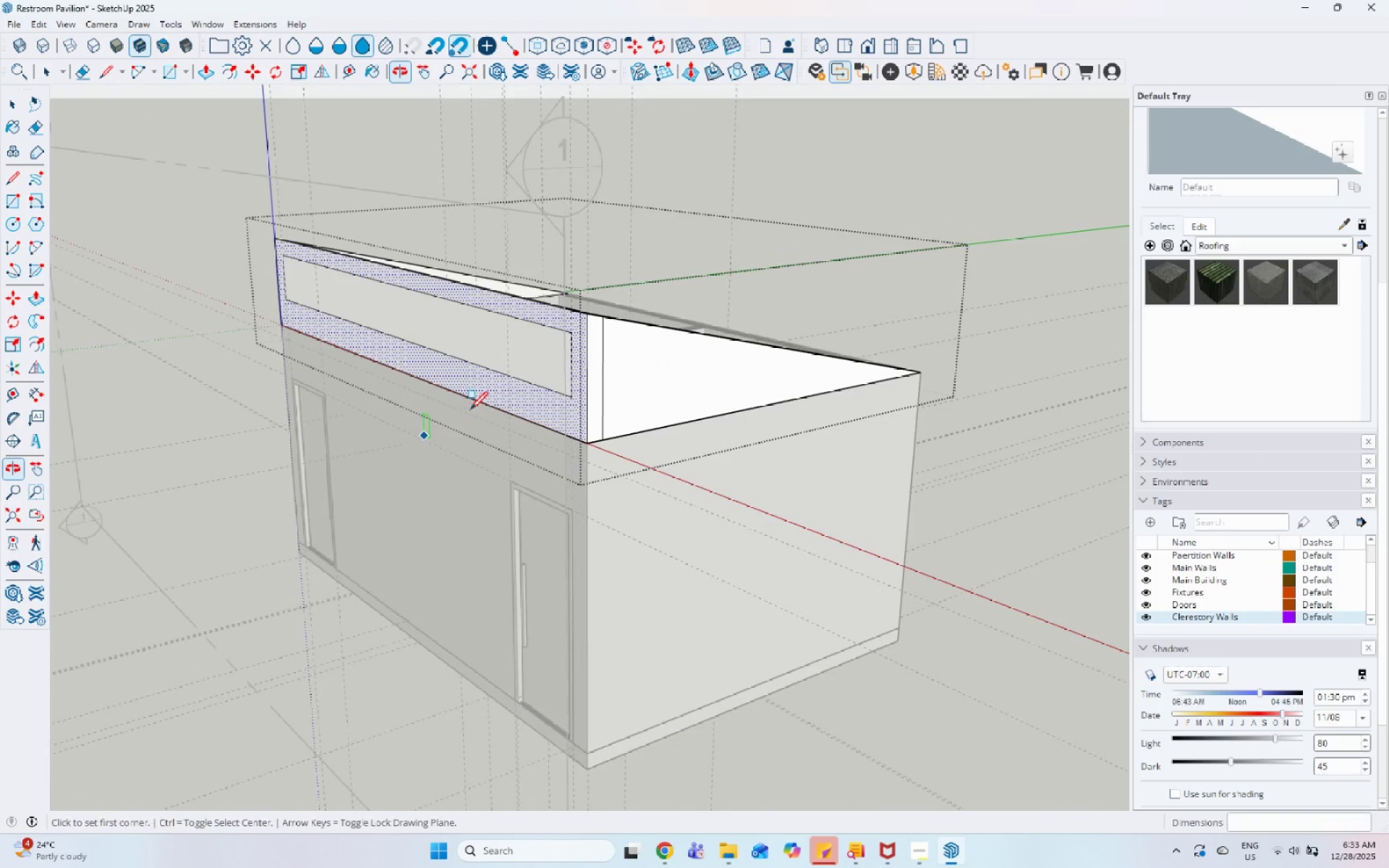 
key(Space)
 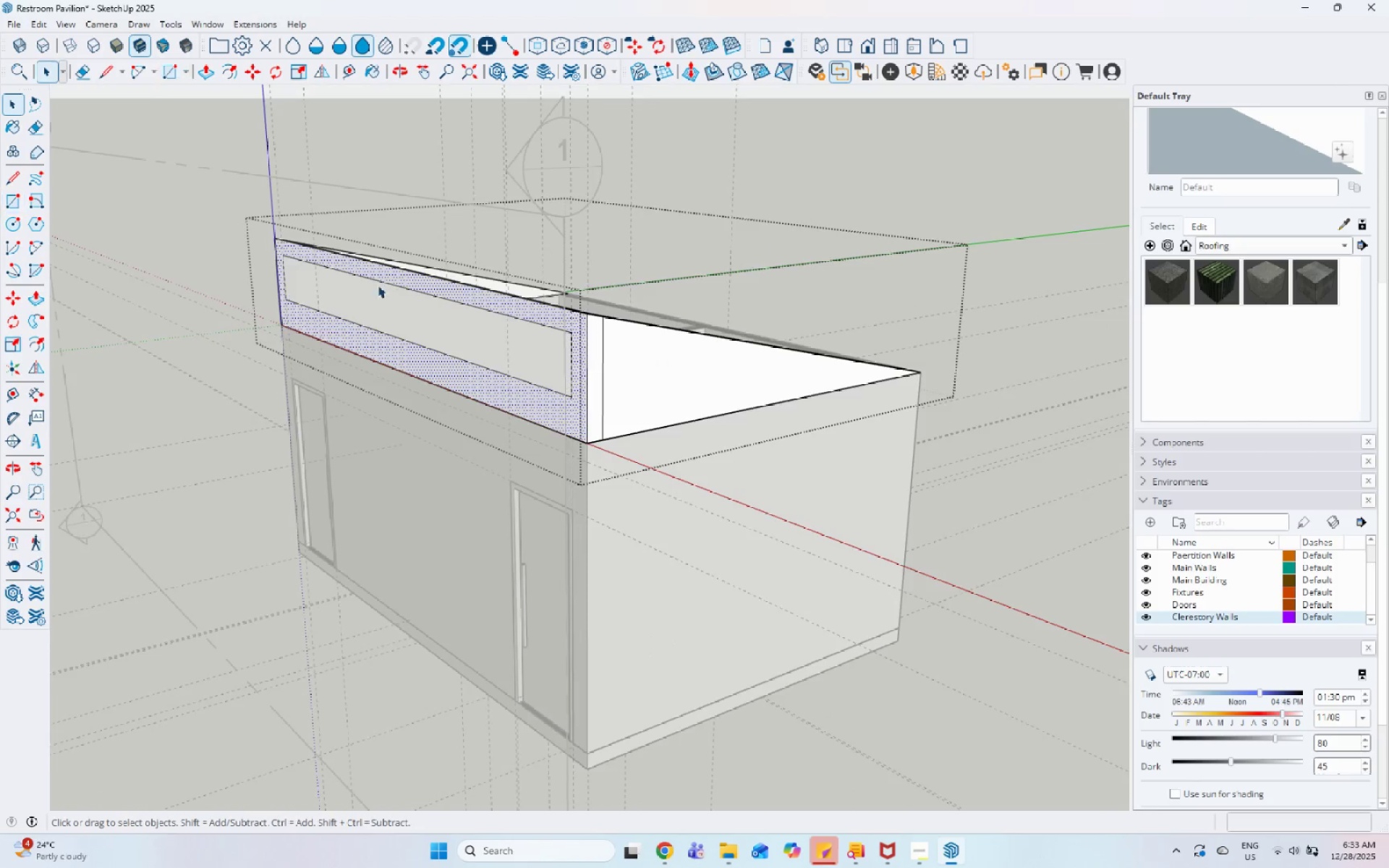 
scroll: coordinate [368, 301], scroll_direction: up, amount: 4.0
 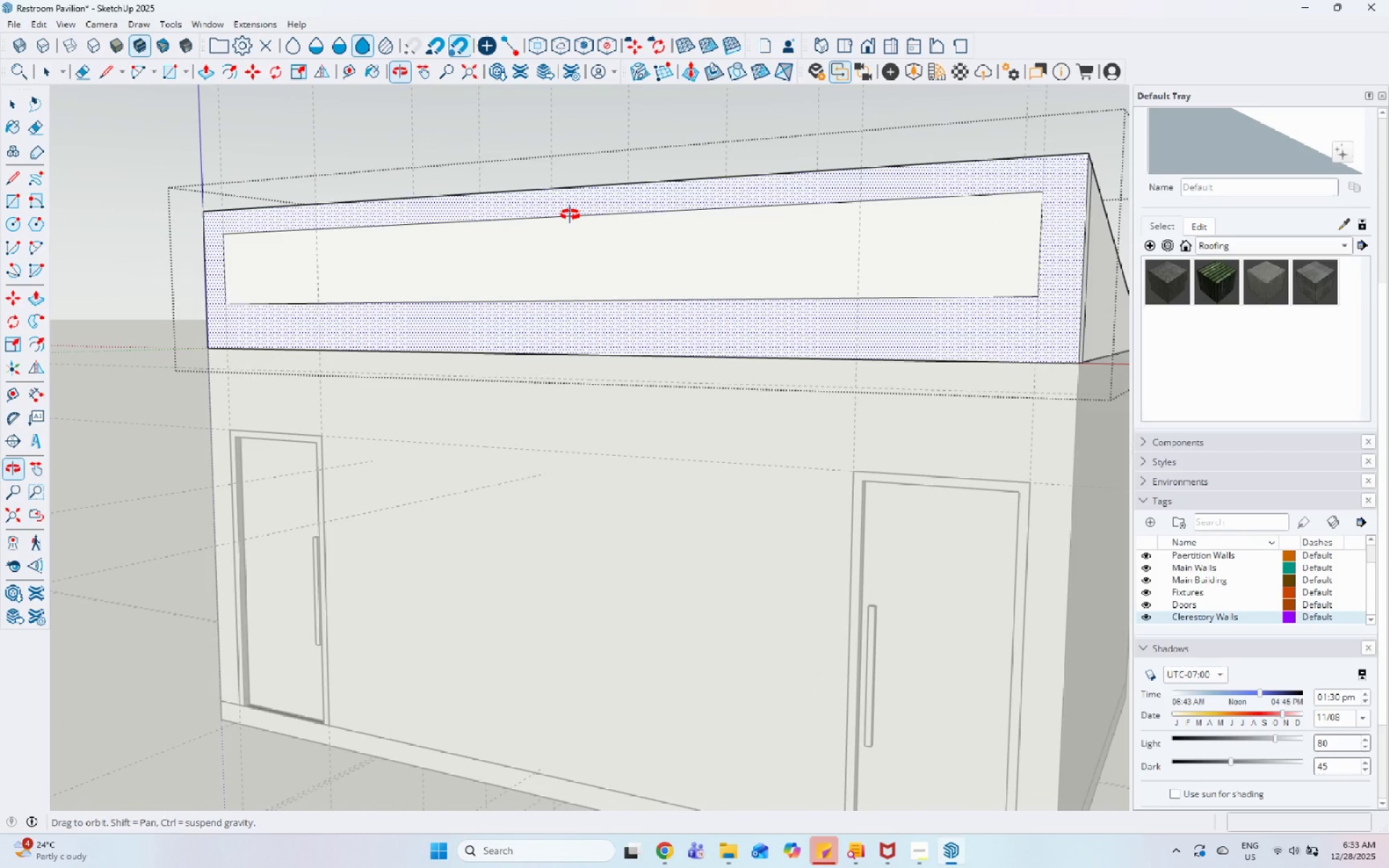 
left_click([508, 261])
 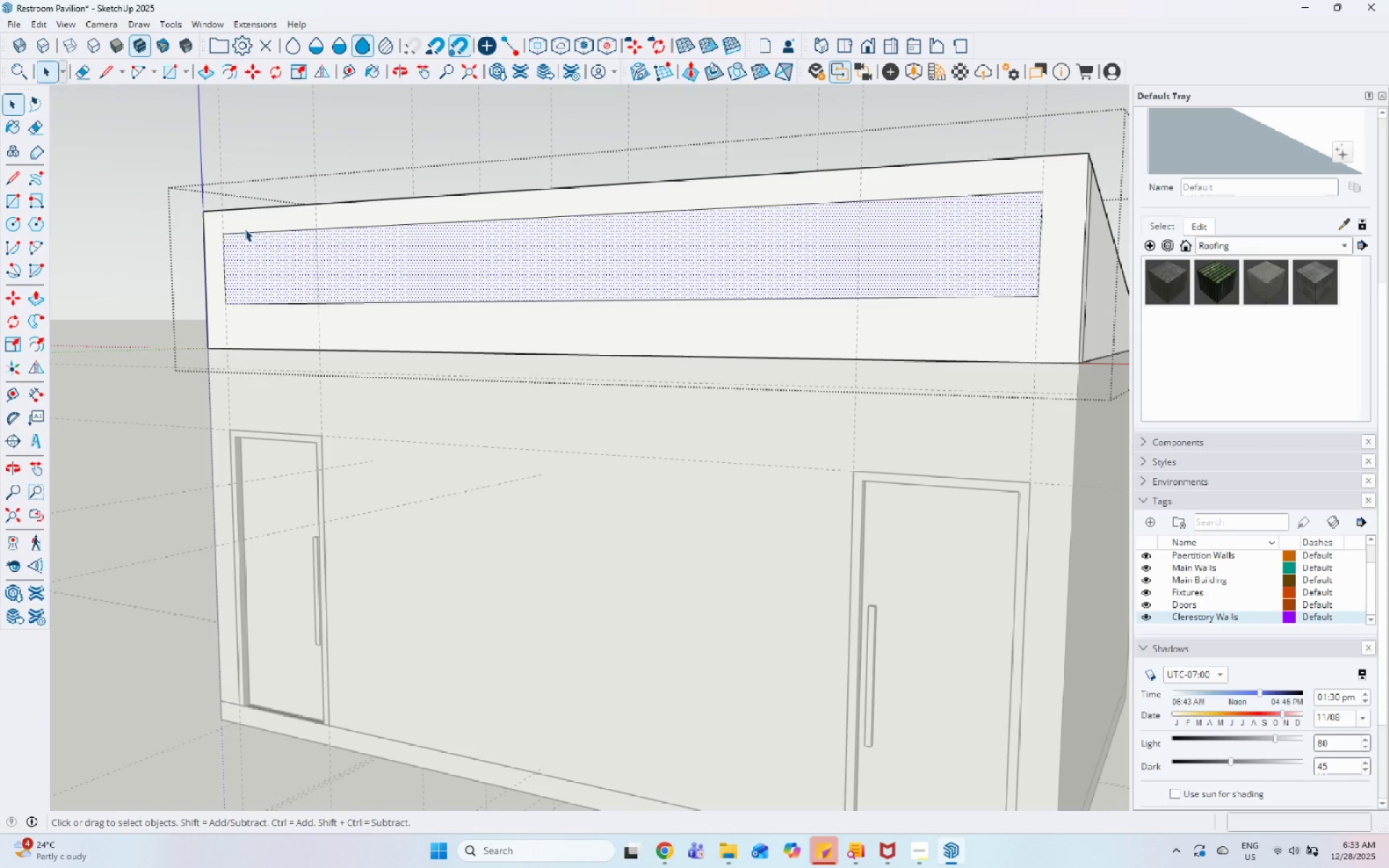 
left_click_drag(start_coordinate=[200, 205], to_coordinate=[1050, 346])
 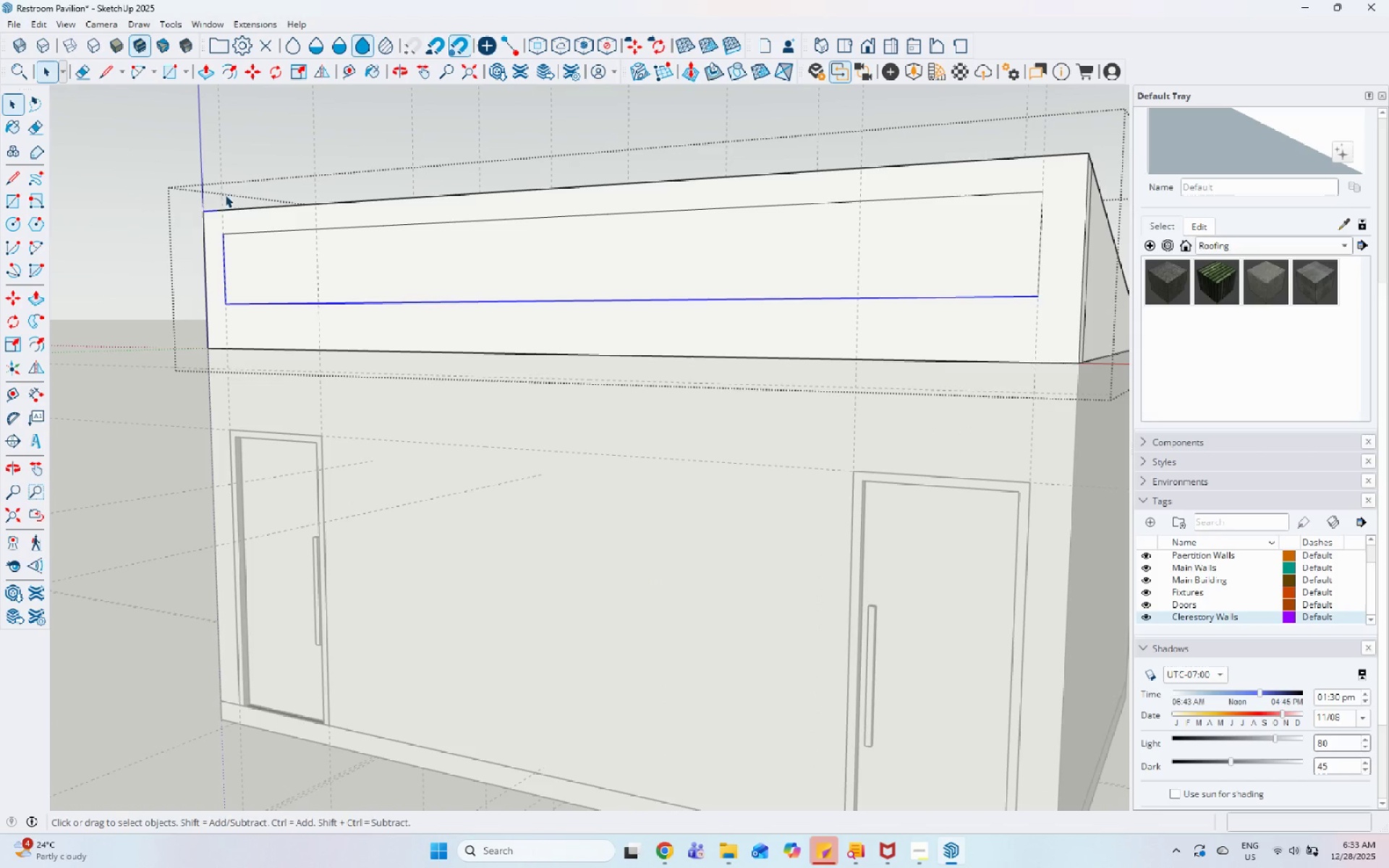 
left_click_drag(start_coordinate=[167, 183], to_coordinate=[1115, 341])
 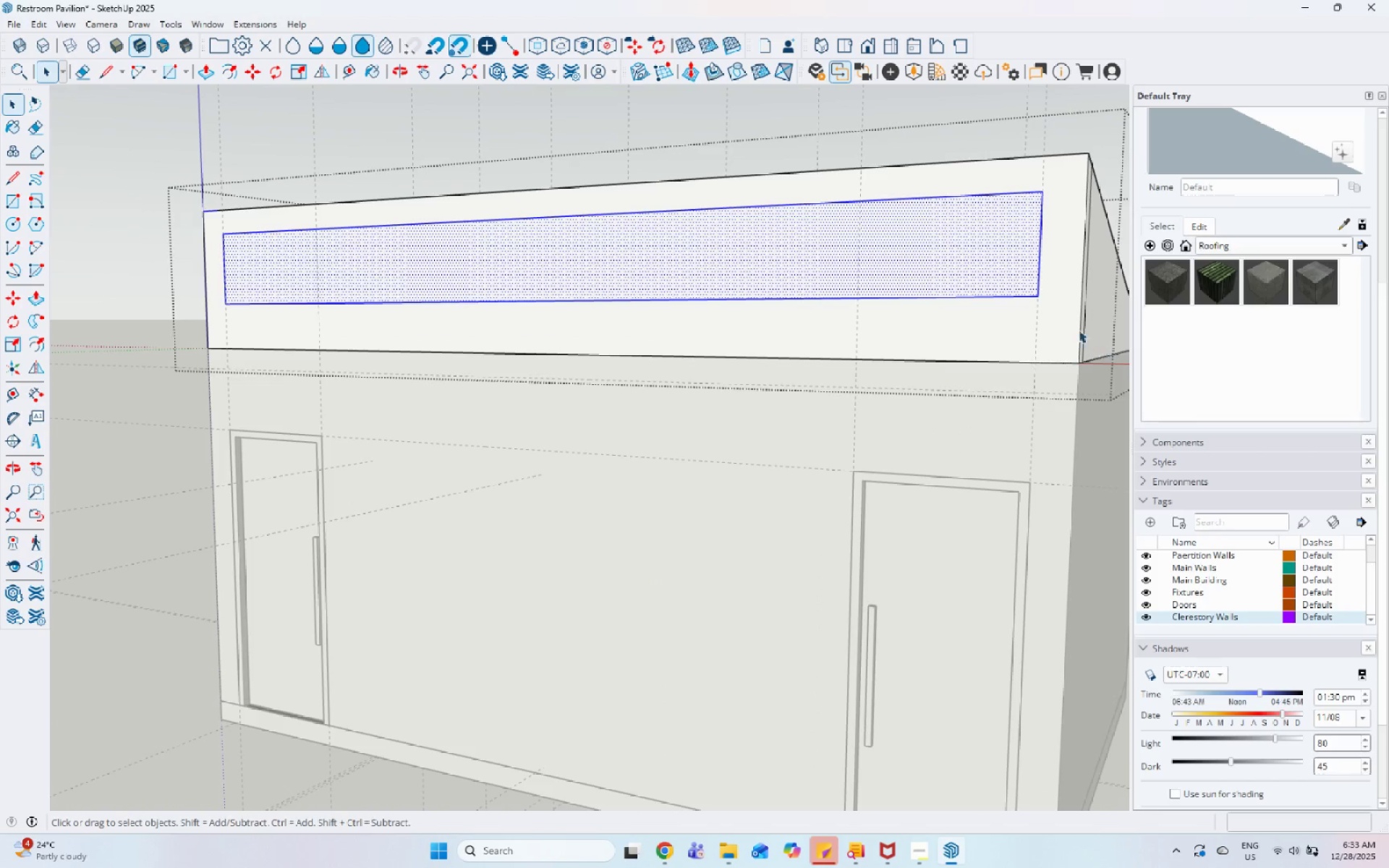 
key(M)
 